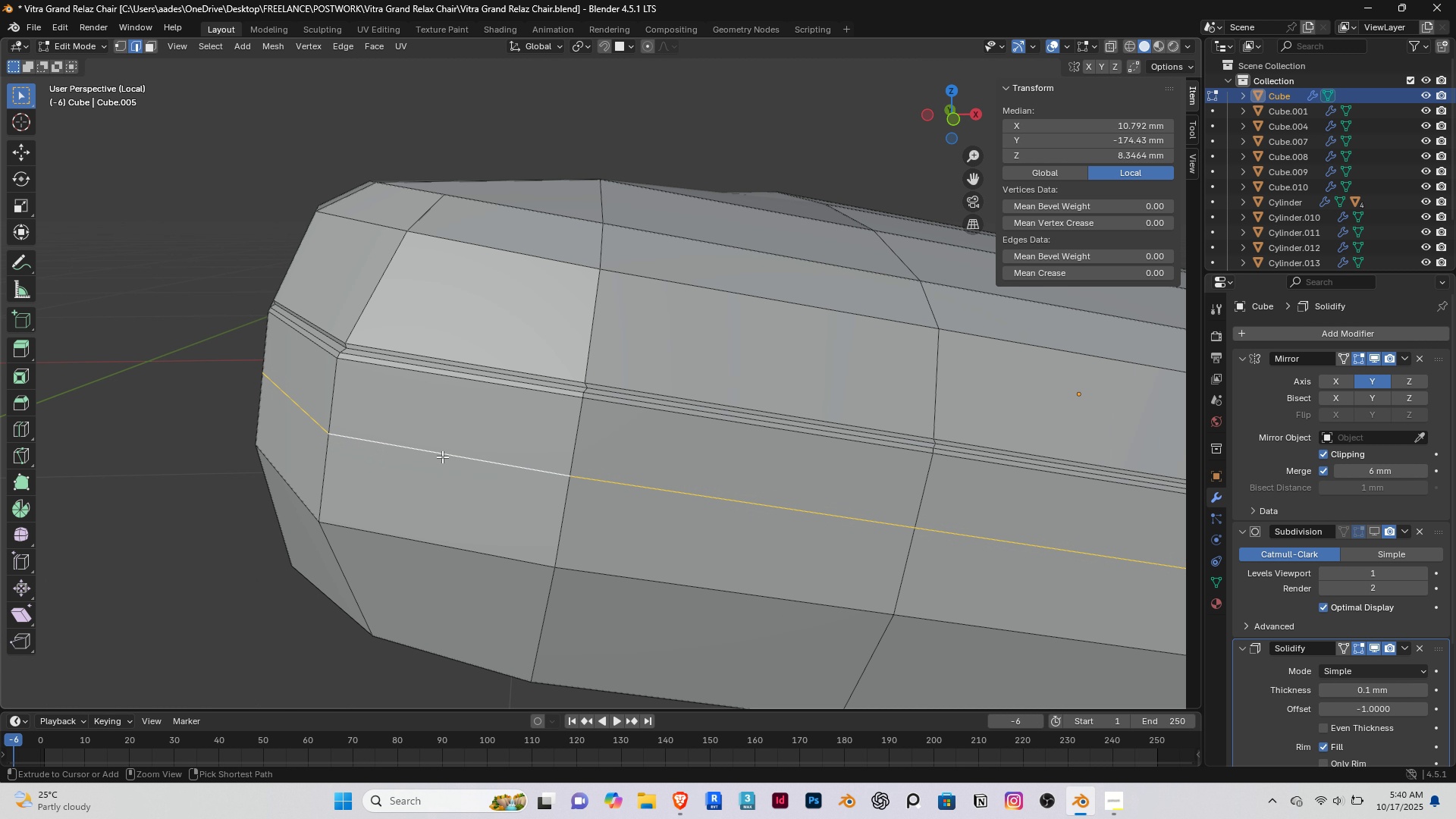 
key(Control+ControlLeft)
 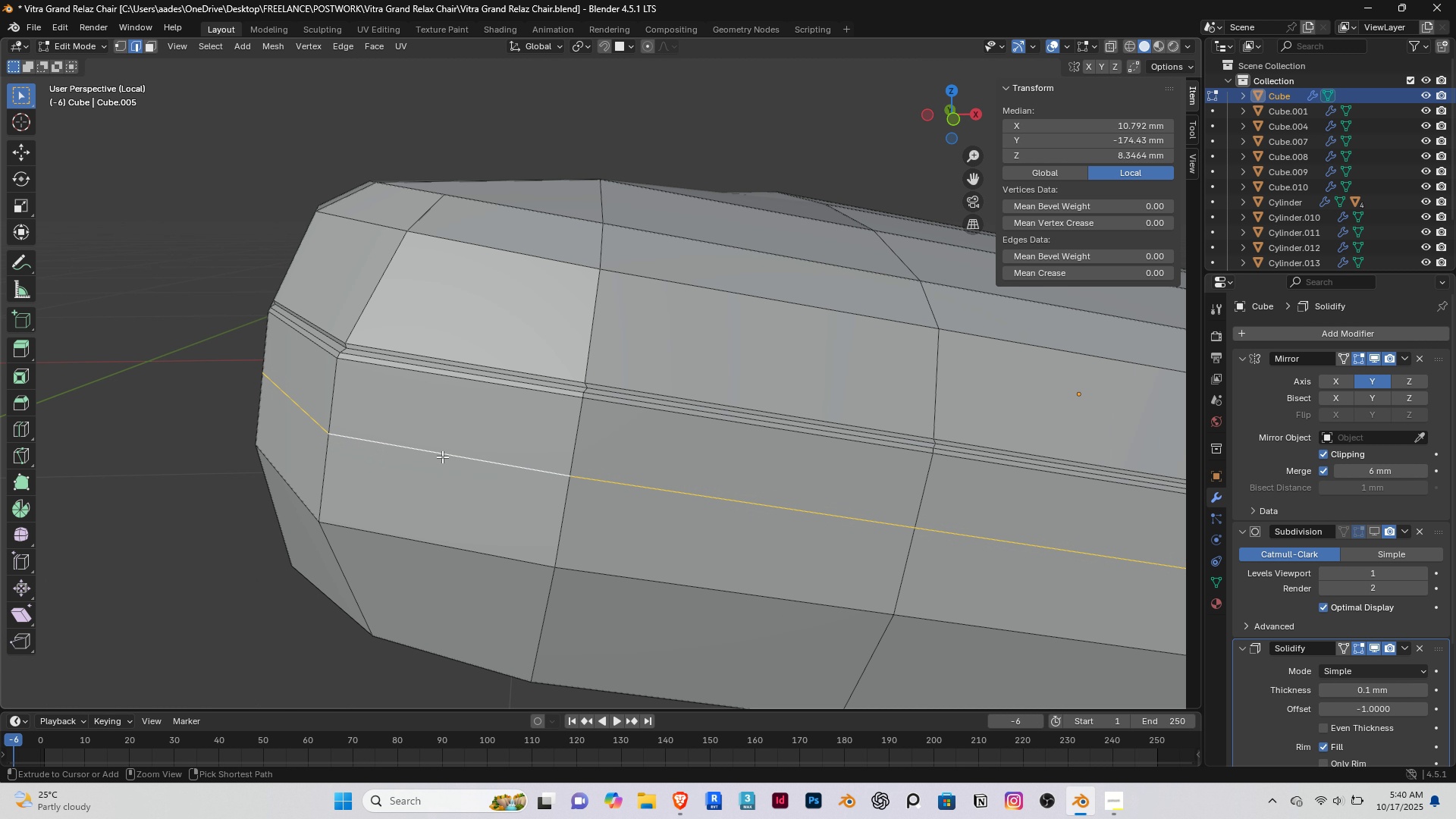 
key(Control+B)
 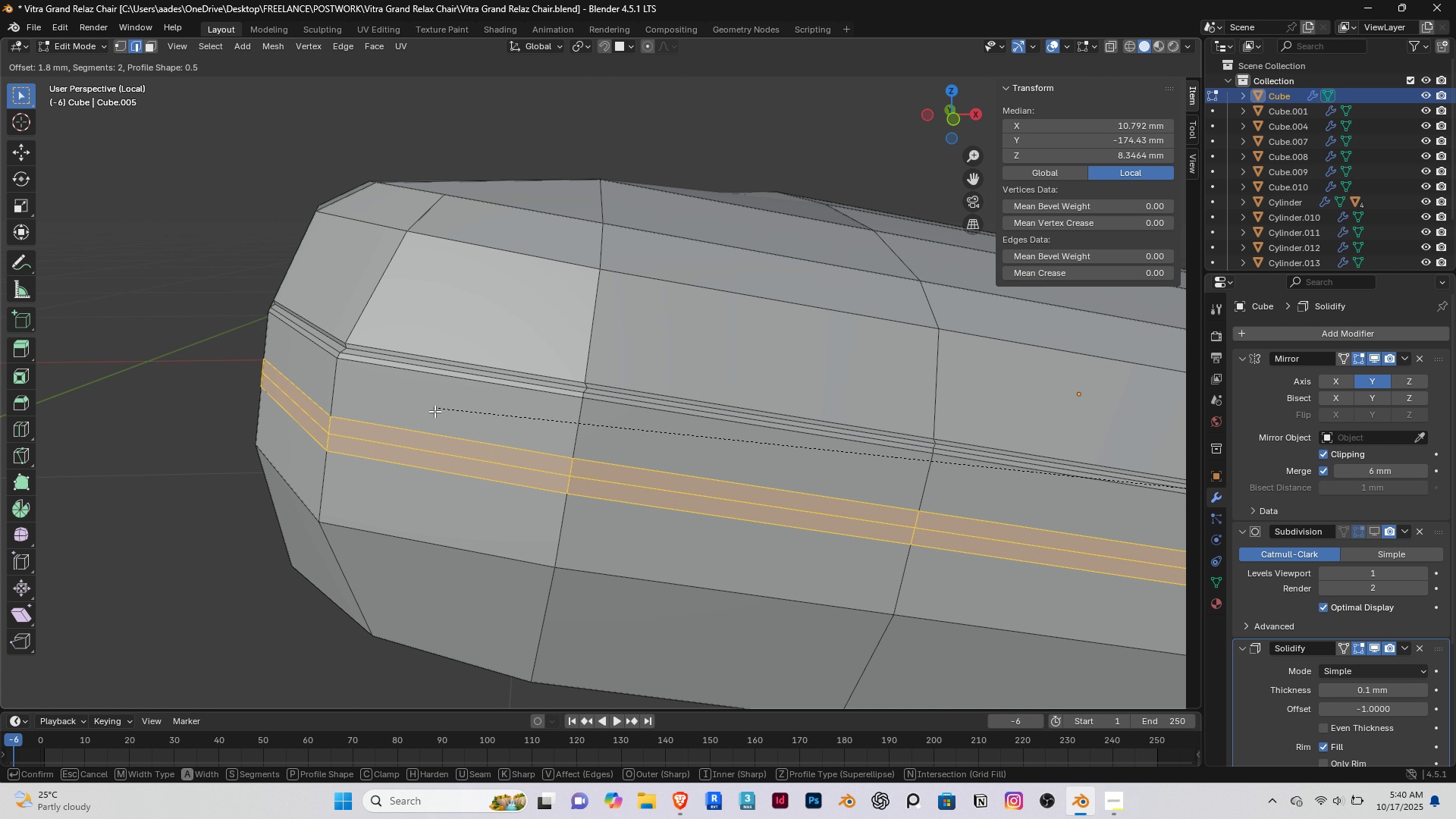 
scroll: coordinate [435, 411], scroll_direction: down, amount: 2.0
 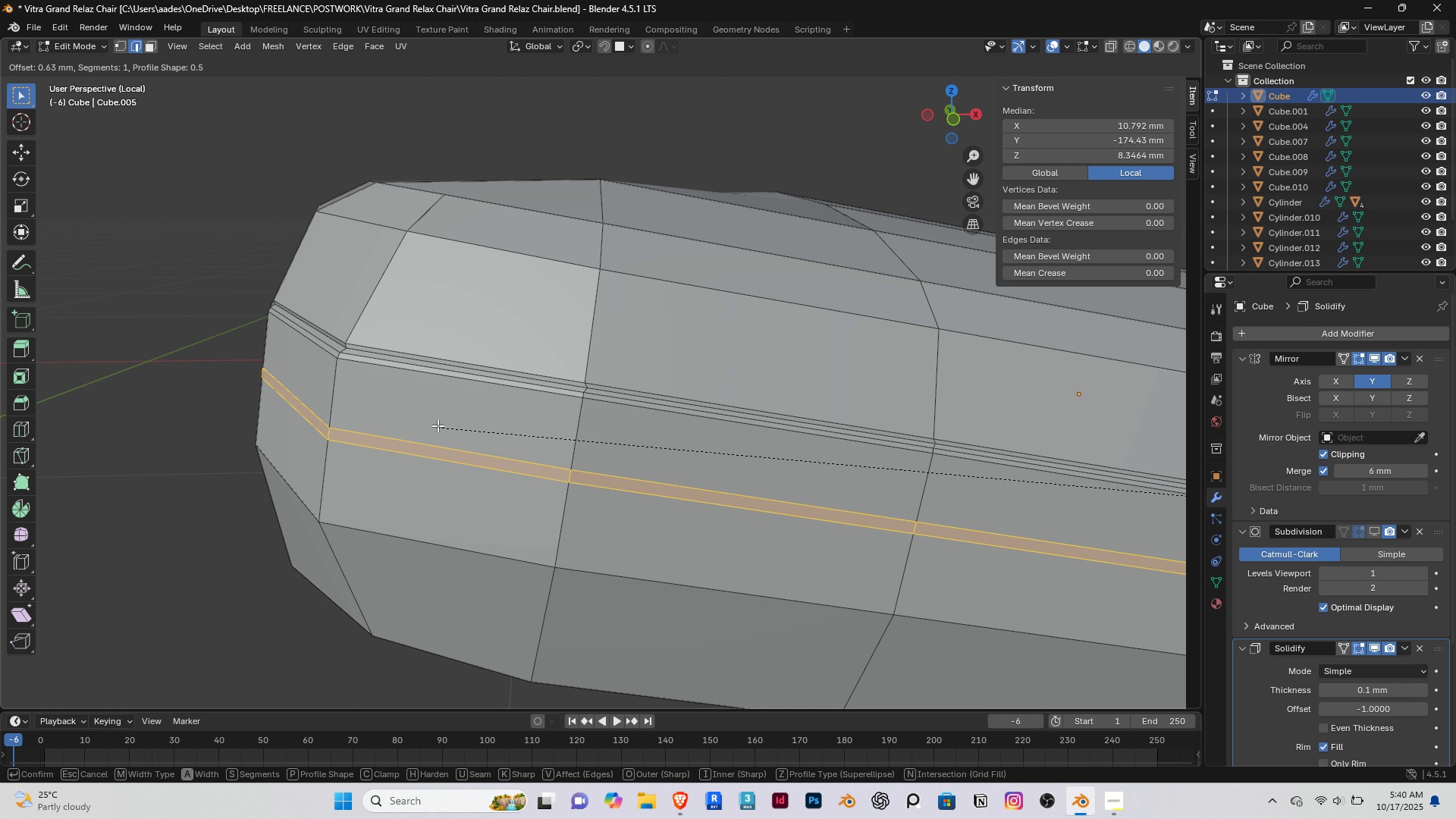 
wait(9.14)
 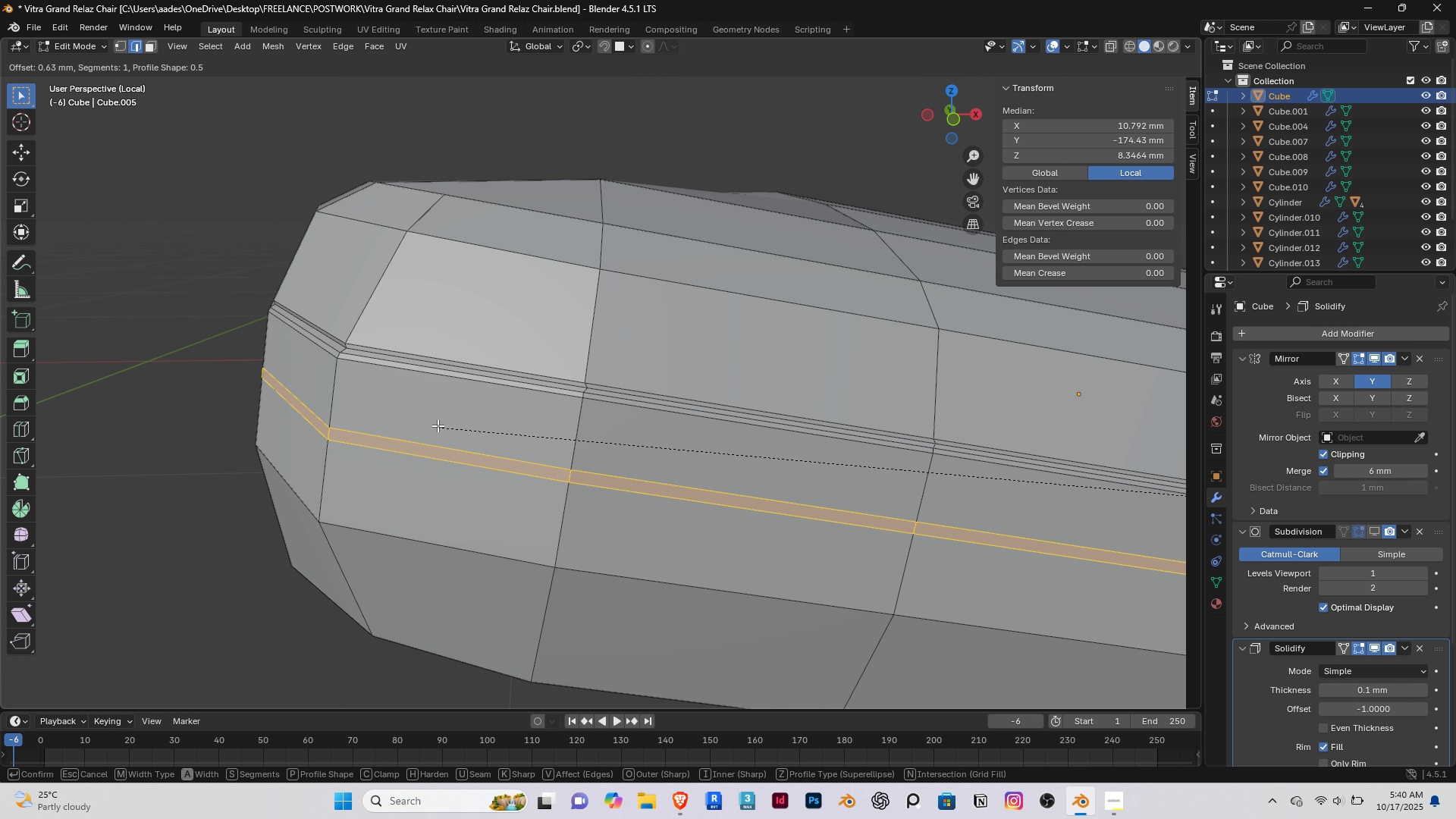 
left_click([435, 430])
 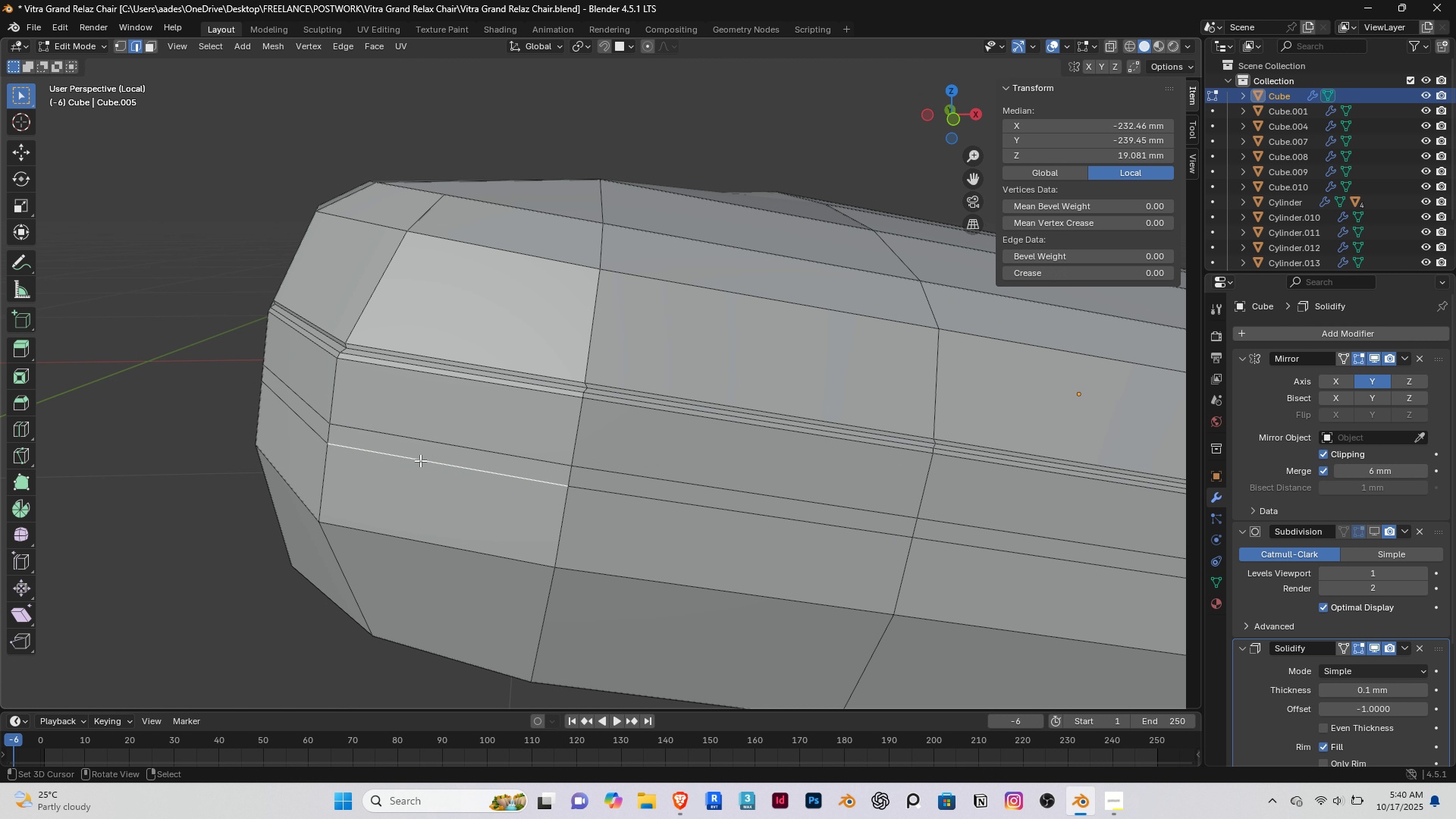 
right_click([420, 460])
 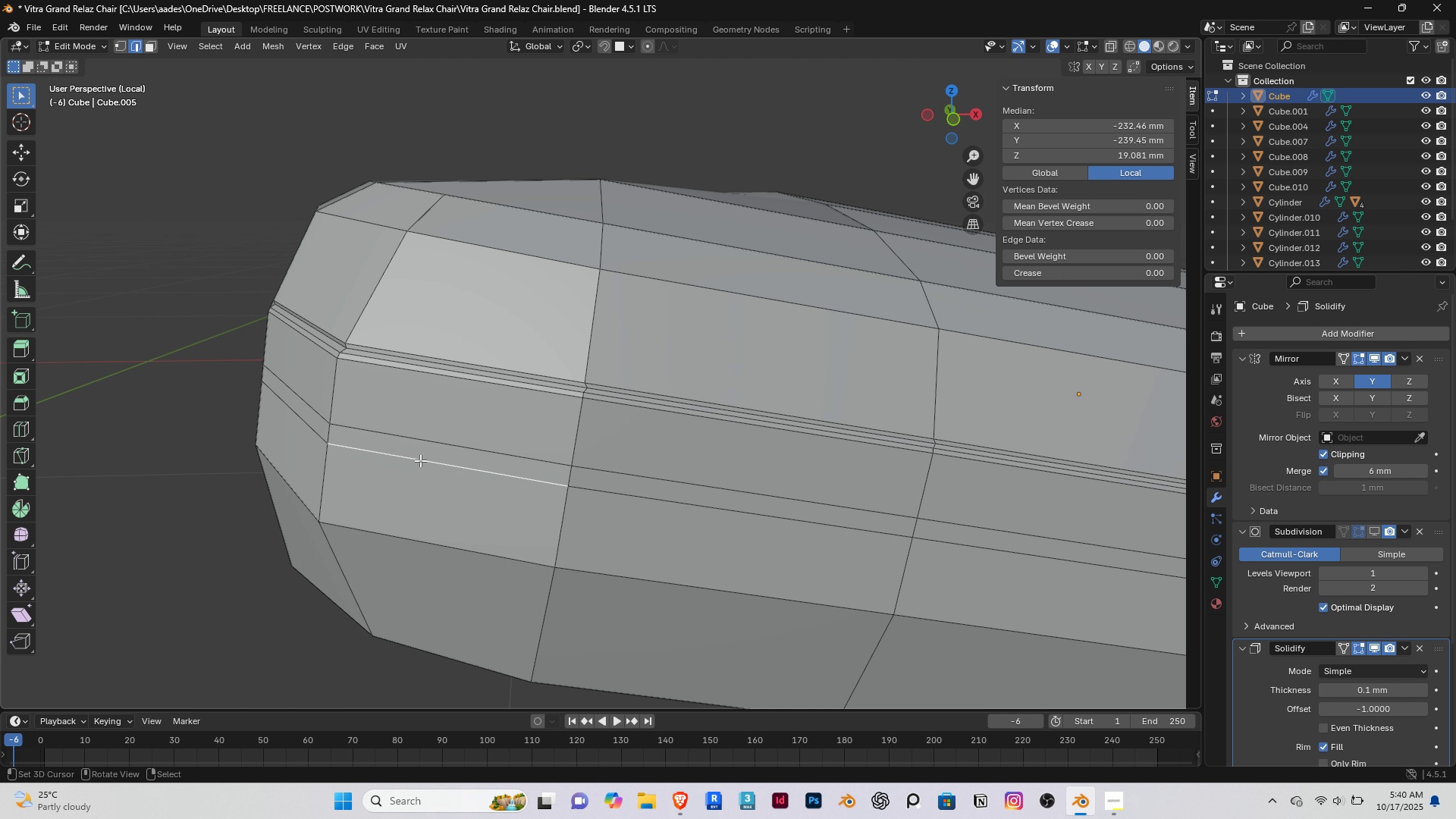 
hold_key(key=AltRight, duration=0.45)
right_click([420, 460])
 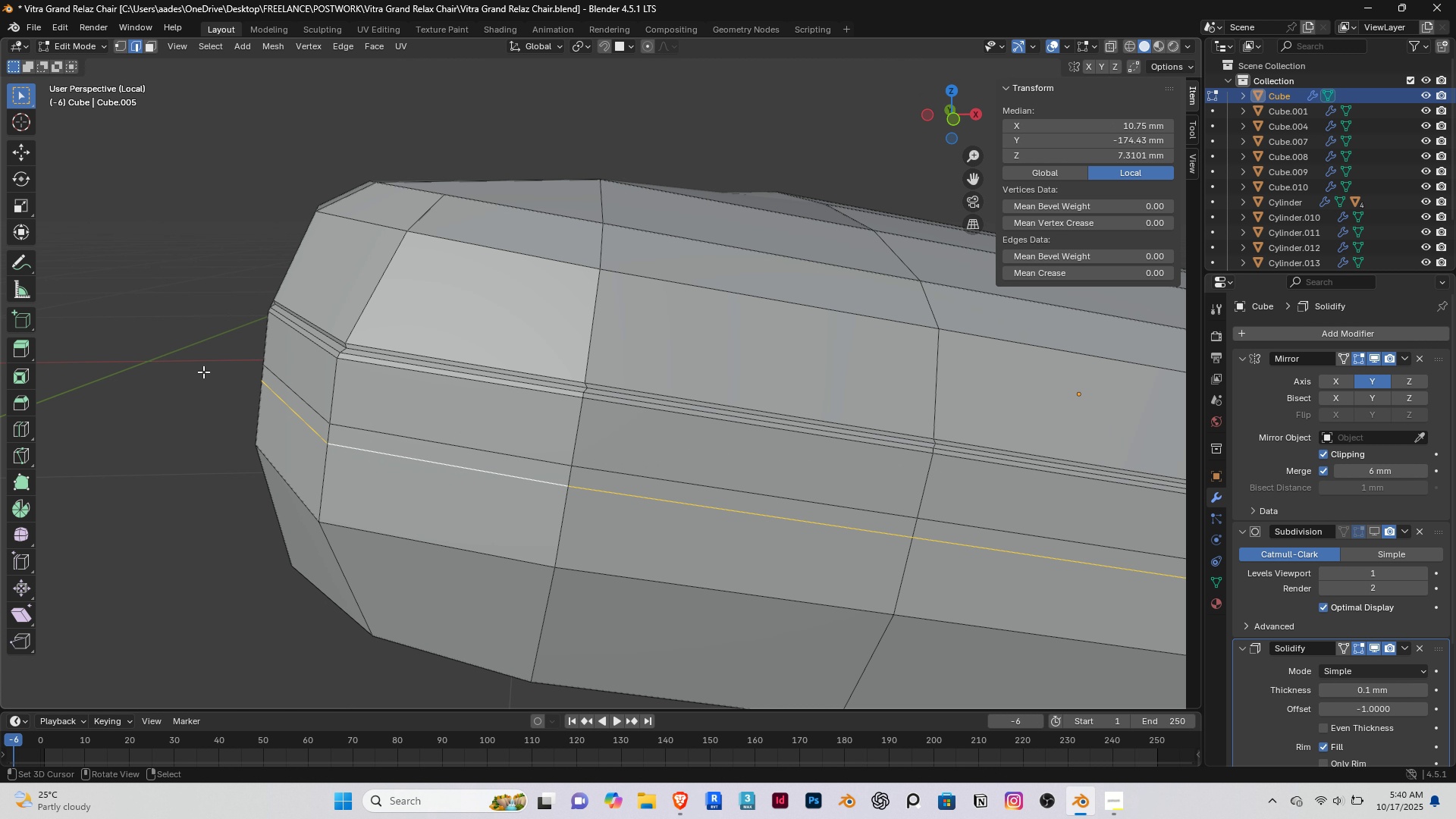 
key(S)
 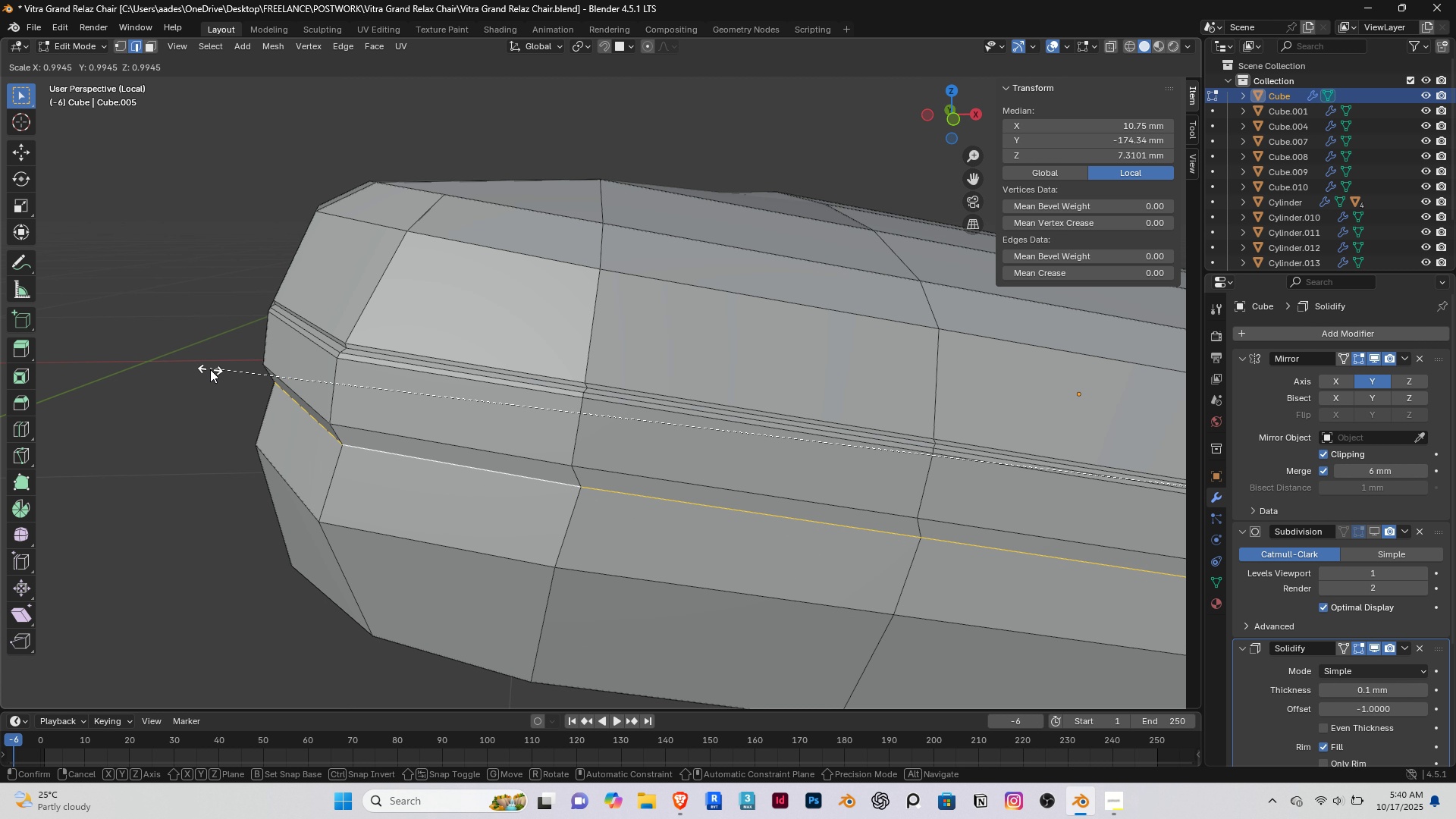 
wait(5.07)
 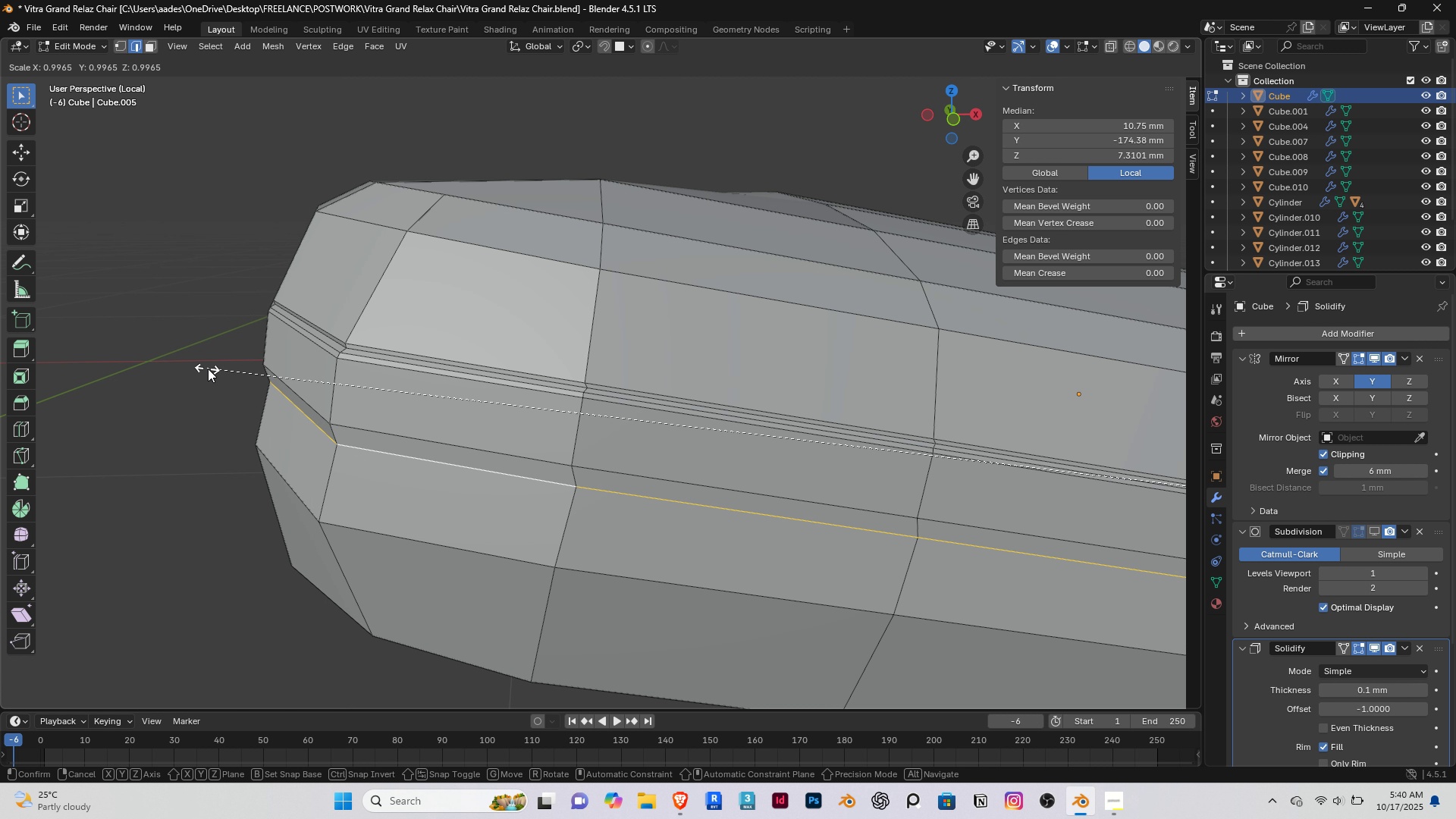 
left_click([209, 370])
 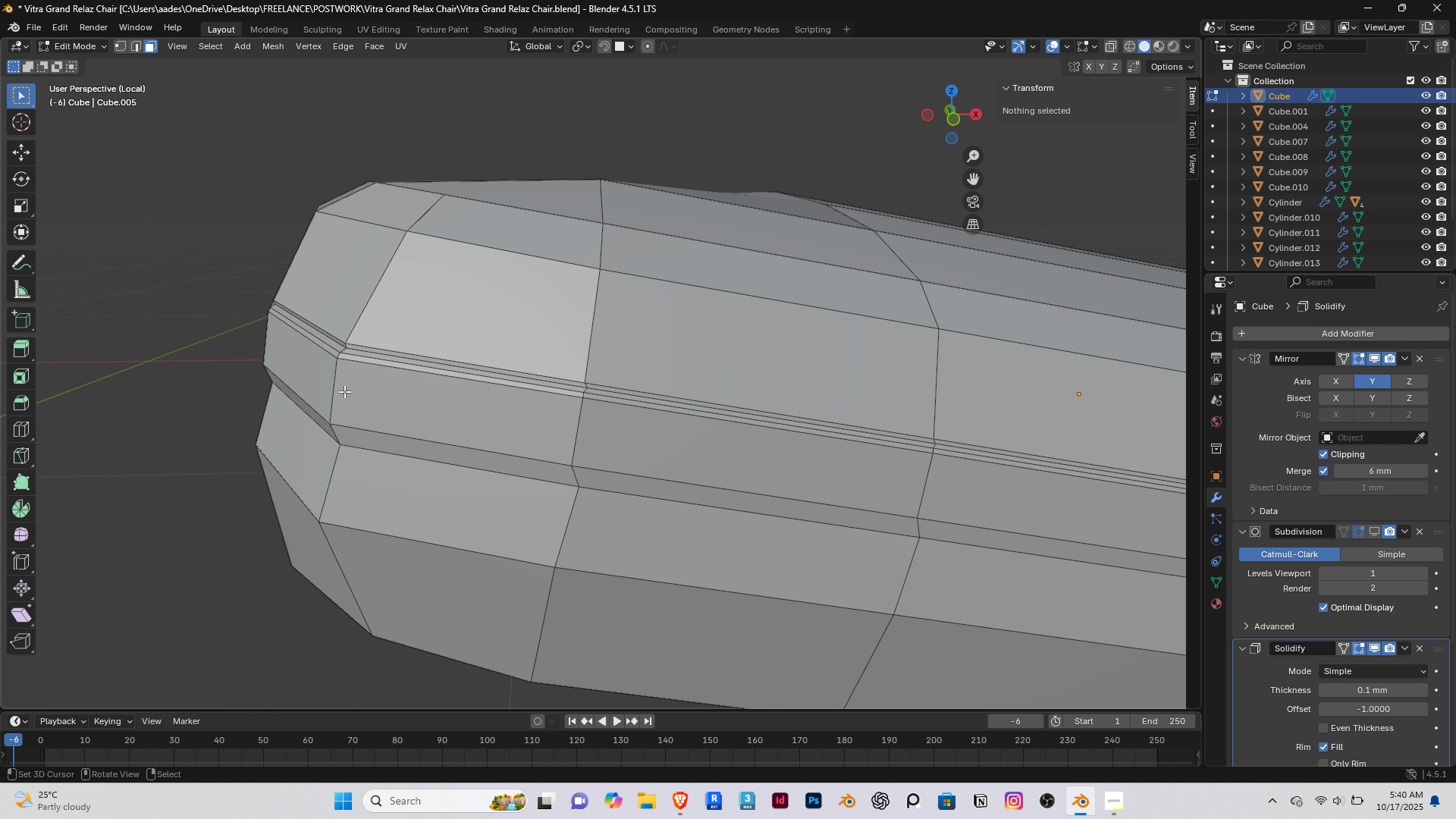 
key(3)
 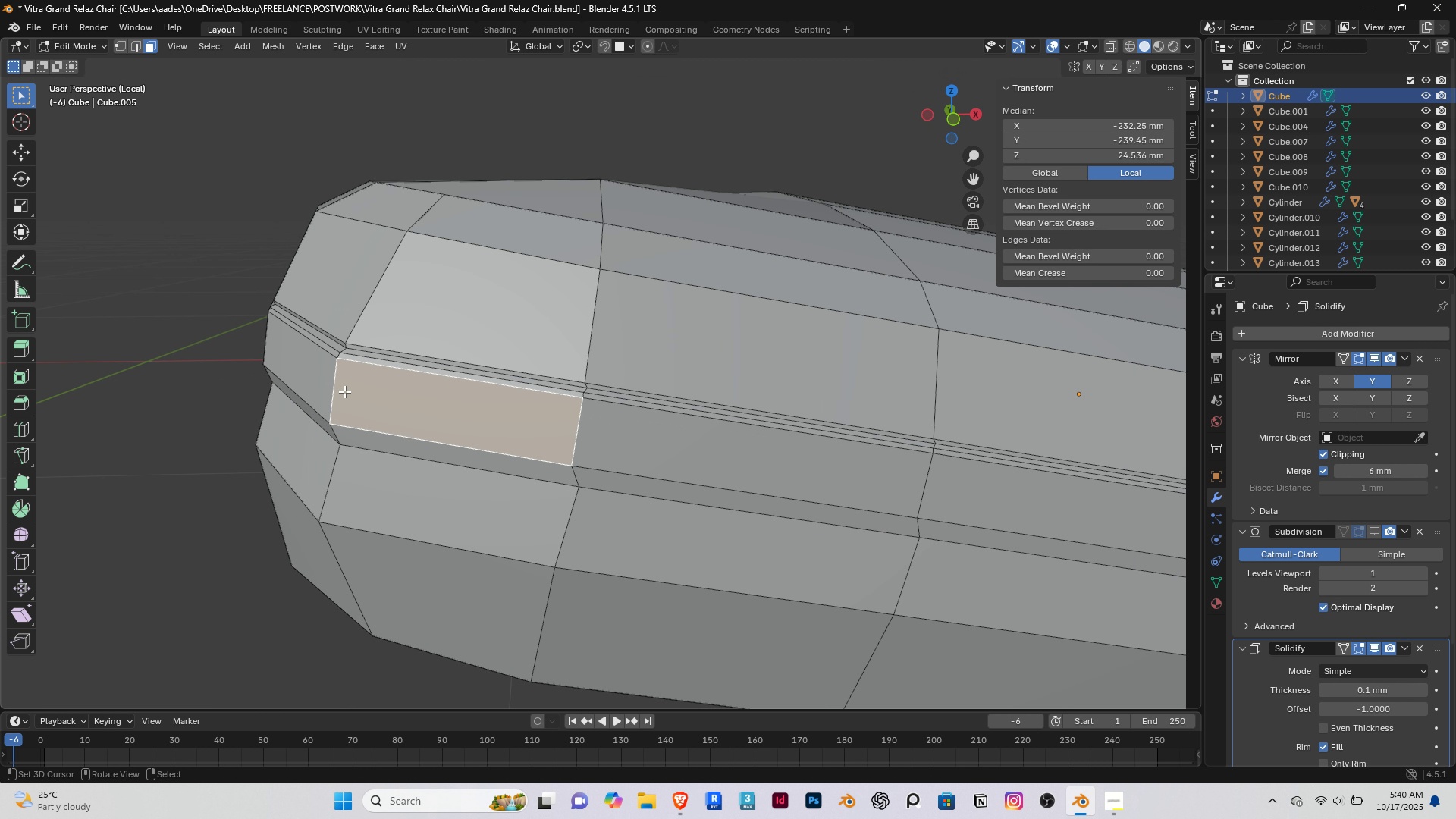 
right_click([344, 391])
 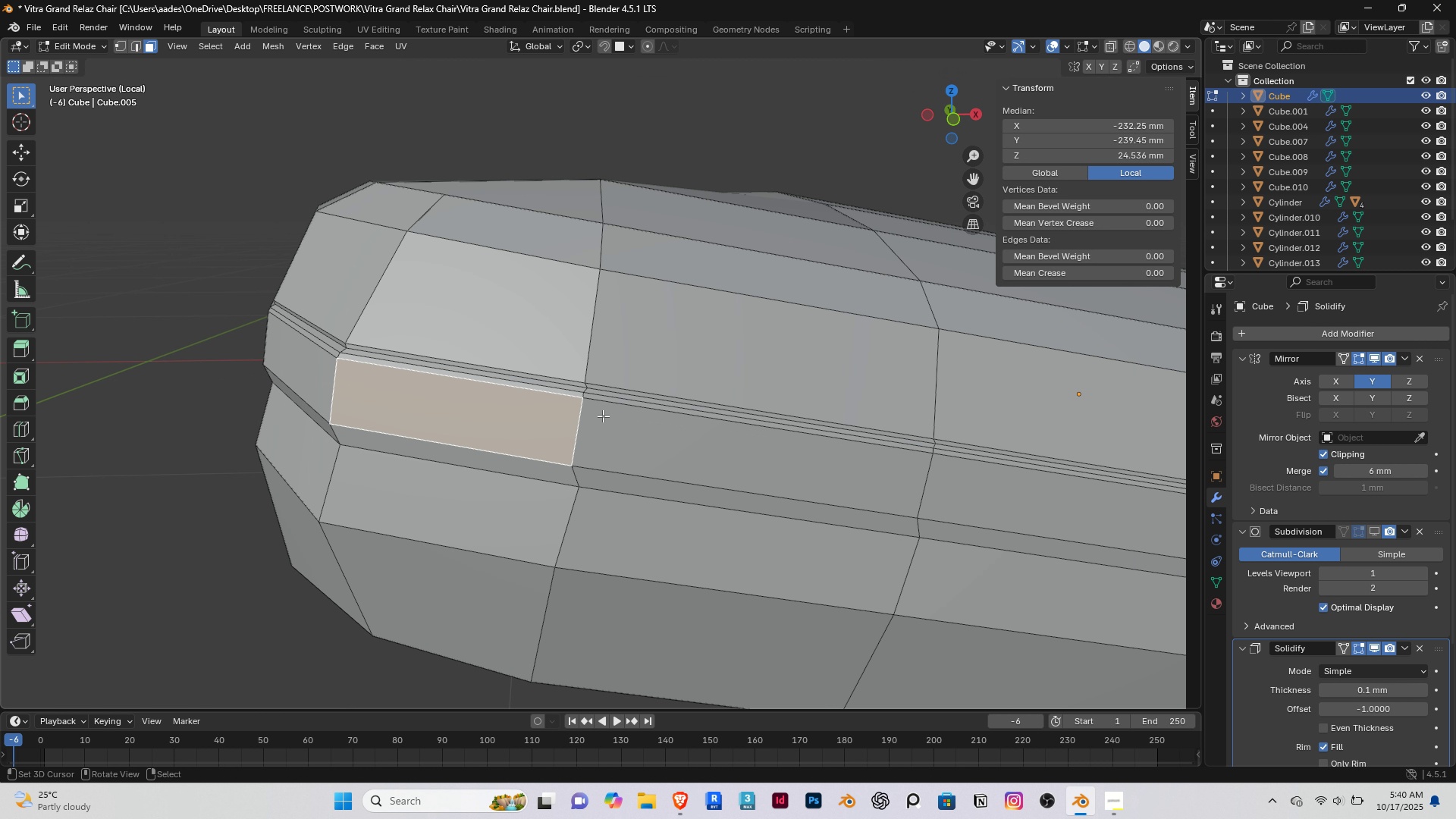 
hold_key(key=ShiftRight, duration=0.42)
 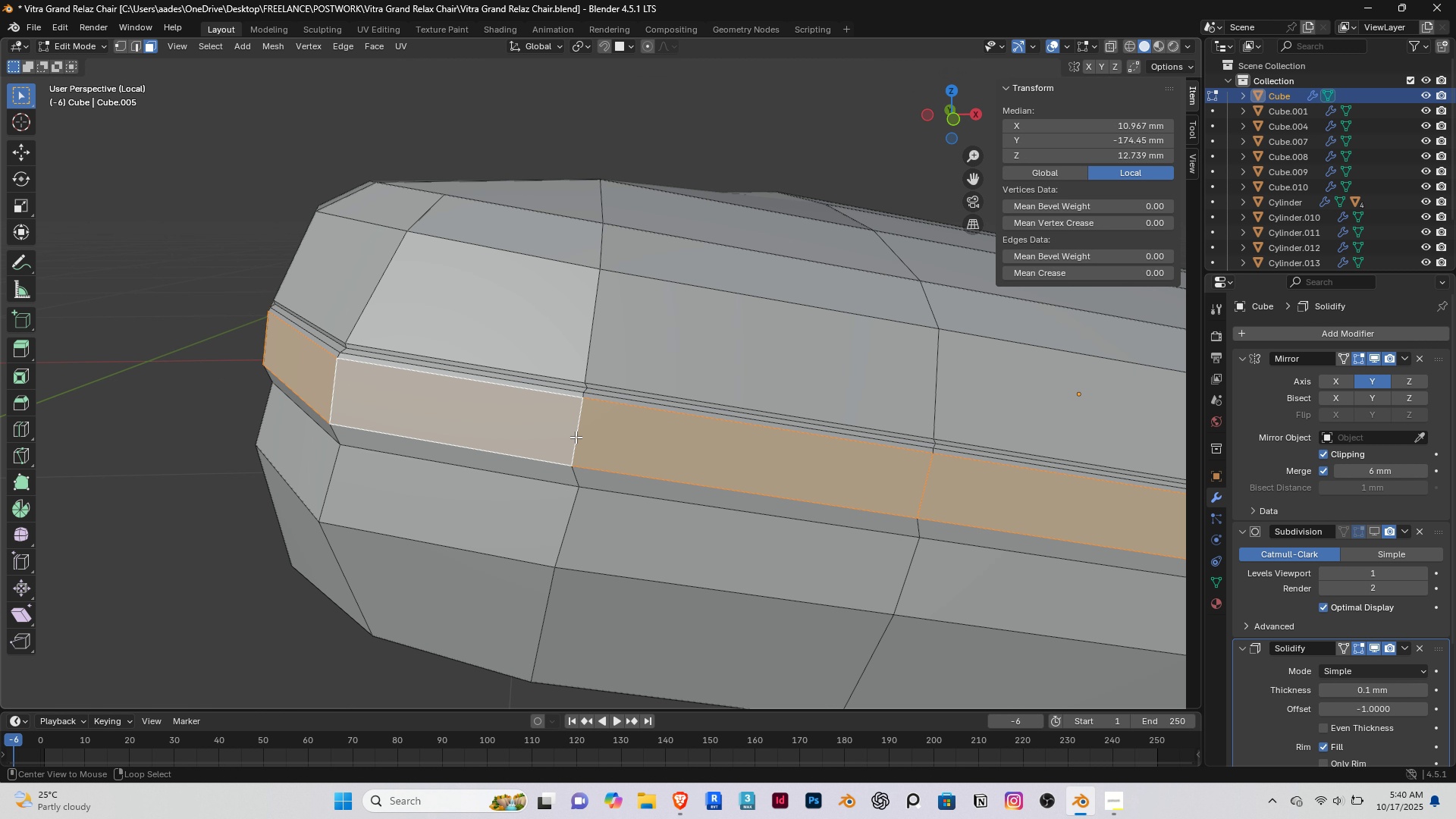 
hold_key(key=AltRight, duration=0.98)
 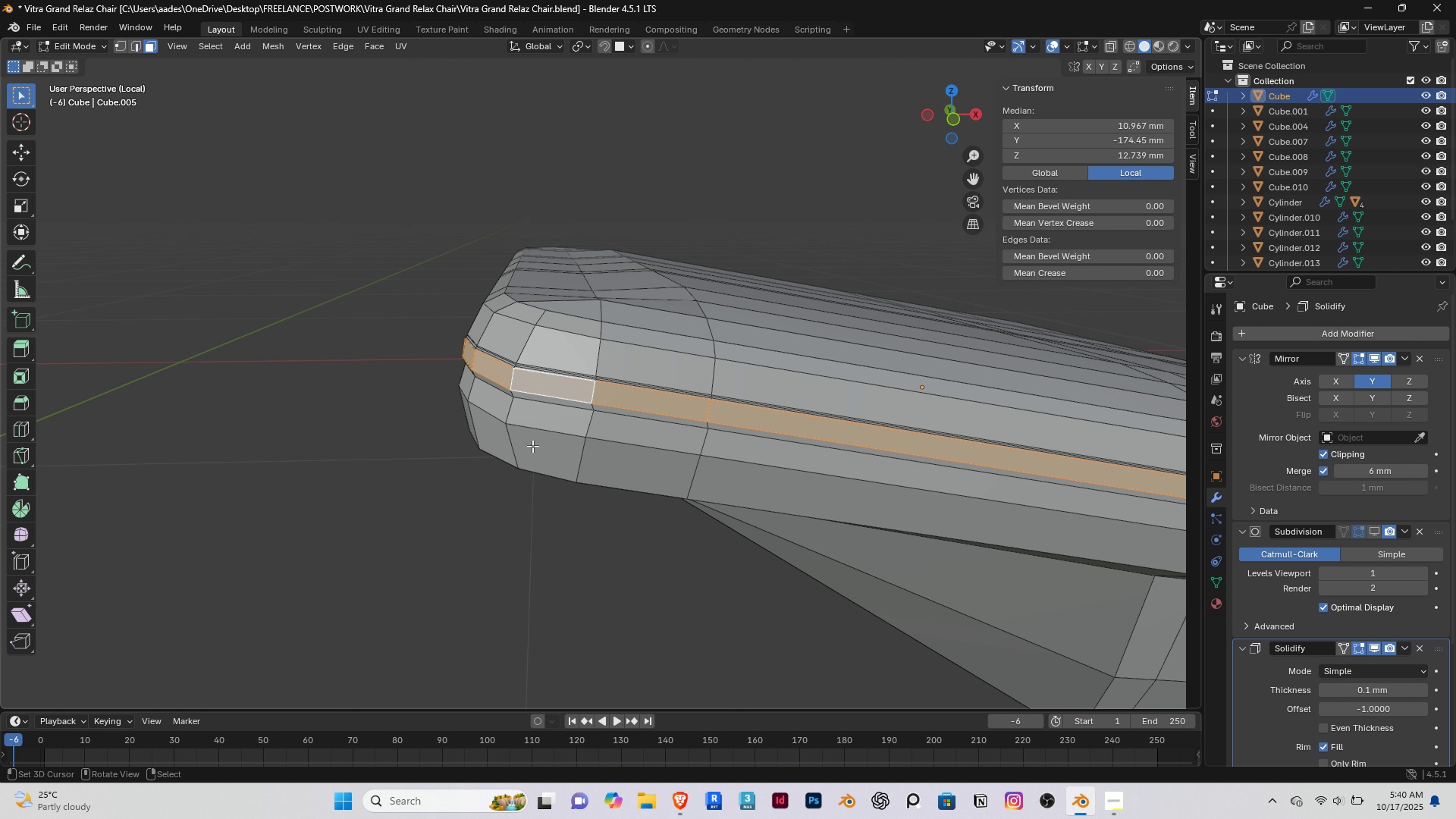 
scroll: coordinate [530, 446], scroll_direction: down, amount: 3.0
 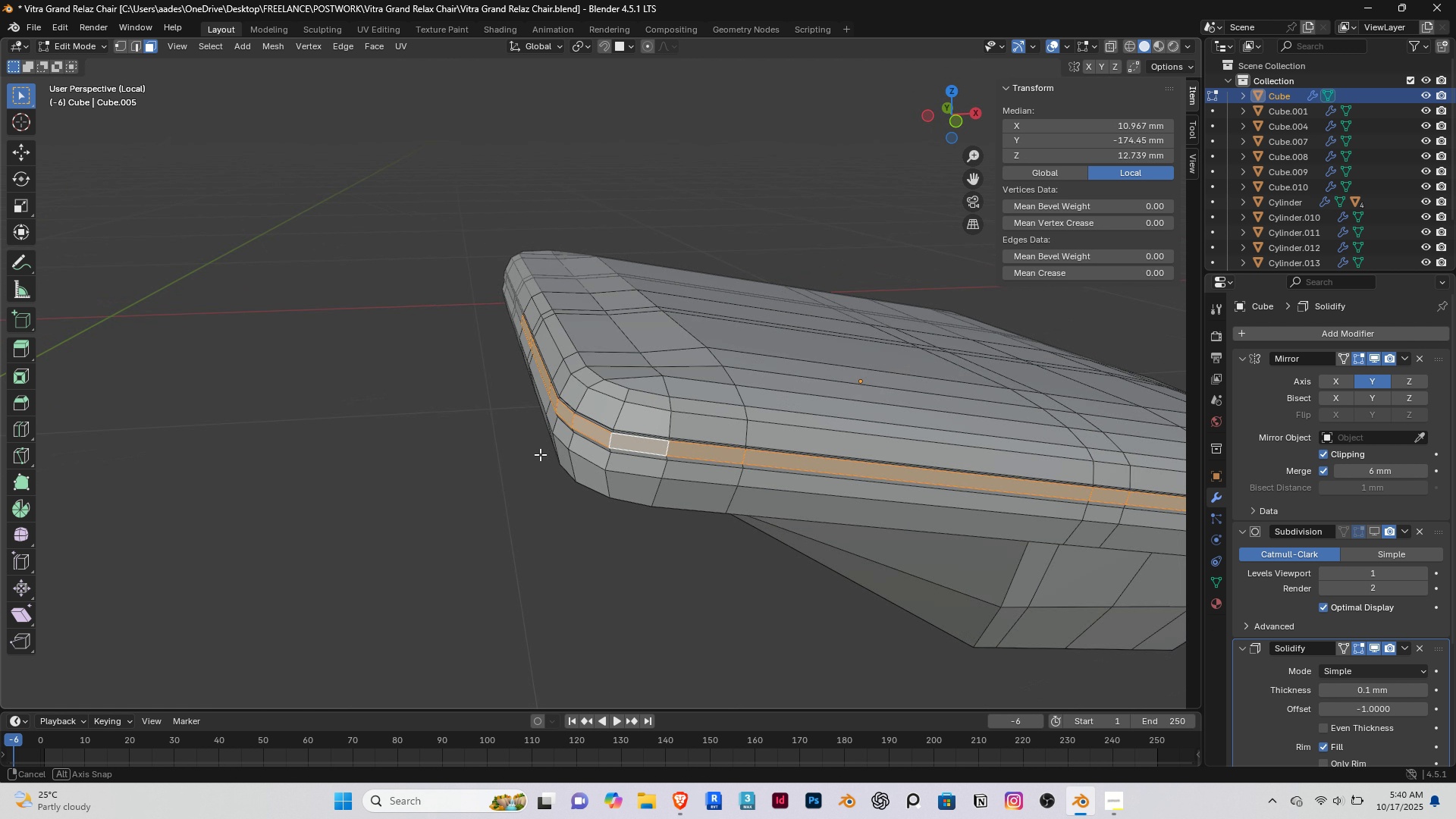 
scroll: coordinate [538, 435], scroll_direction: up, amount: 3.0
 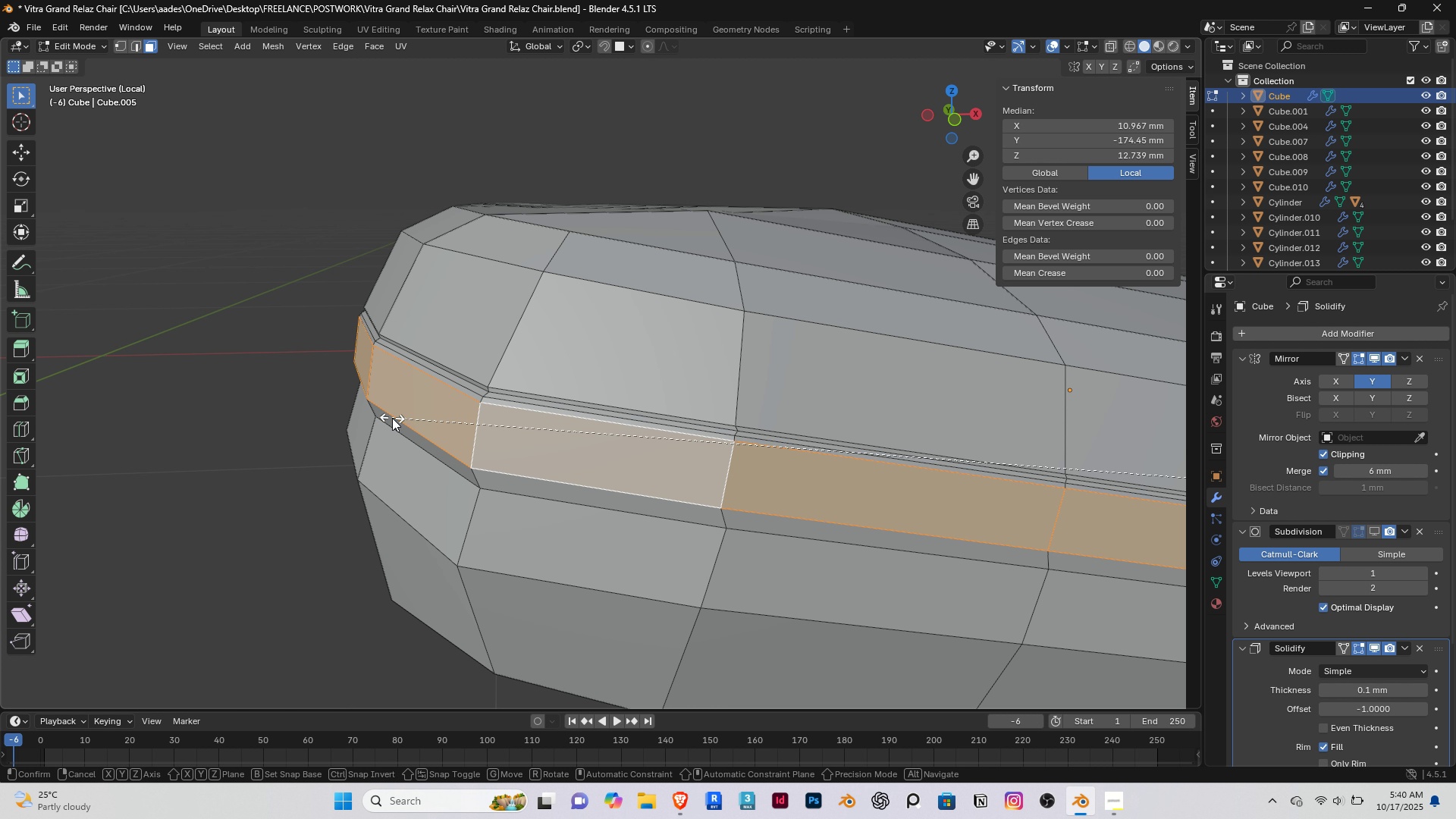 
key(S)
 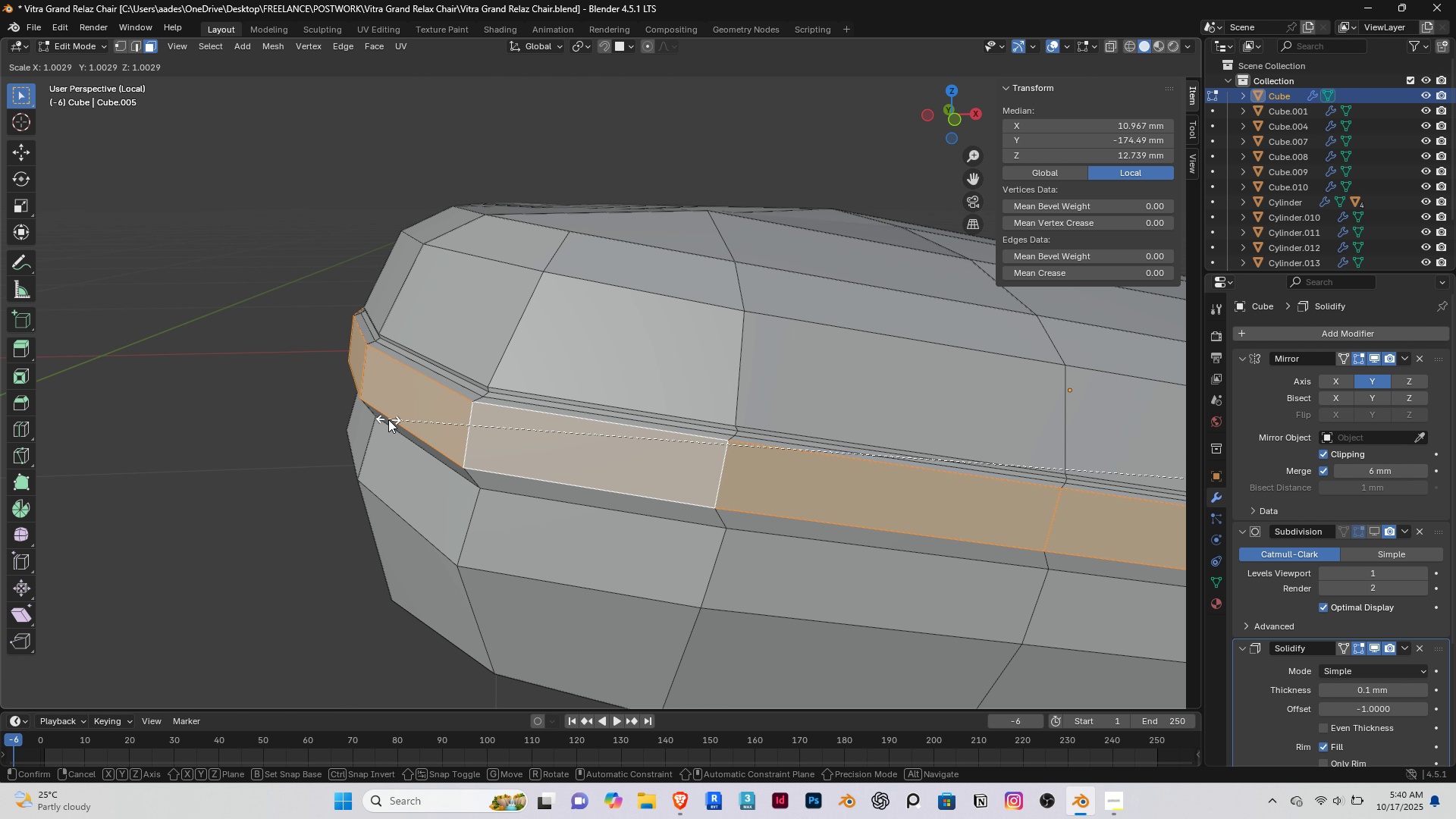 
left_click([388, 419])
 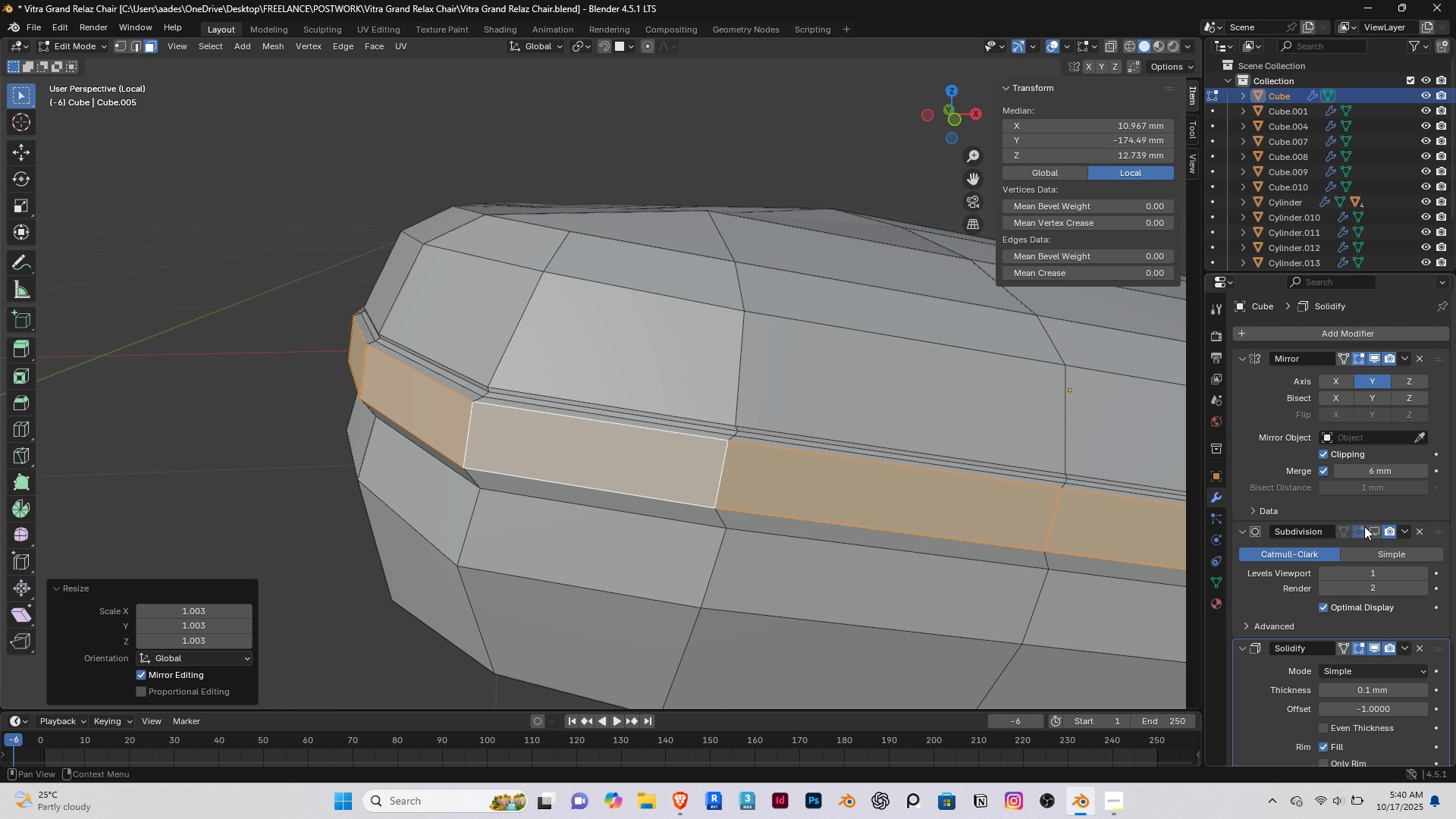 
left_click([1371, 533])
 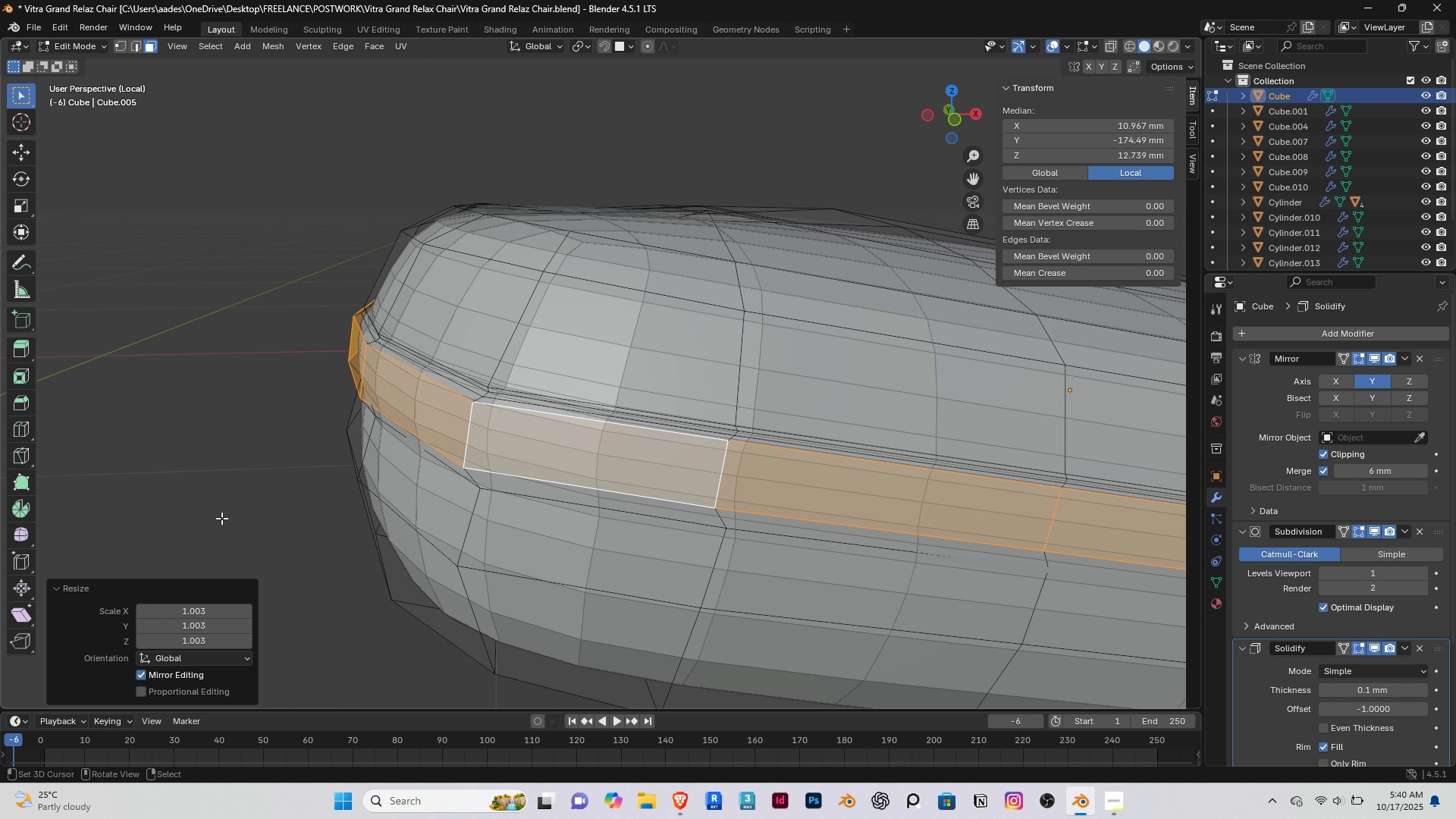 
right_click([218, 478])
 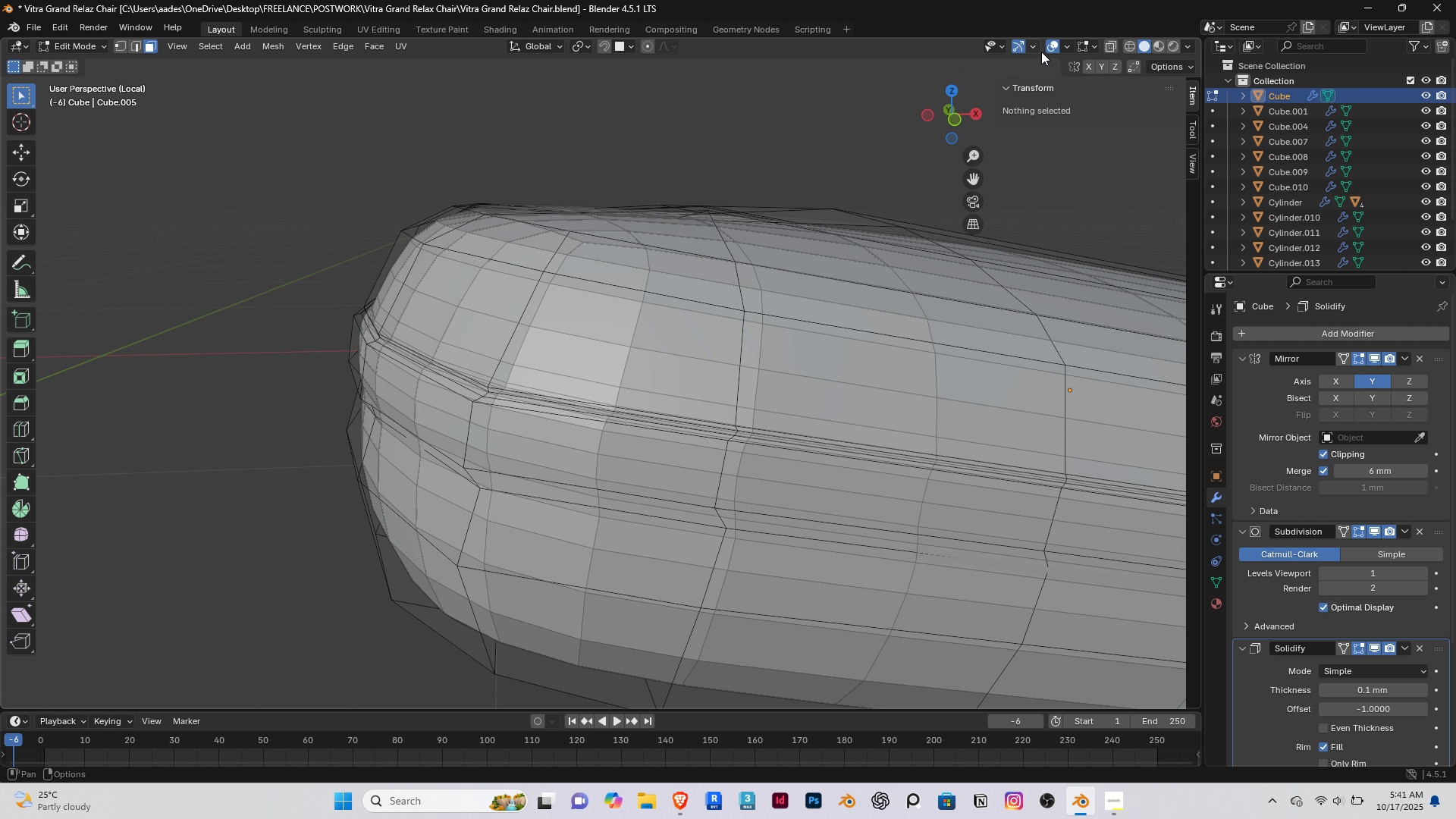 
left_click([1053, 47])
 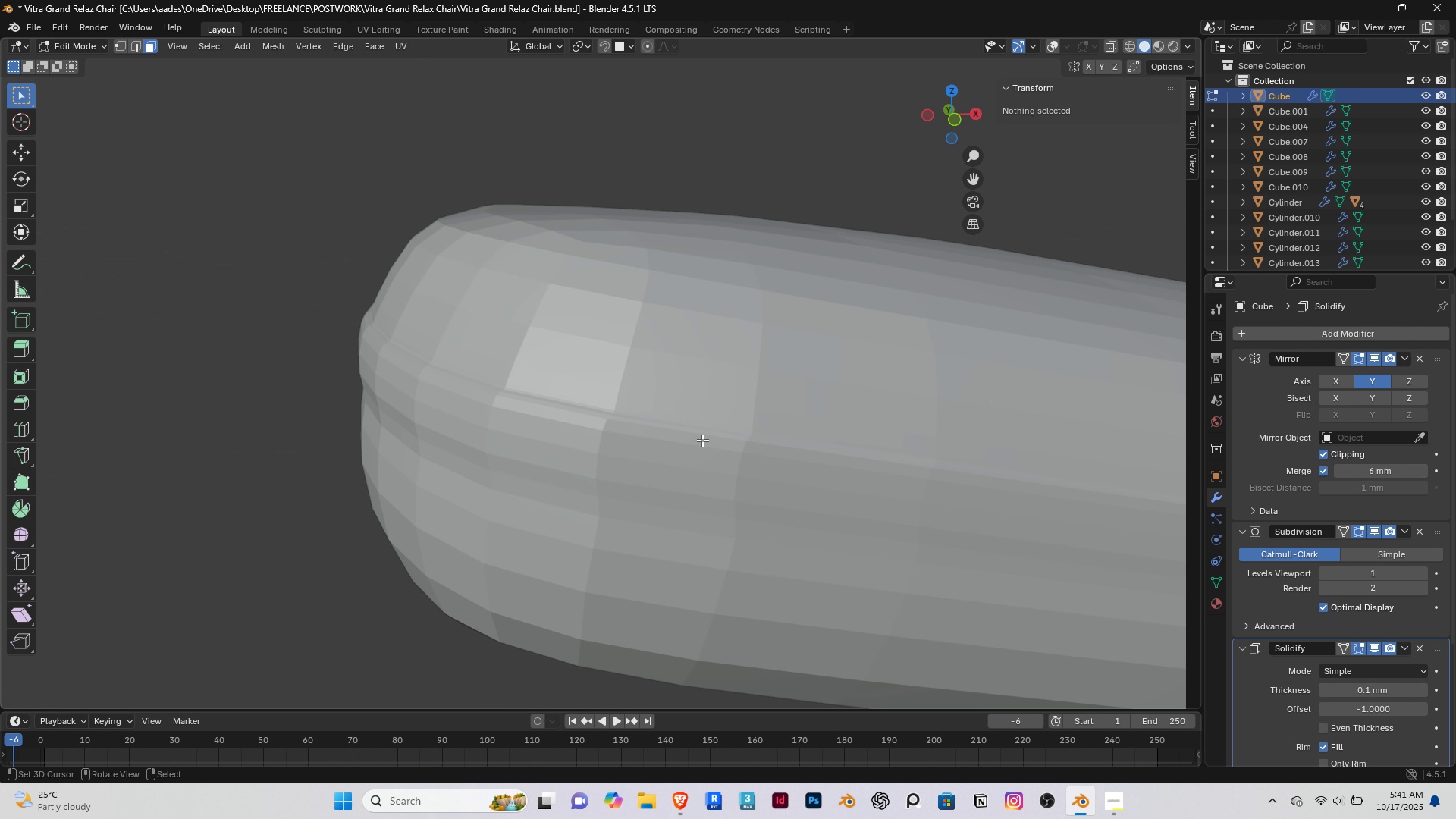 
scroll: coordinate [702, 440], scroll_direction: down, amount: 3.0
 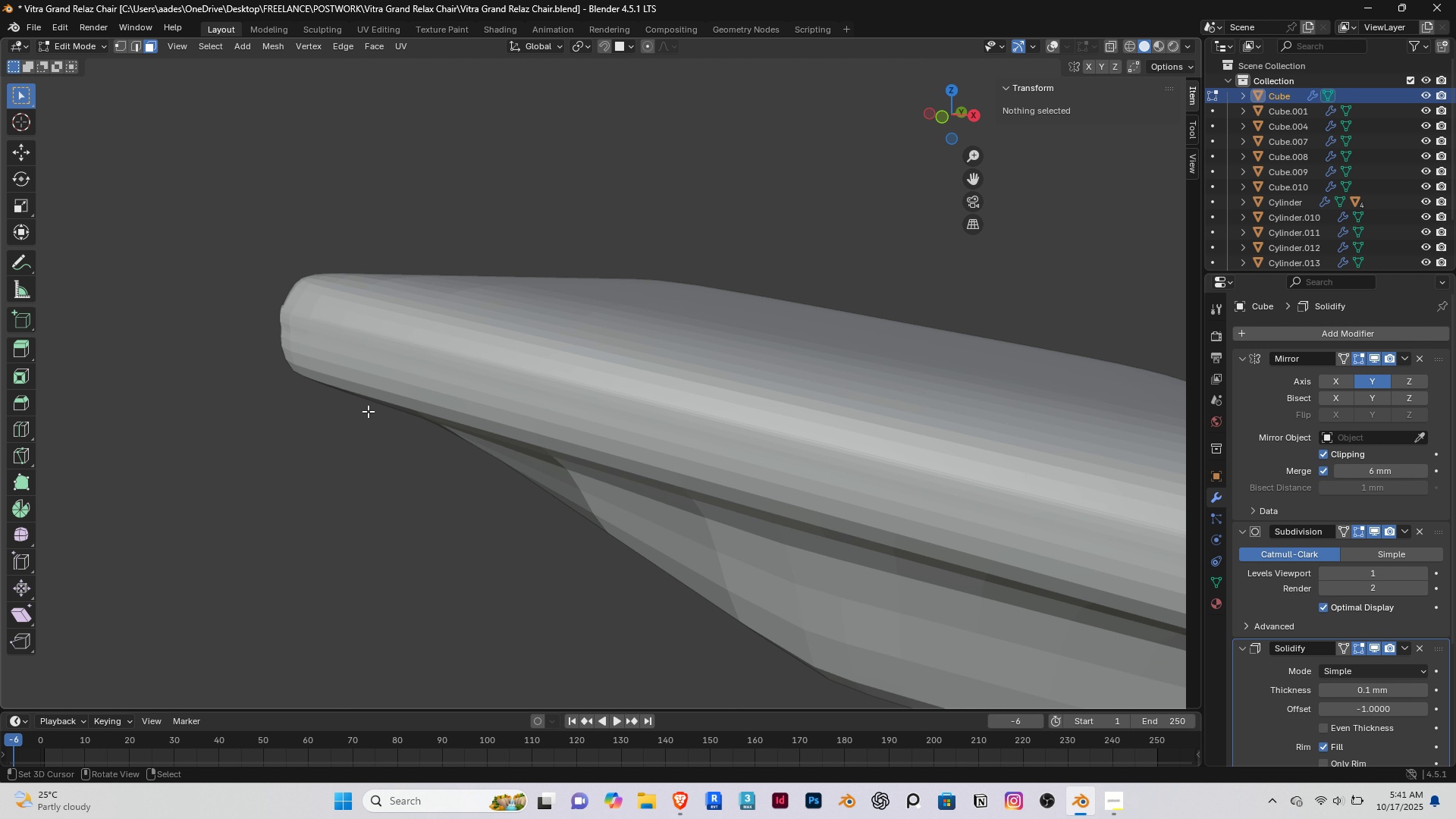 
scroll: coordinate [349, 365], scroll_direction: up, amount: 3.0
 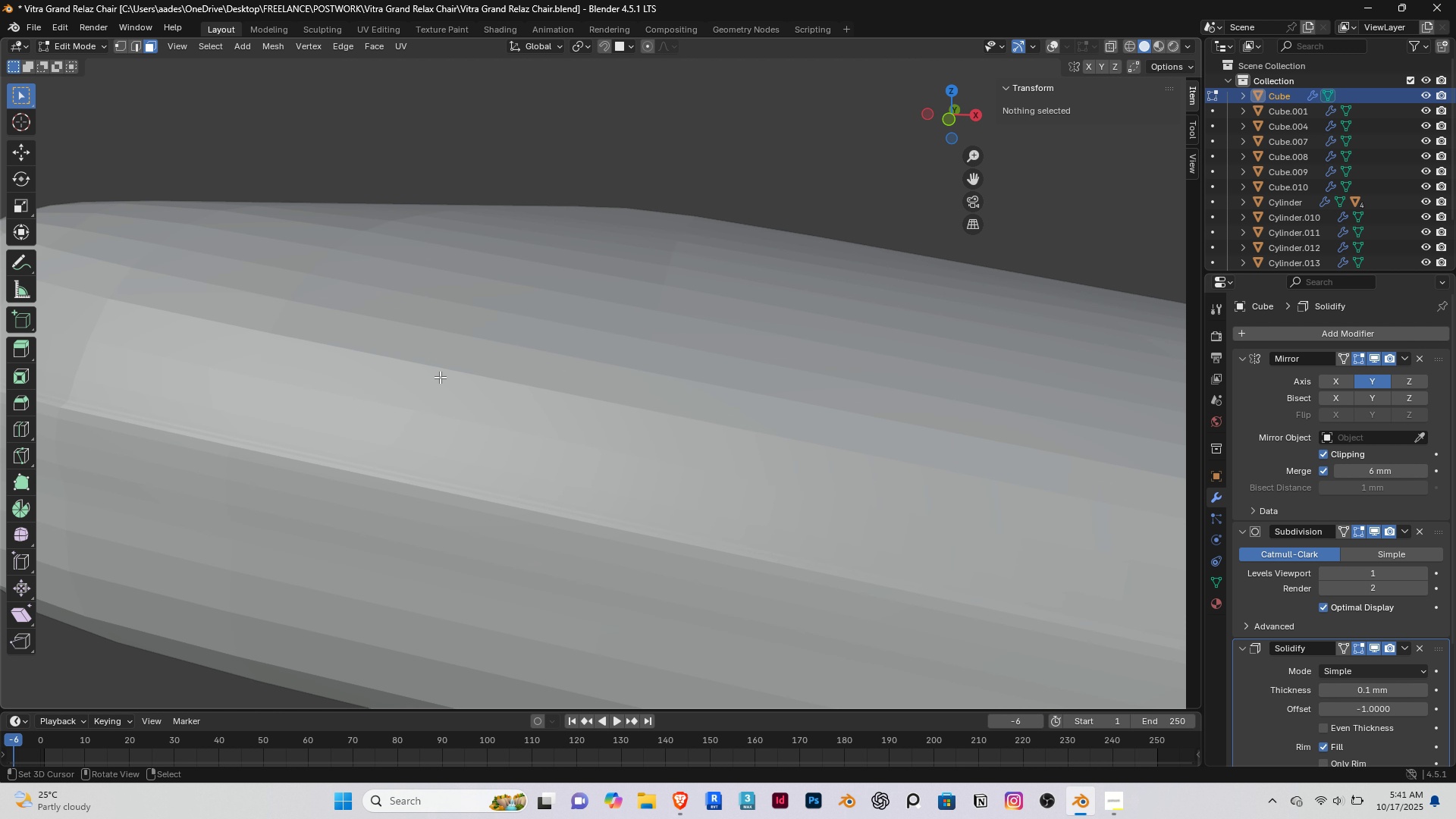 
scroll: coordinate [440, 377], scroll_direction: down, amount: 1.0
 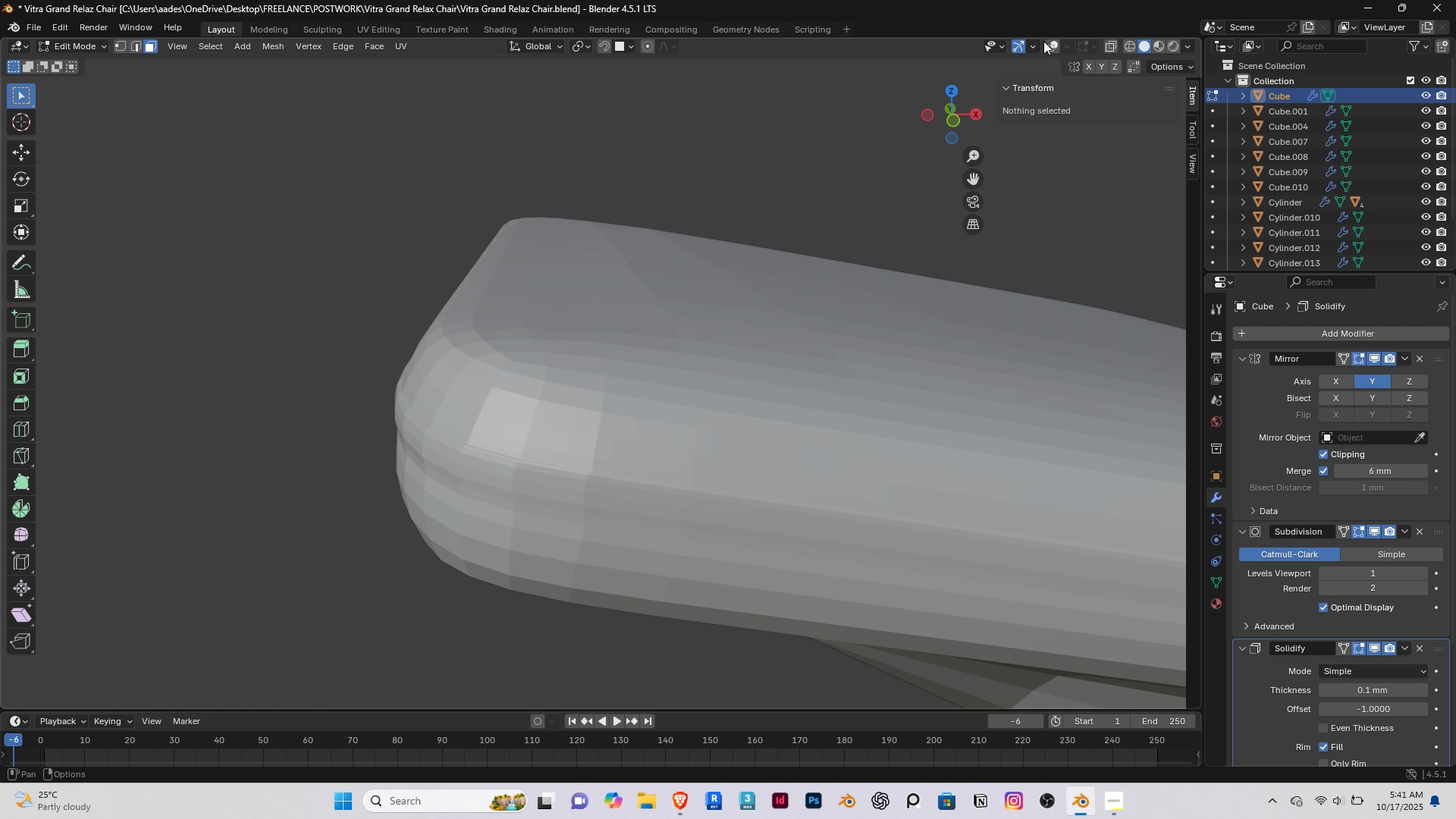 
left_click([1050, 41])
 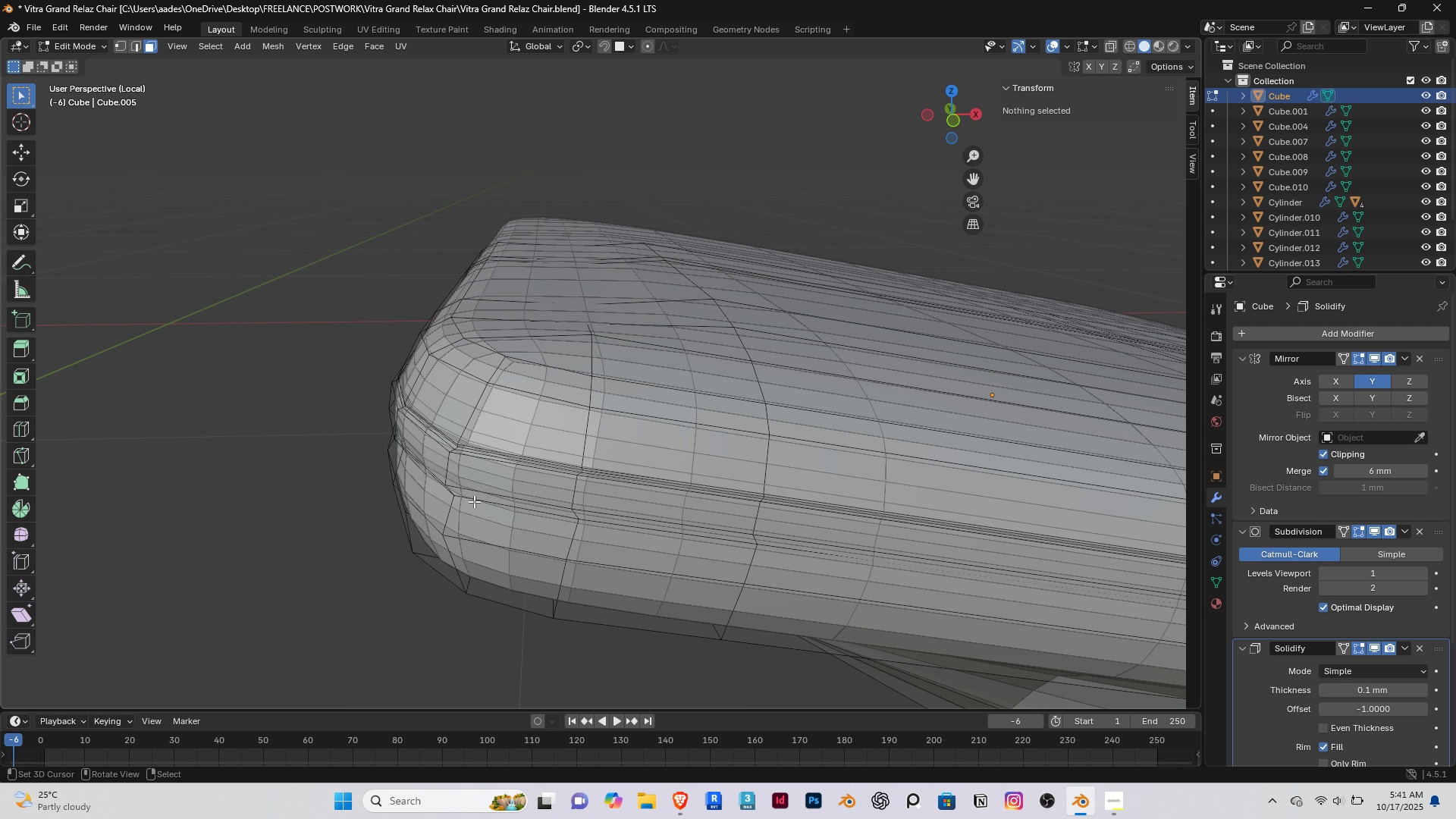 
scroll: coordinate [474, 501], scroll_direction: up, amount: 1.0
 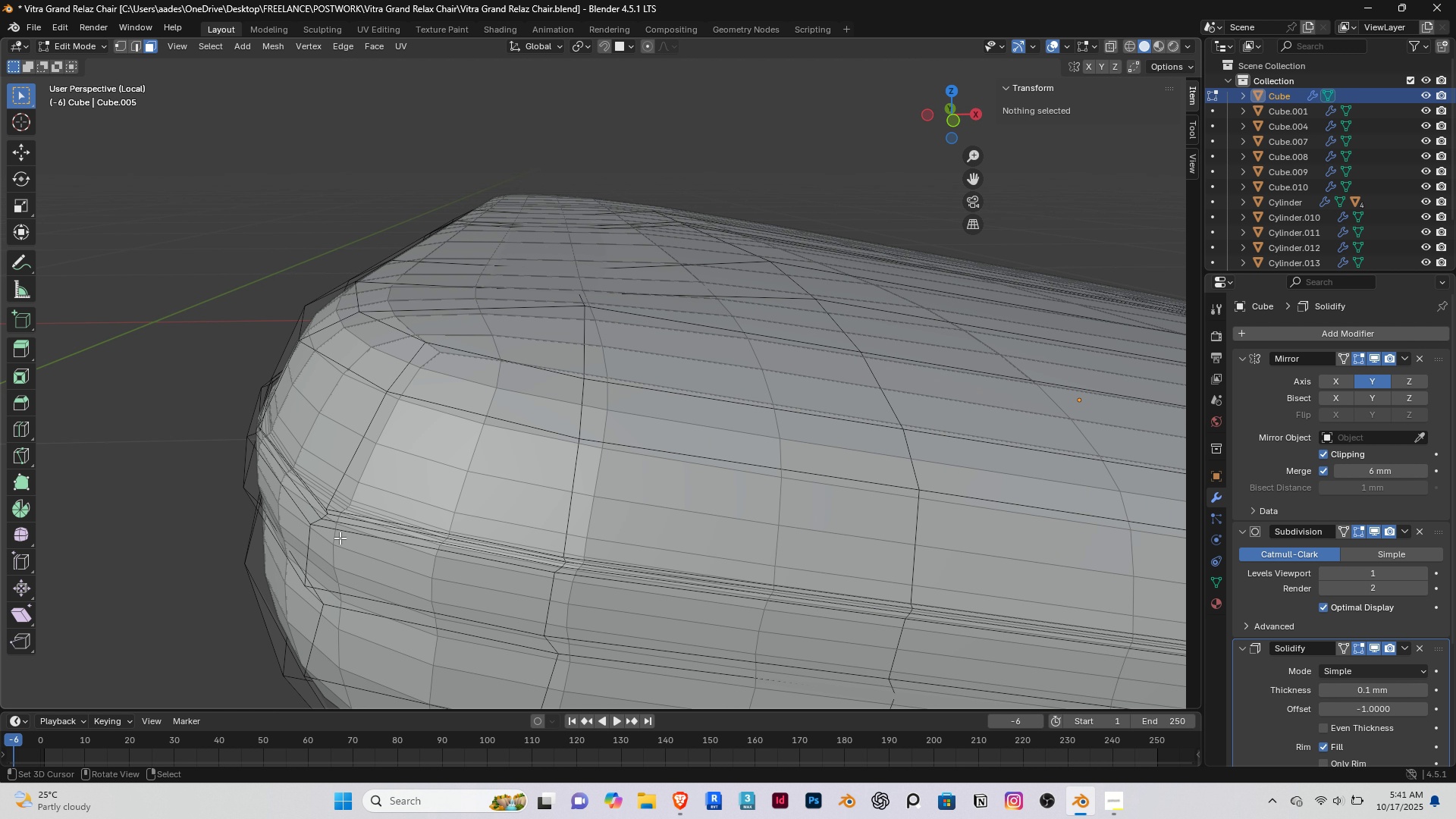 
right_click([340, 538])
 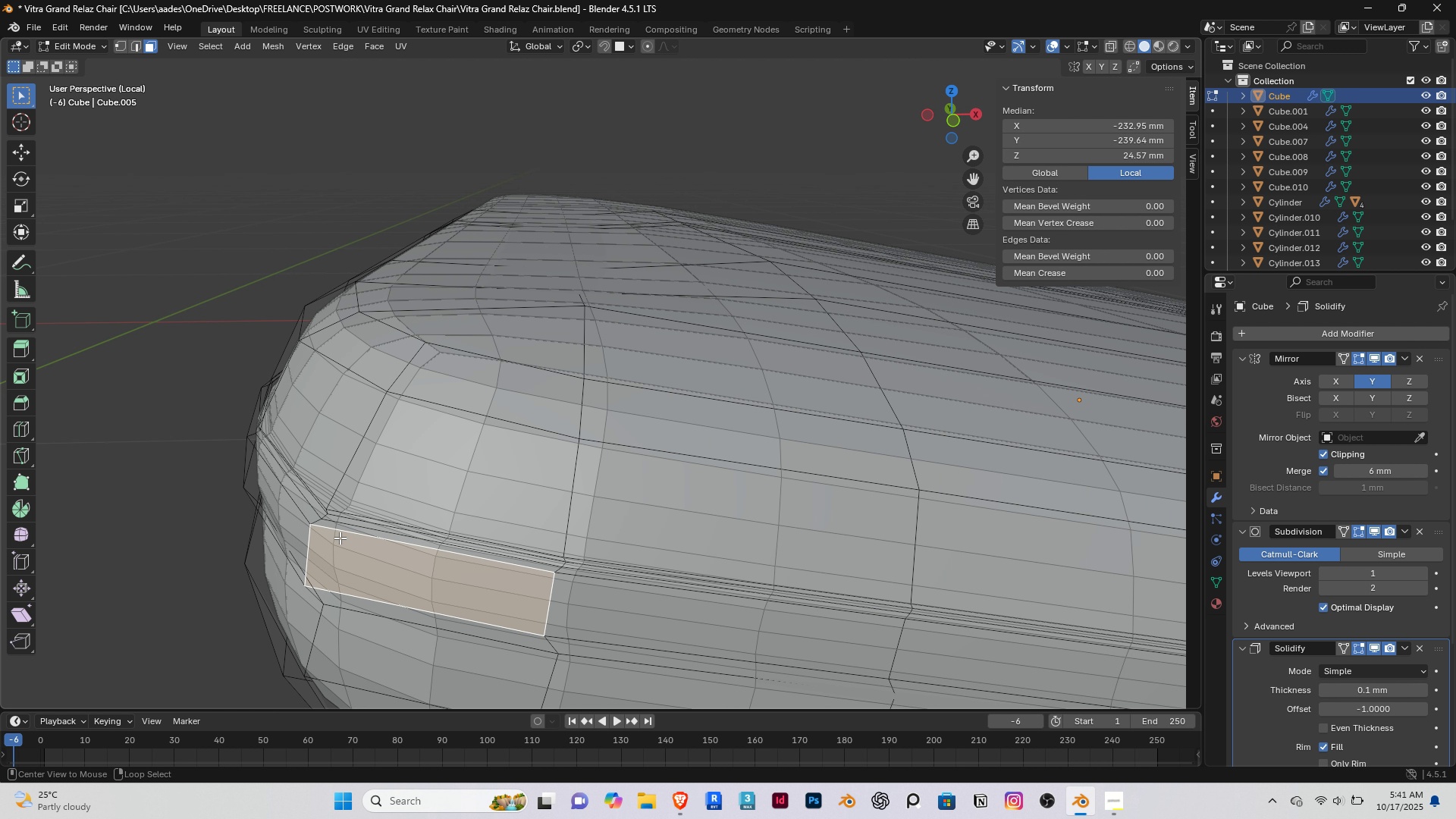 
key(Alt+AltRight)
 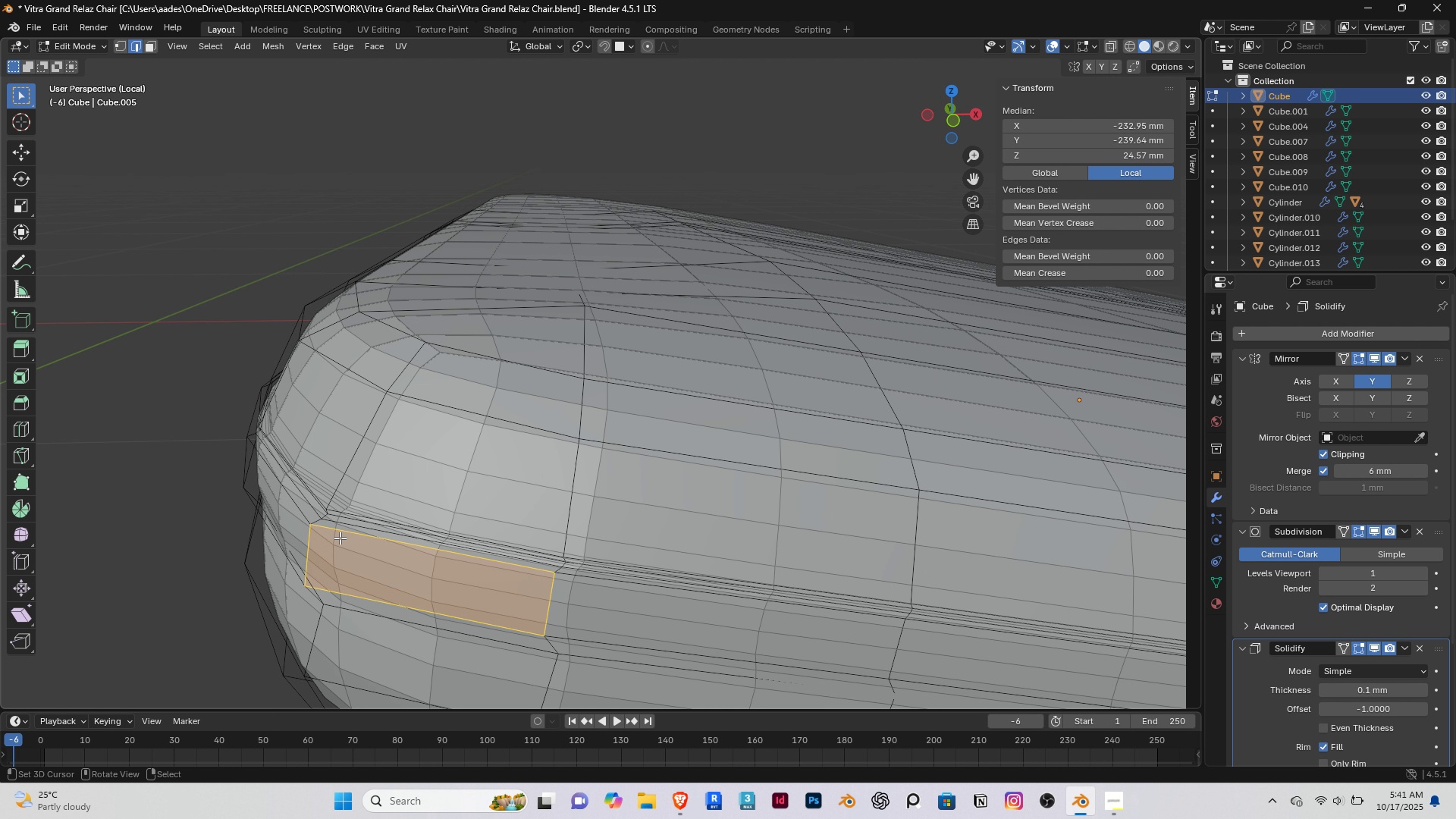 
key(2)
 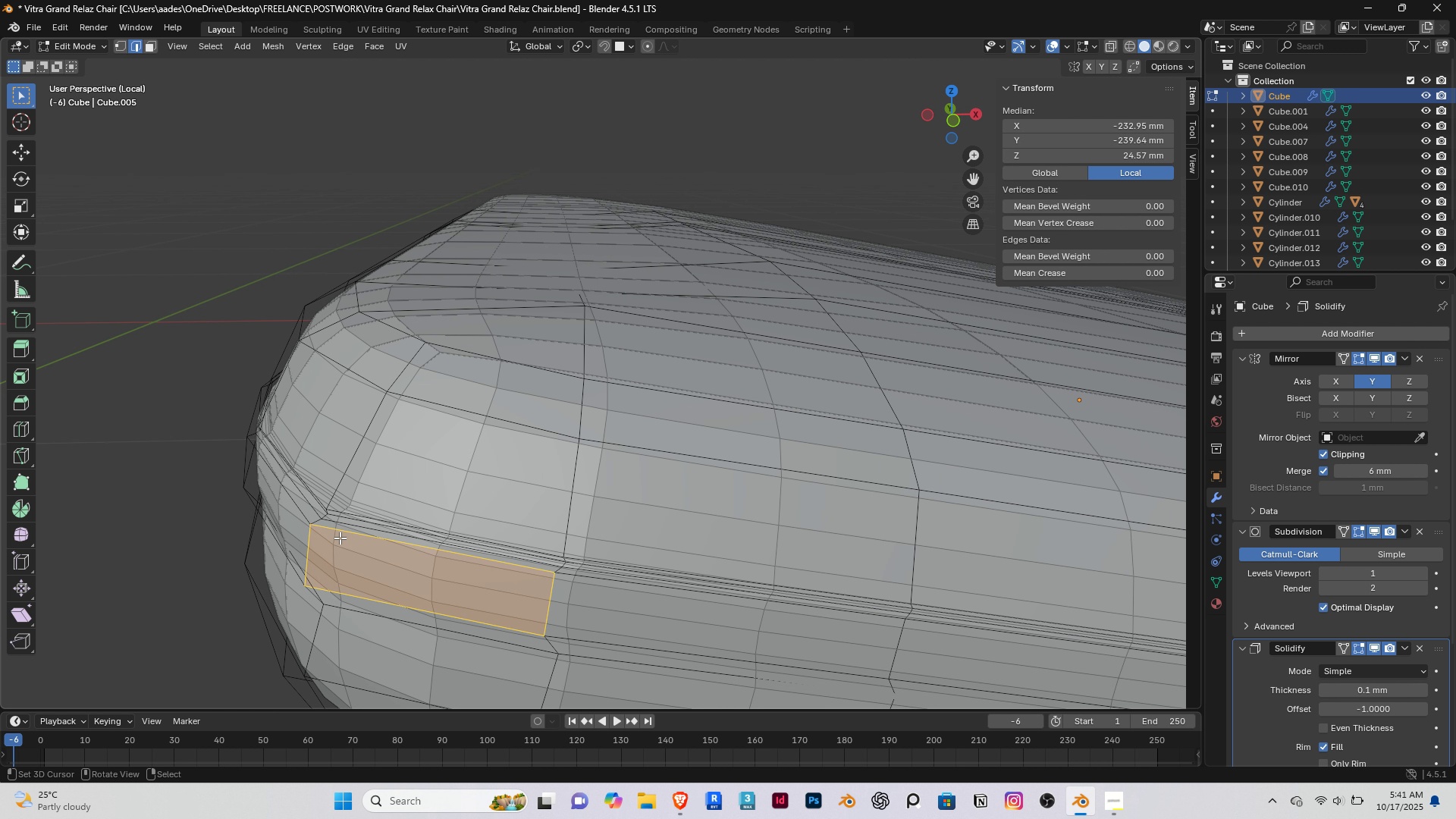 
right_click([340, 538])
 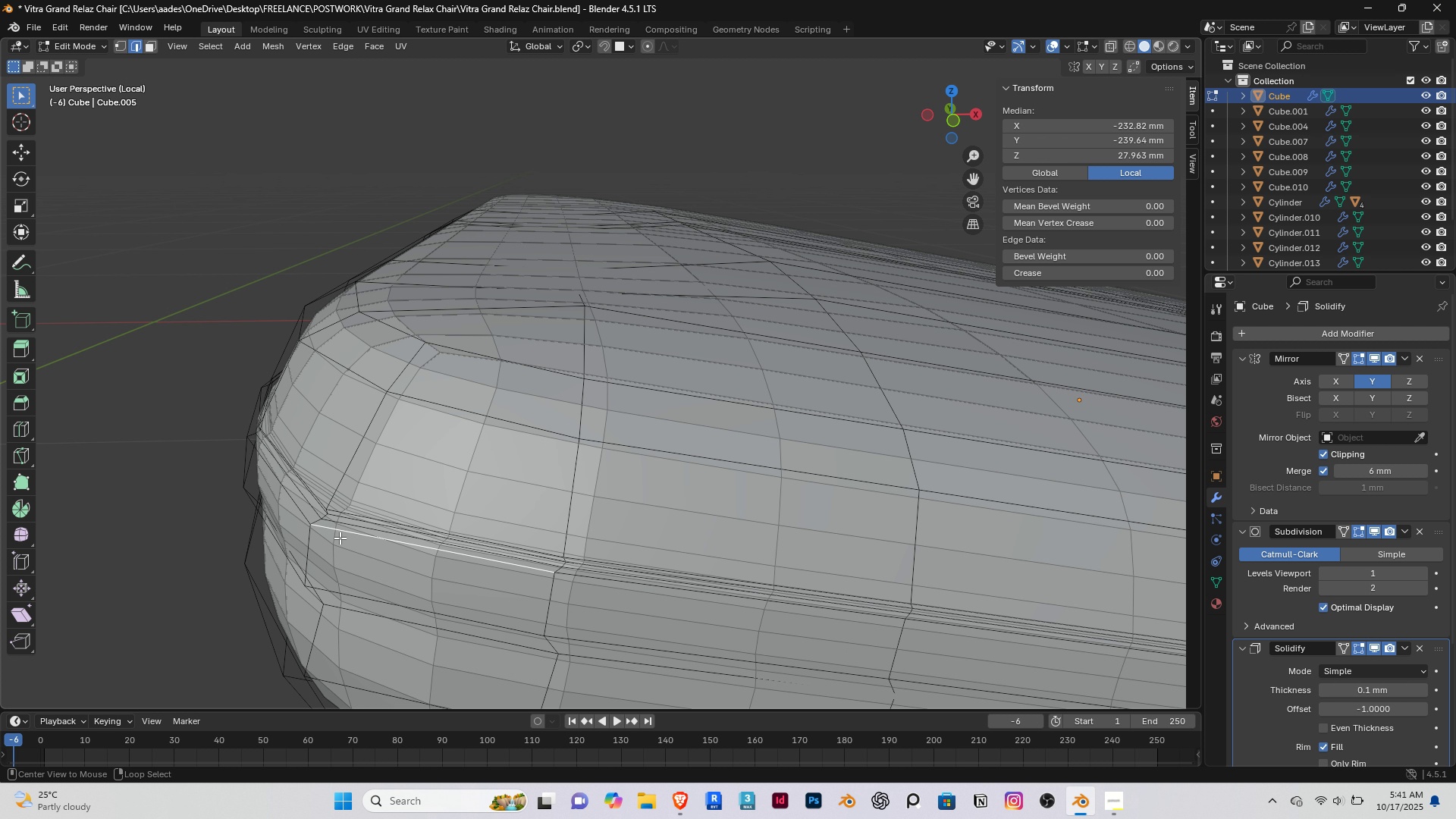 
hold_key(key=AltRight, duration=0.48)
right_click([340, 538])
 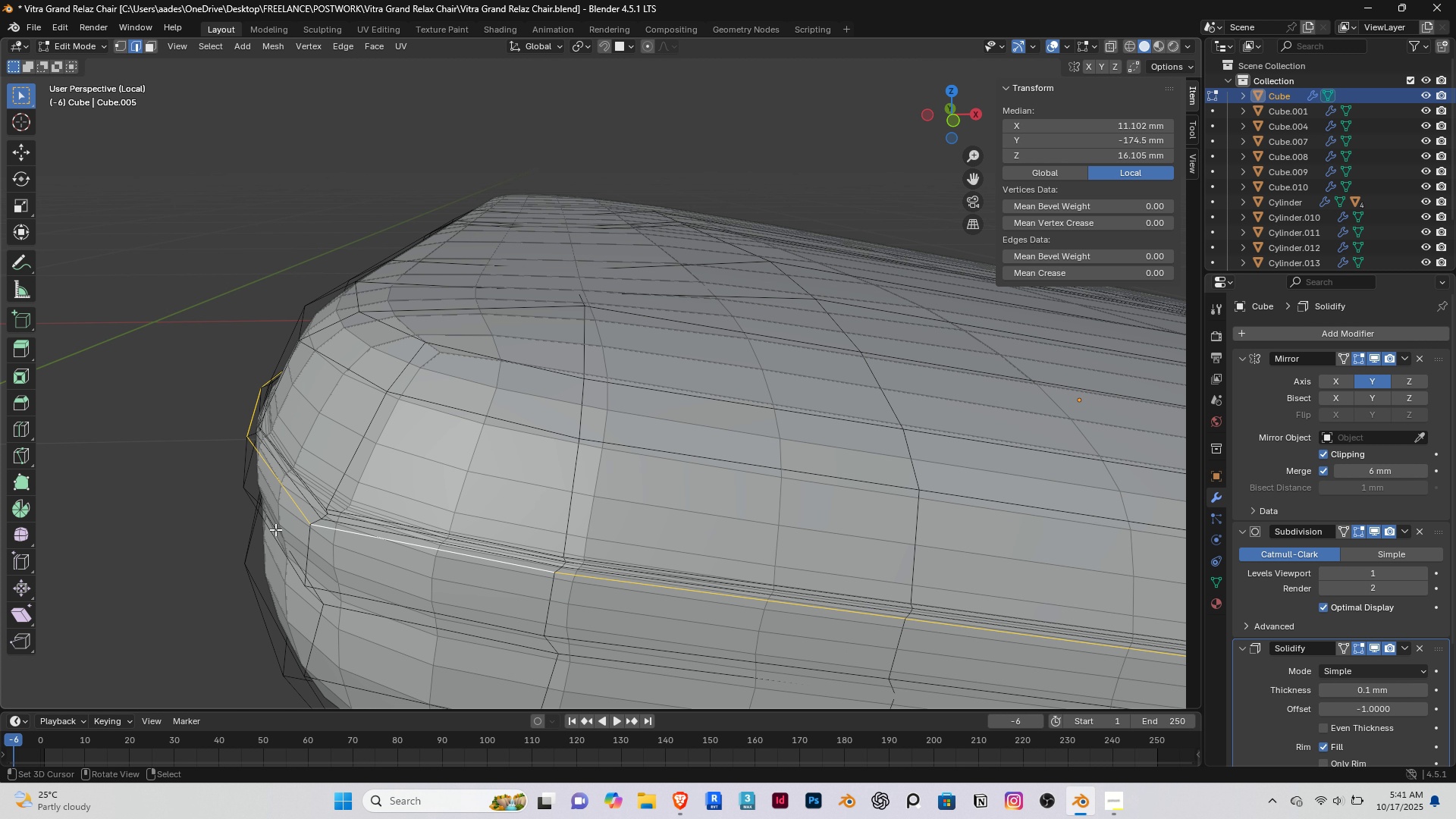 
hold_key(key=ShiftRight, duration=0.36)
scroll: coordinate [277, 529], scroll_direction: up, amount: 1.0
 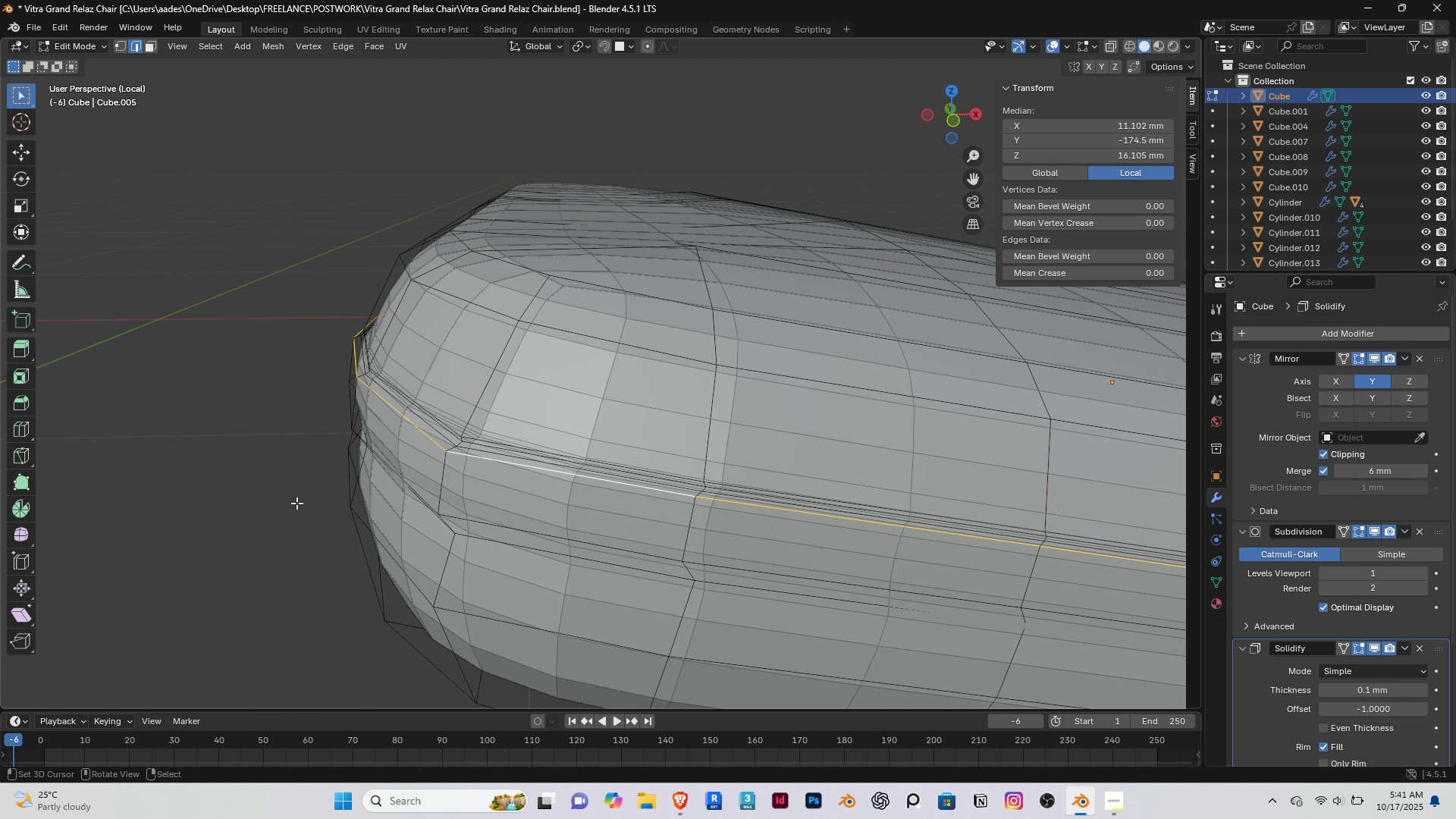 
hold_key(key=ControlRight, duration=0.78)
double_click([299, 481])
 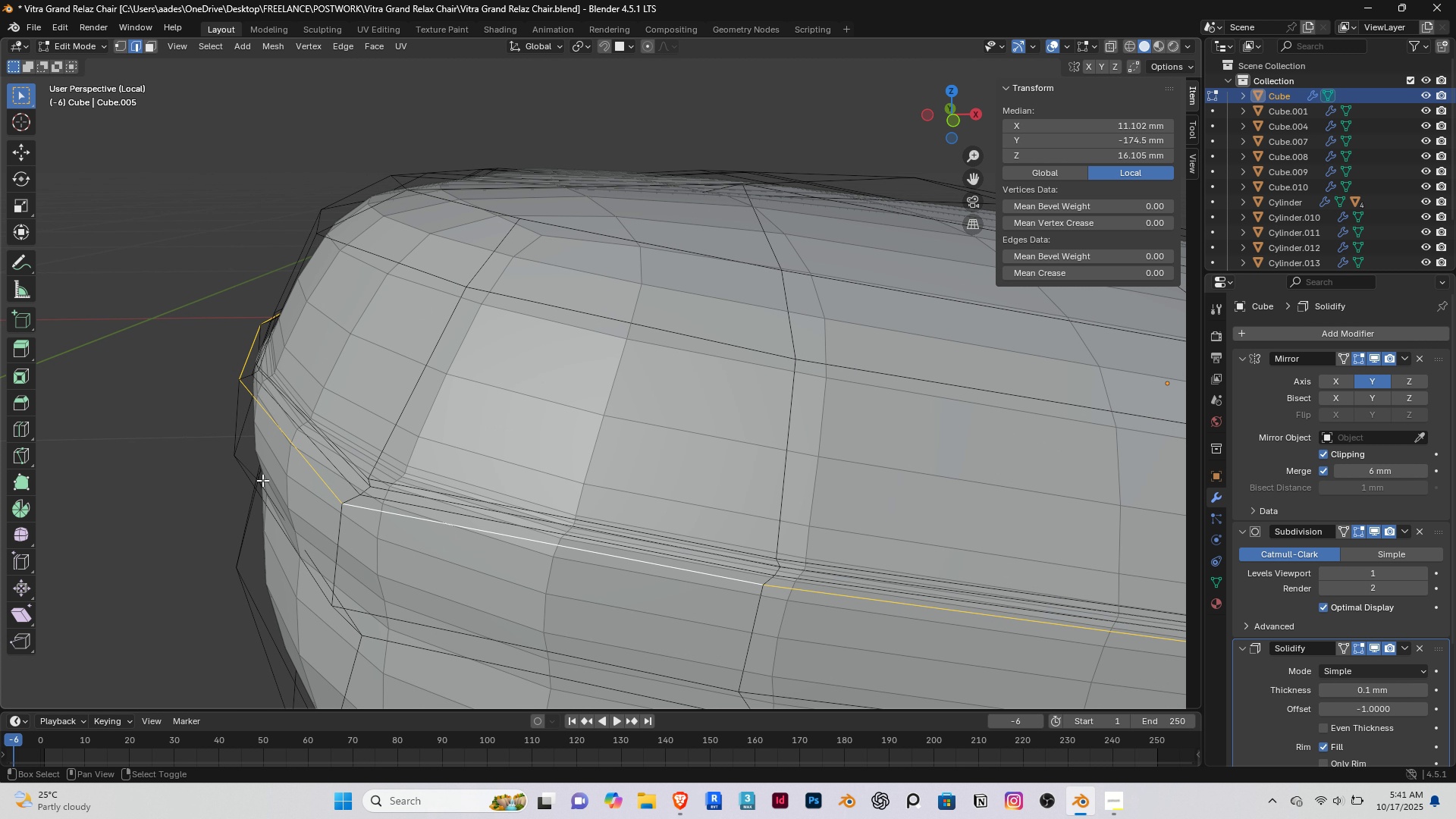 
key(Shift+ShiftLeft)
 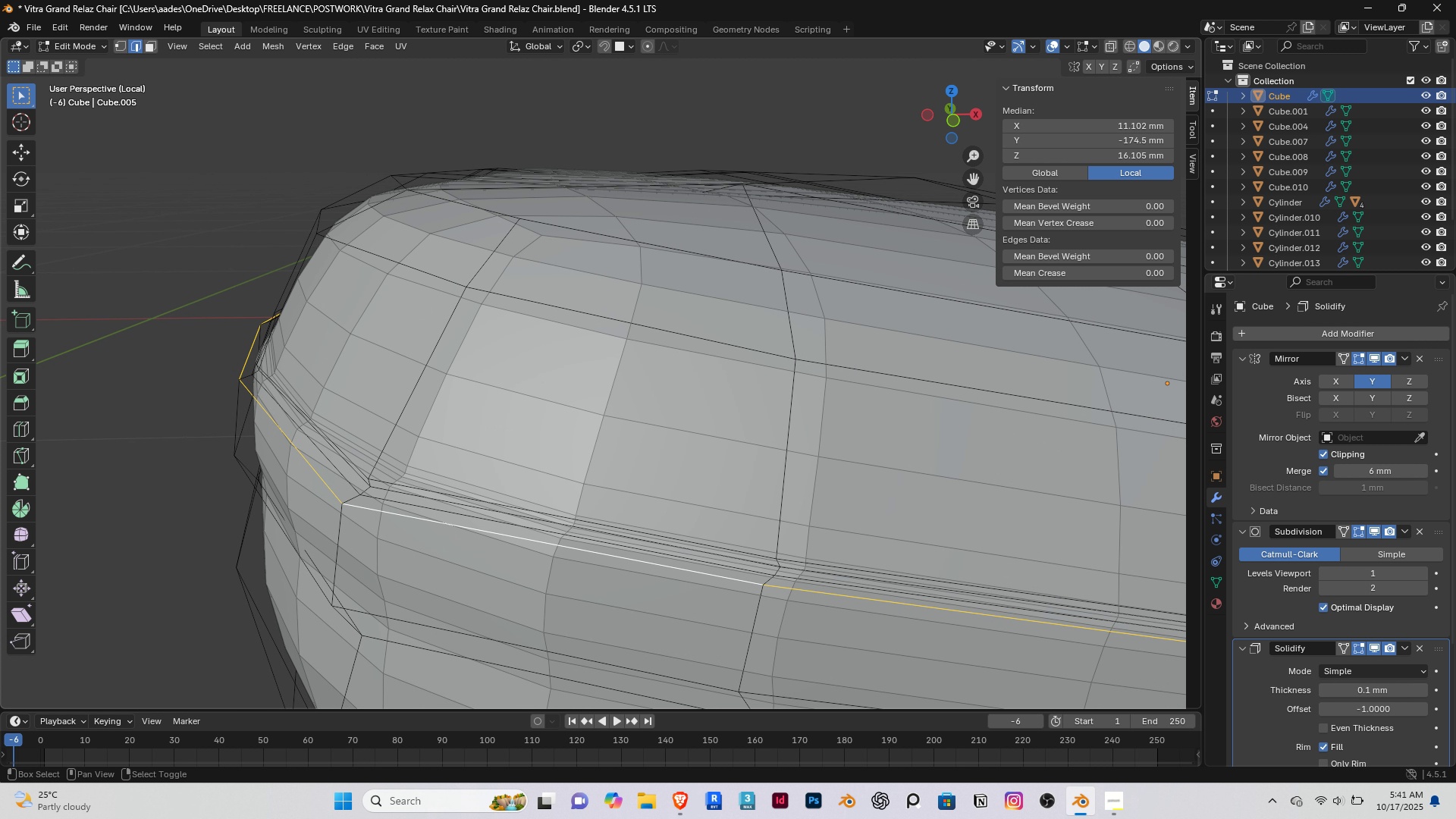 
key(Shift+E)
 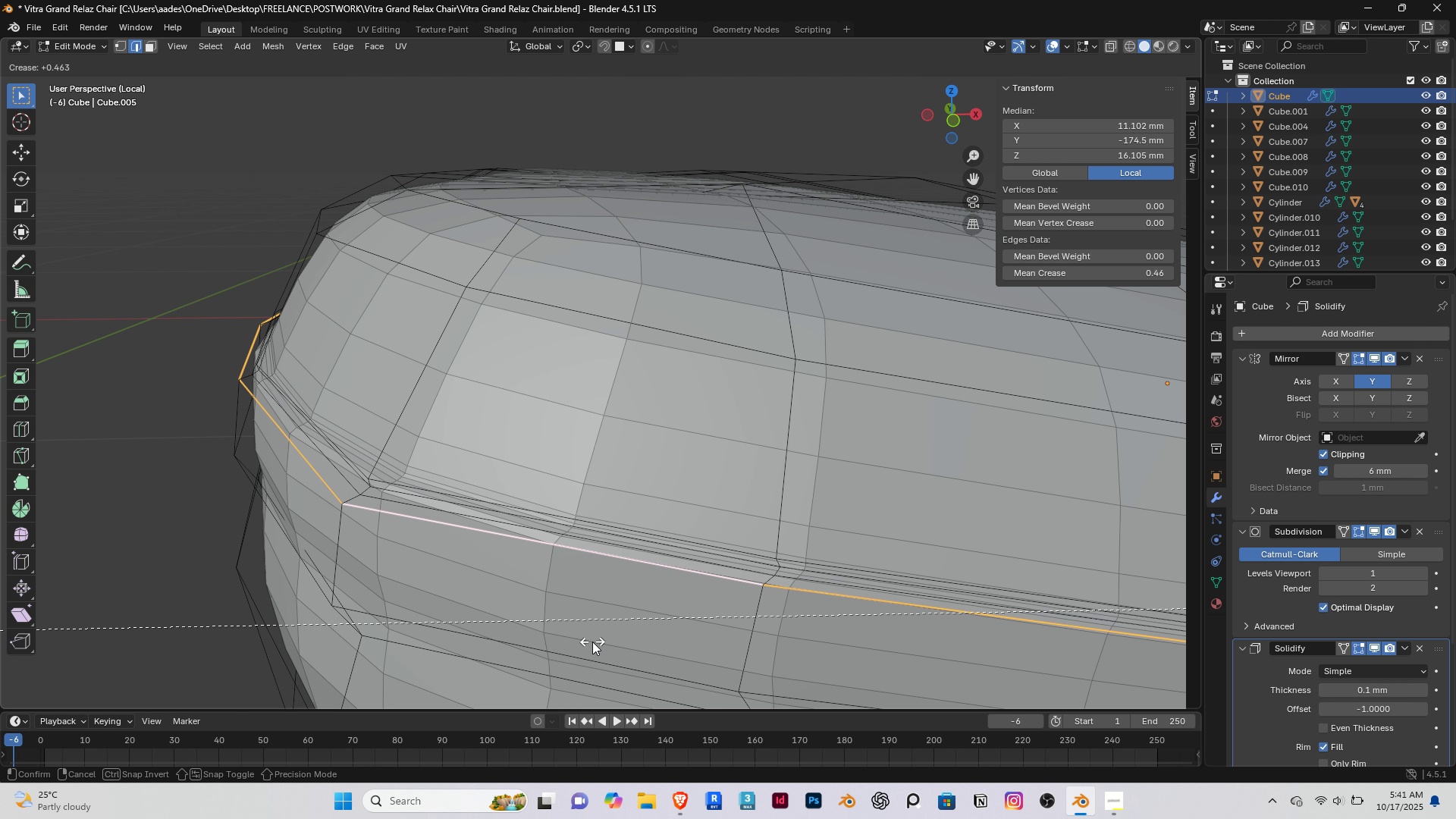 
wait(6.7)
 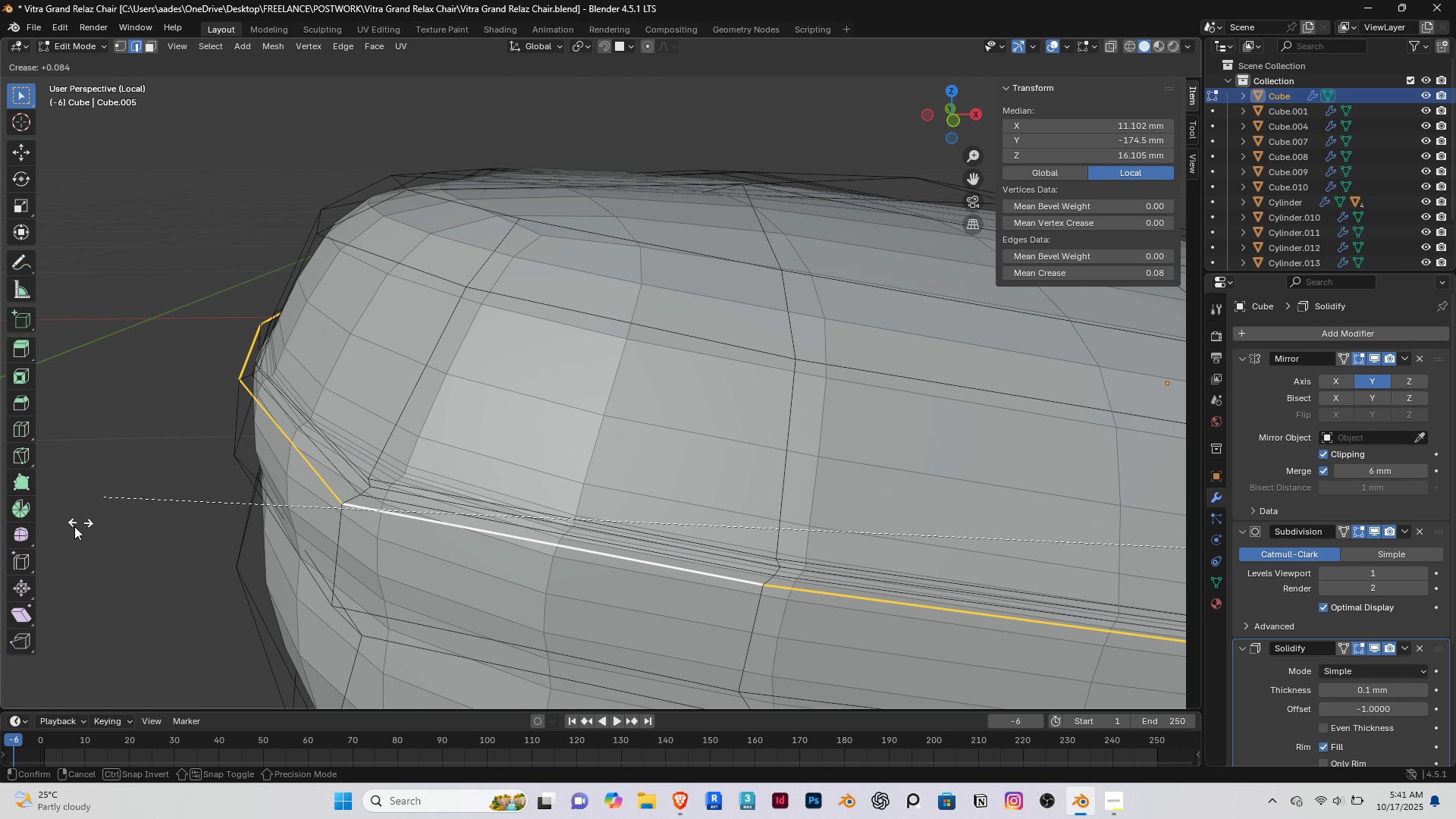 
left_click([705, 610])
 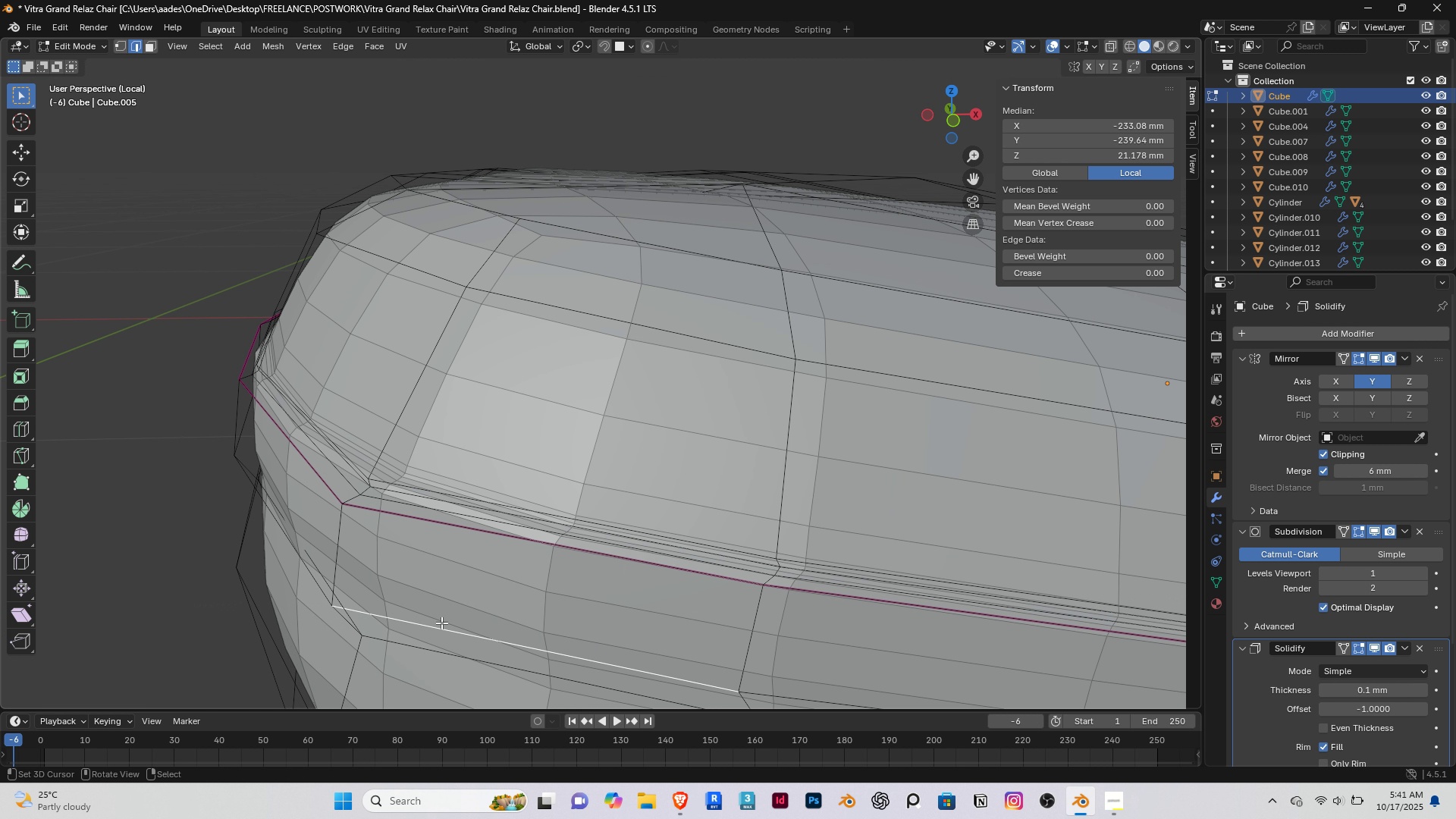 
right_click([441, 623])
 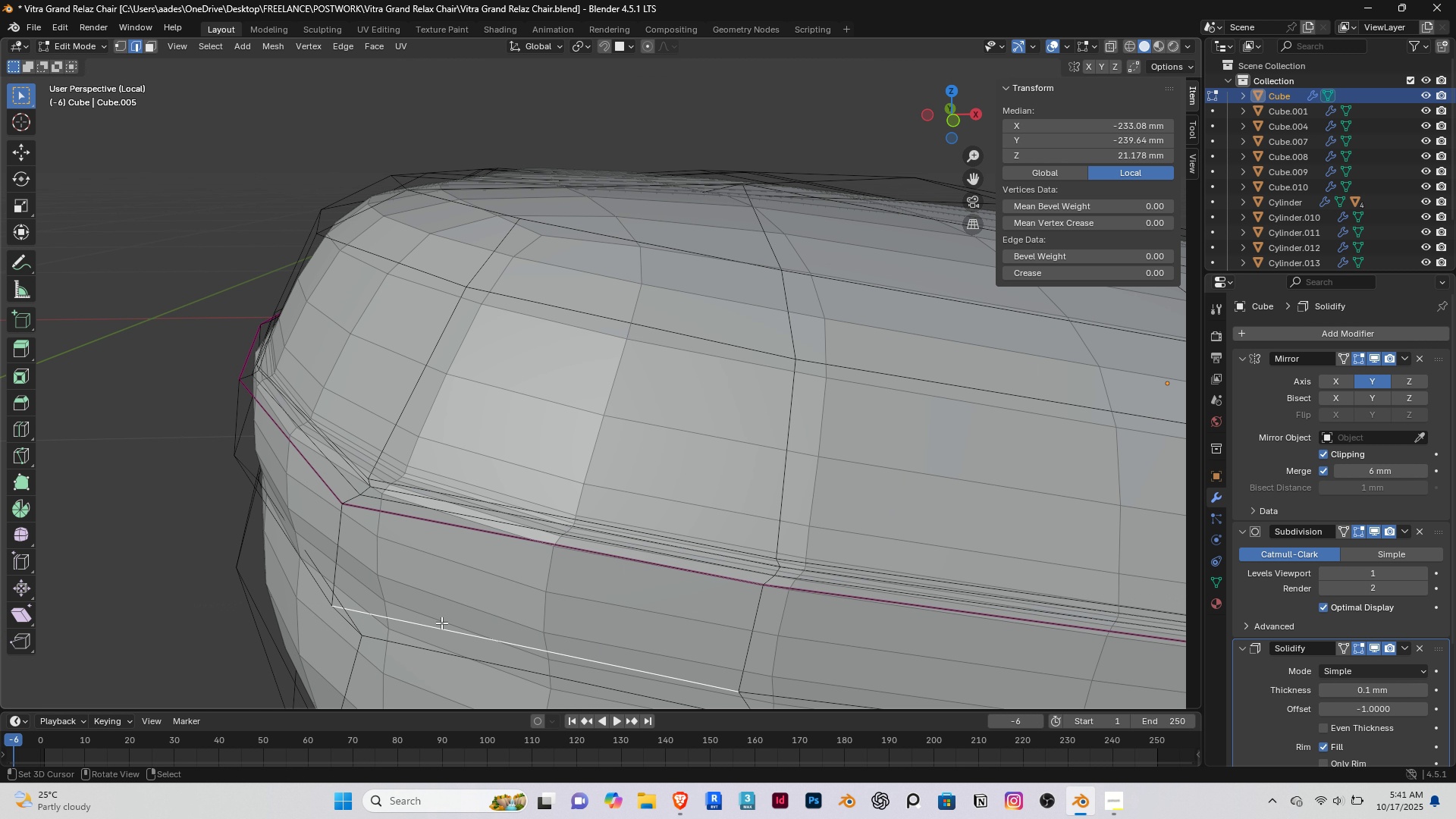 
hold_key(key=AltRight, duration=0.64)
double_click([441, 623])
 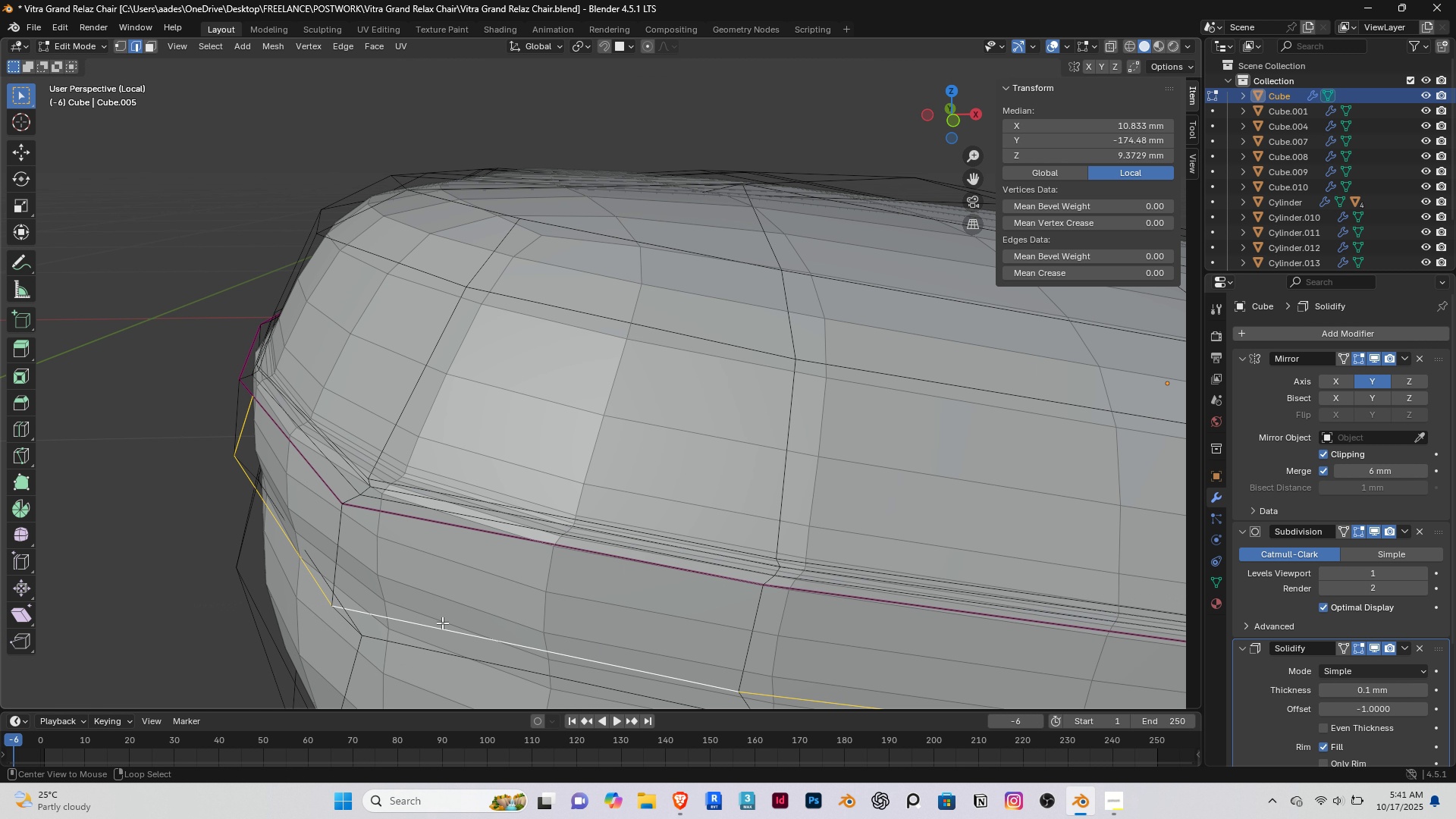 
hold_key(key=AltRight, duration=18.78)
left_click([1053, 48])
 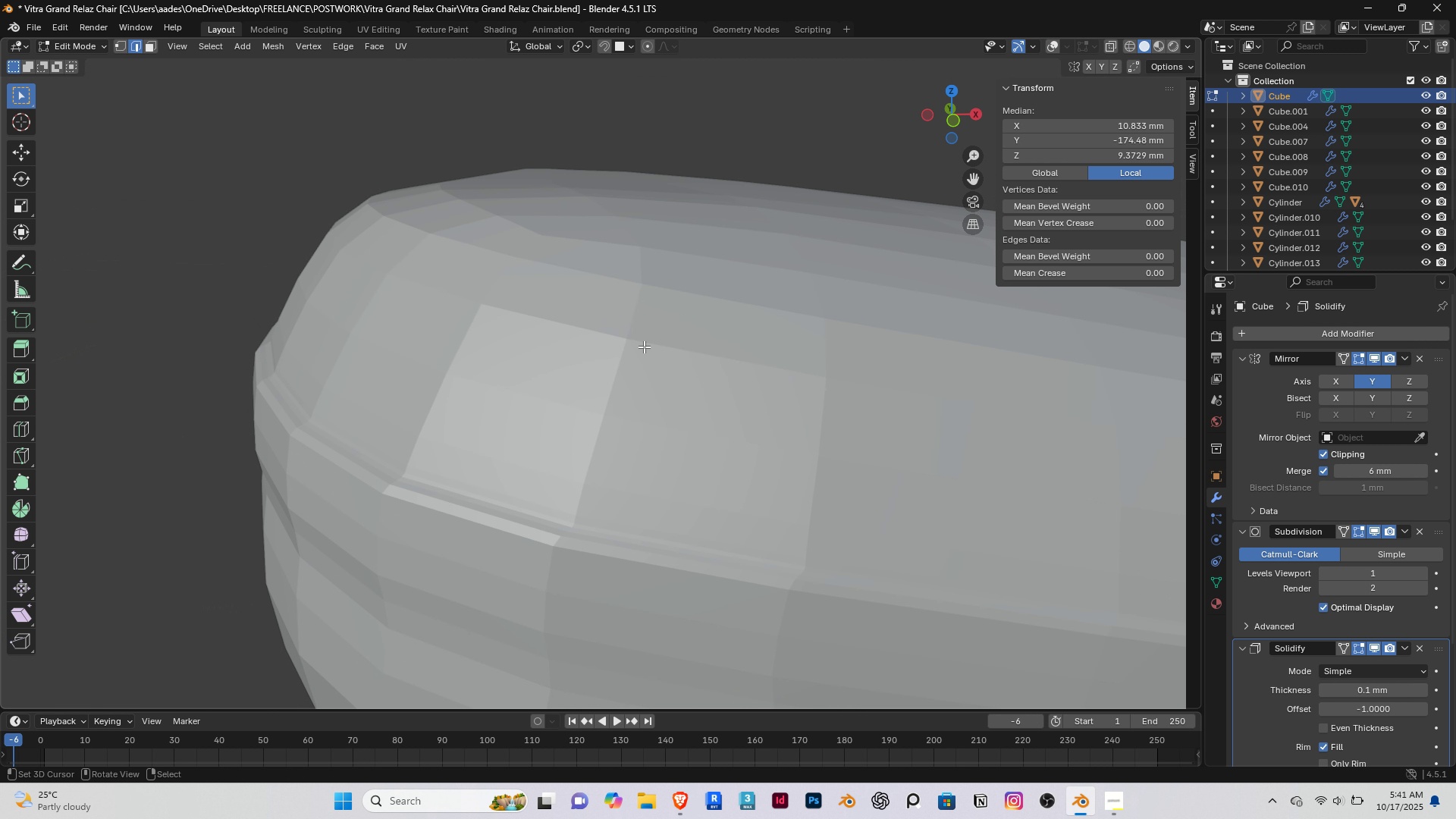 
scroll: coordinate [644, 347], scroll_direction: down, amount: 2.0
 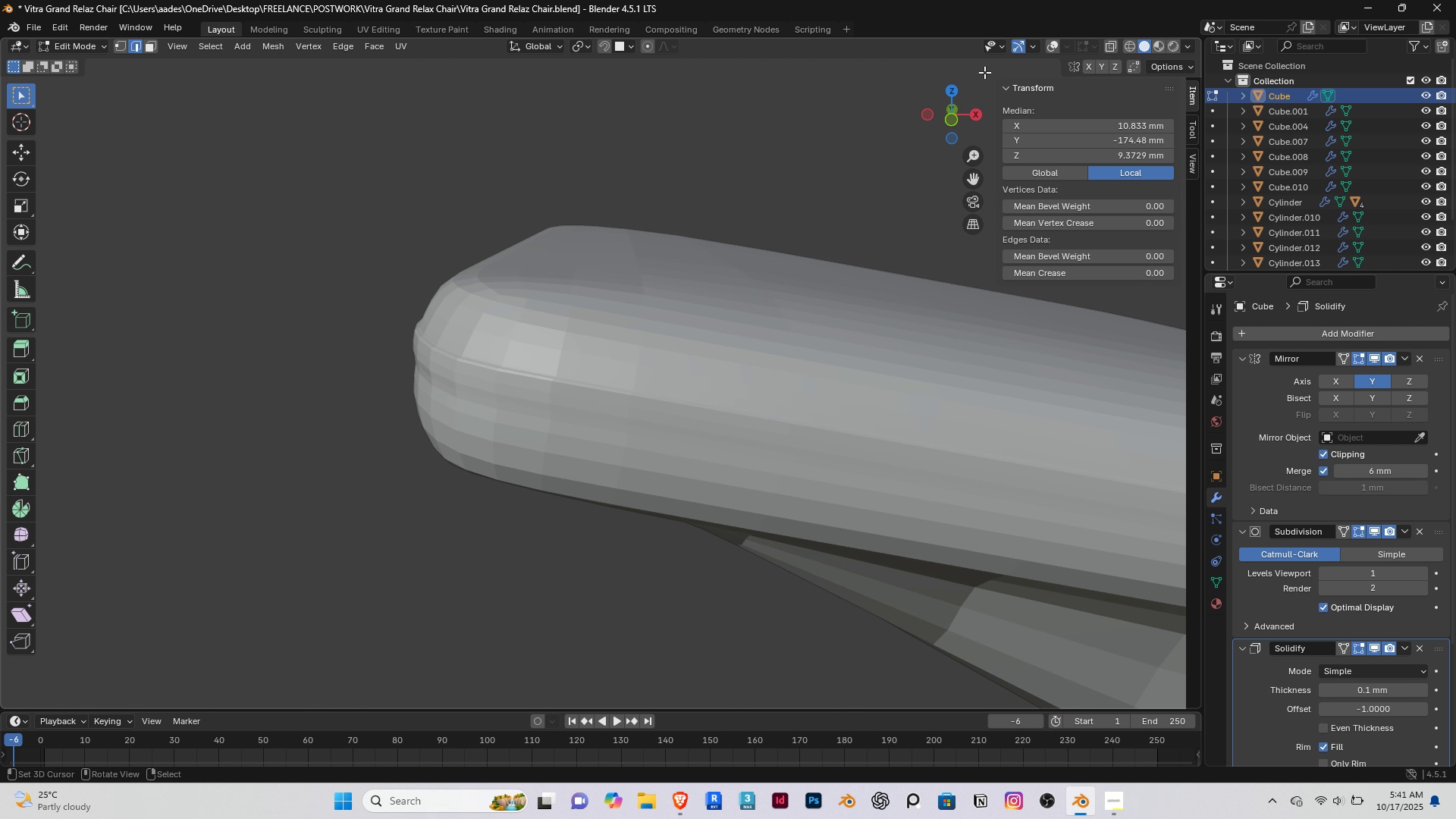 
left_click([1052, 44])
 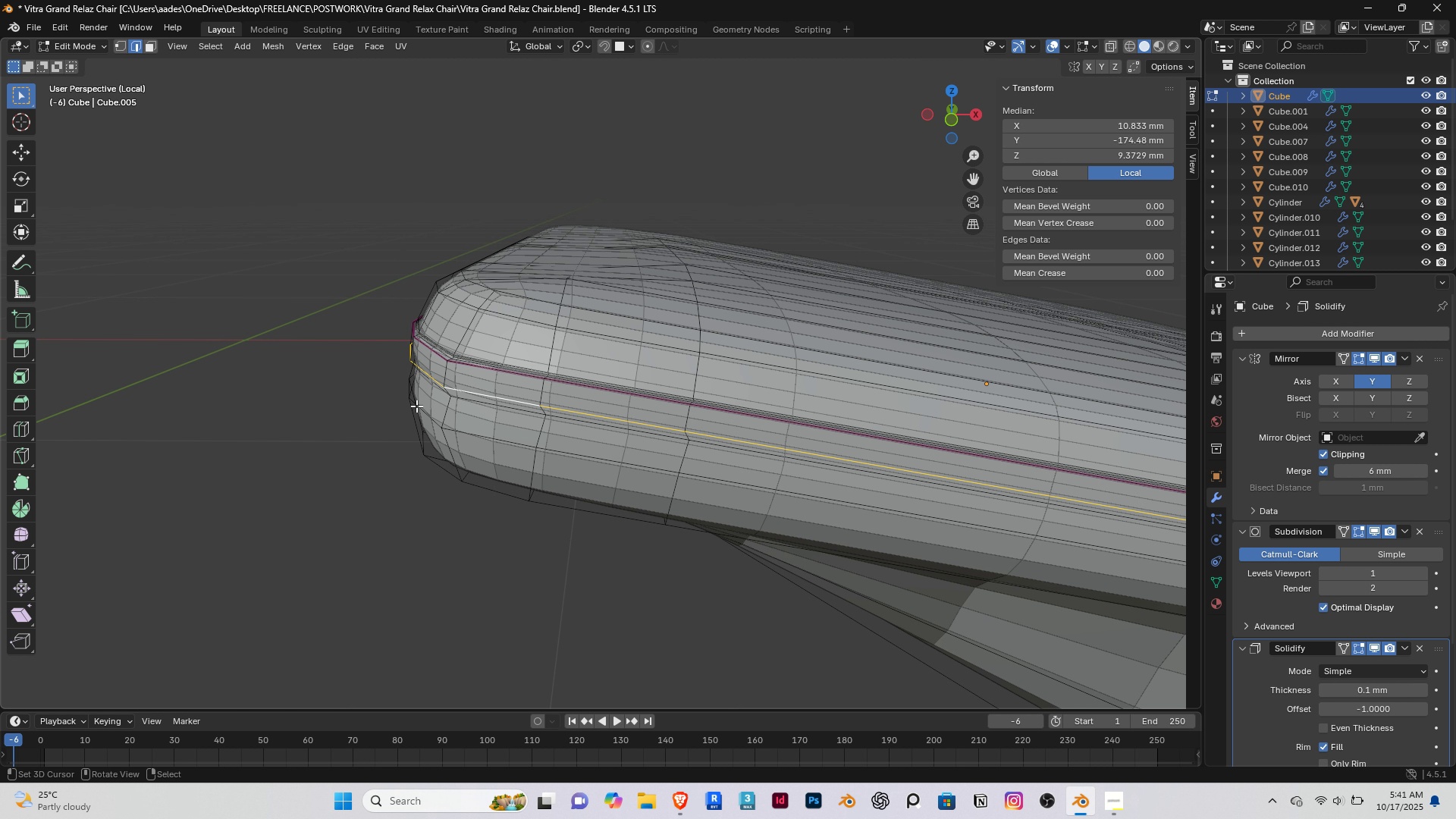 
scroll: coordinate [415, 406], scroll_direction: up, amount: 1.0
 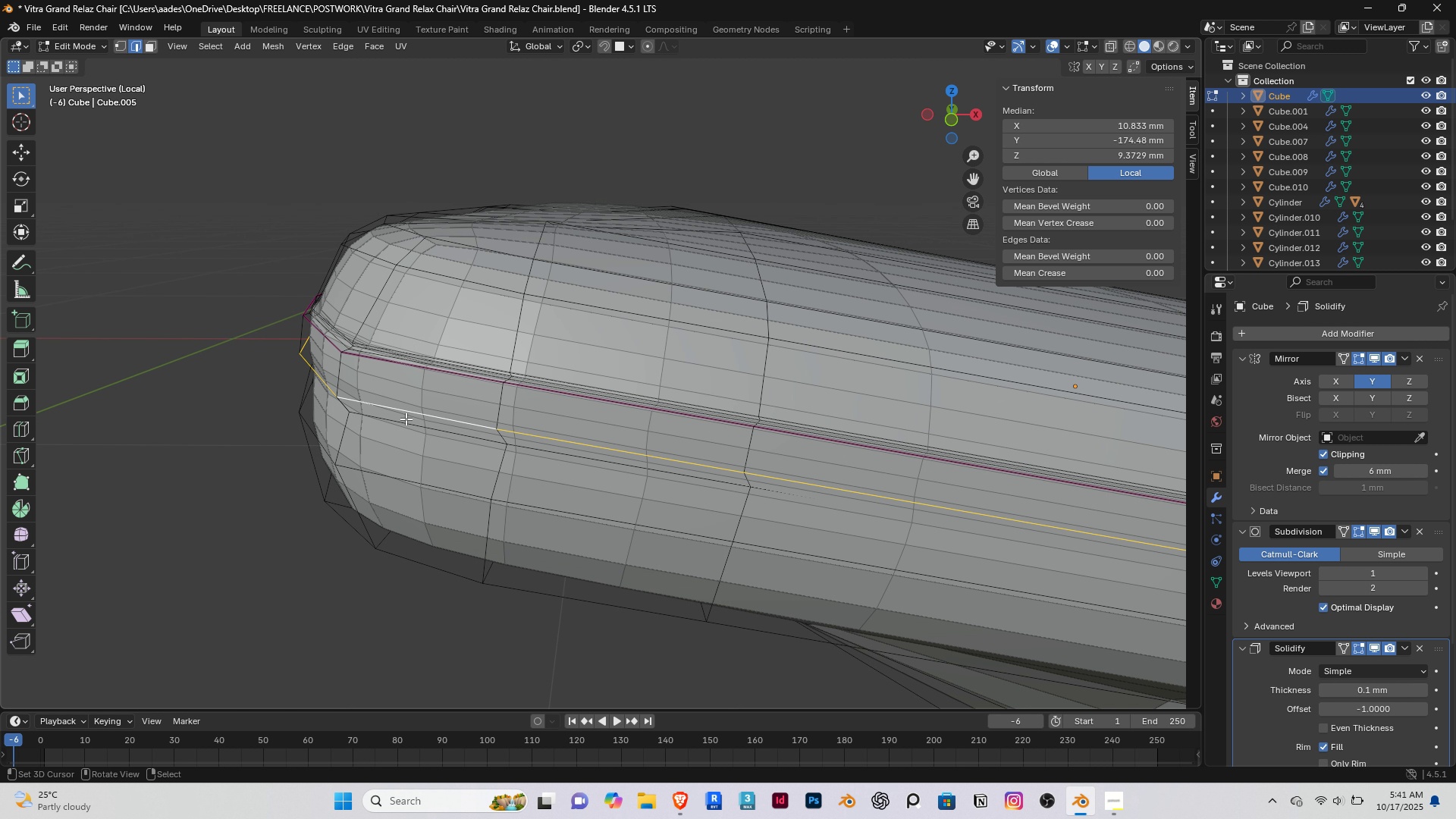 
key(Shift+ShiftLeft)
 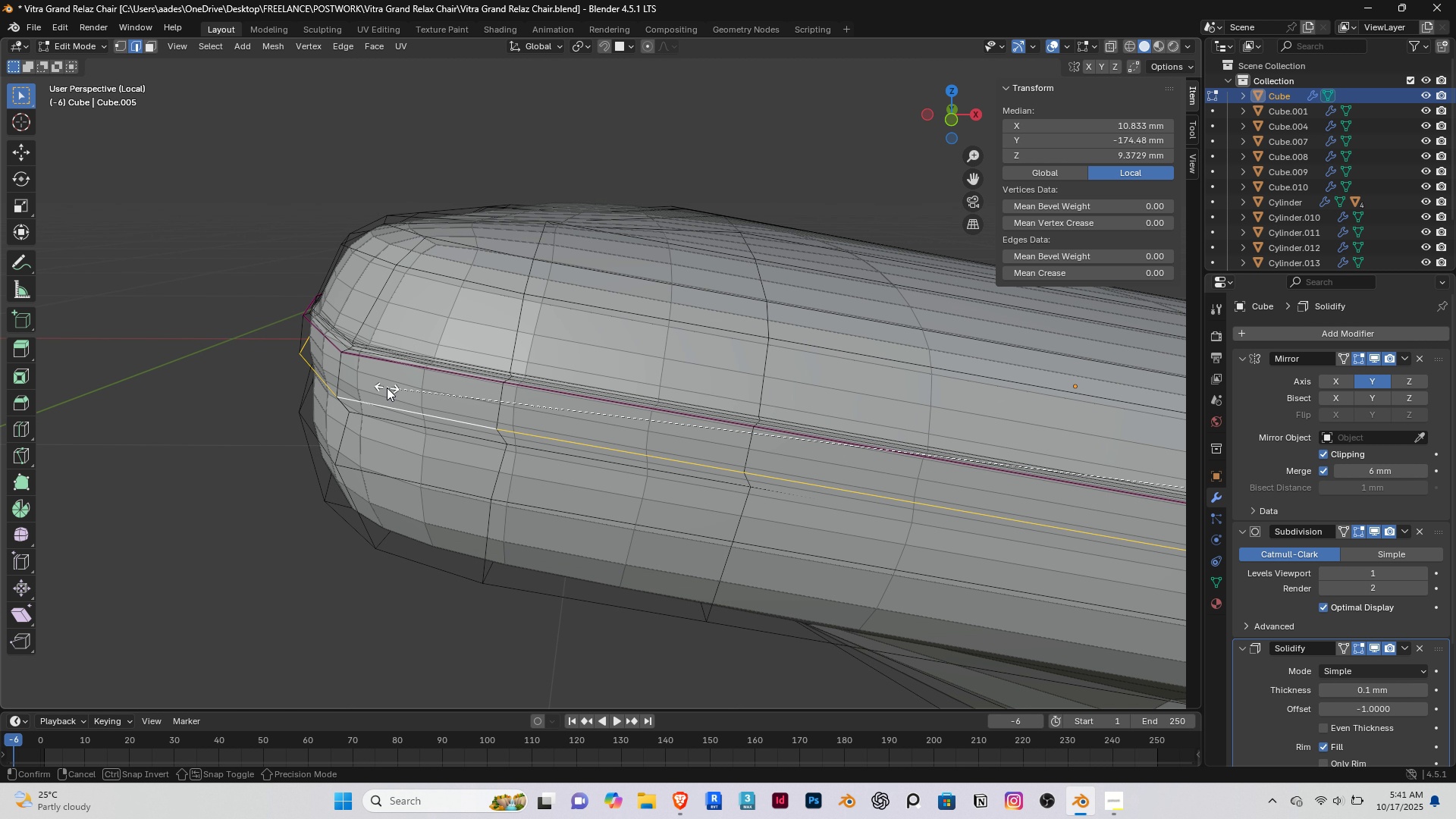 
key(Shift+E)
 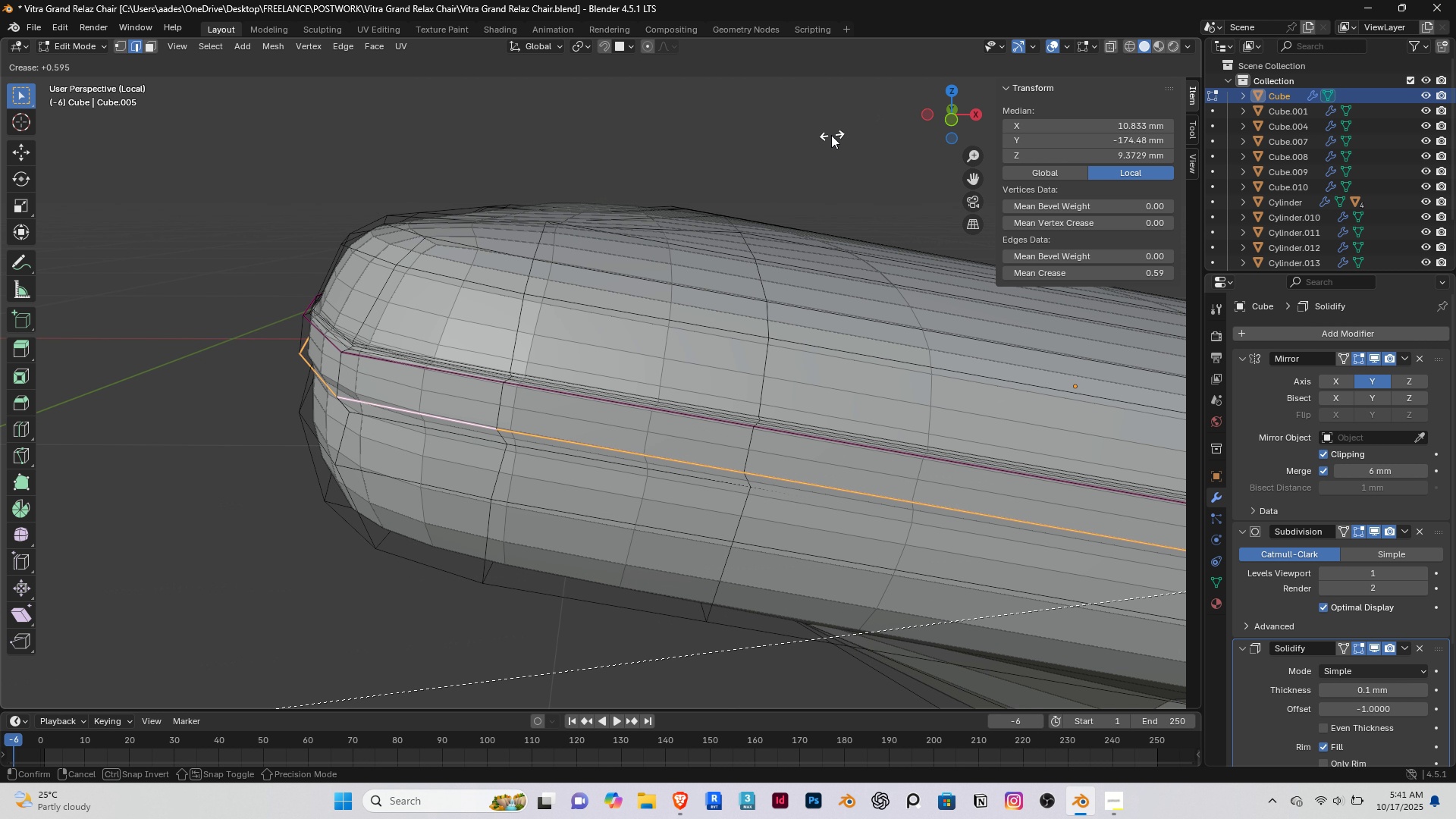 
left_click([749, 168])
 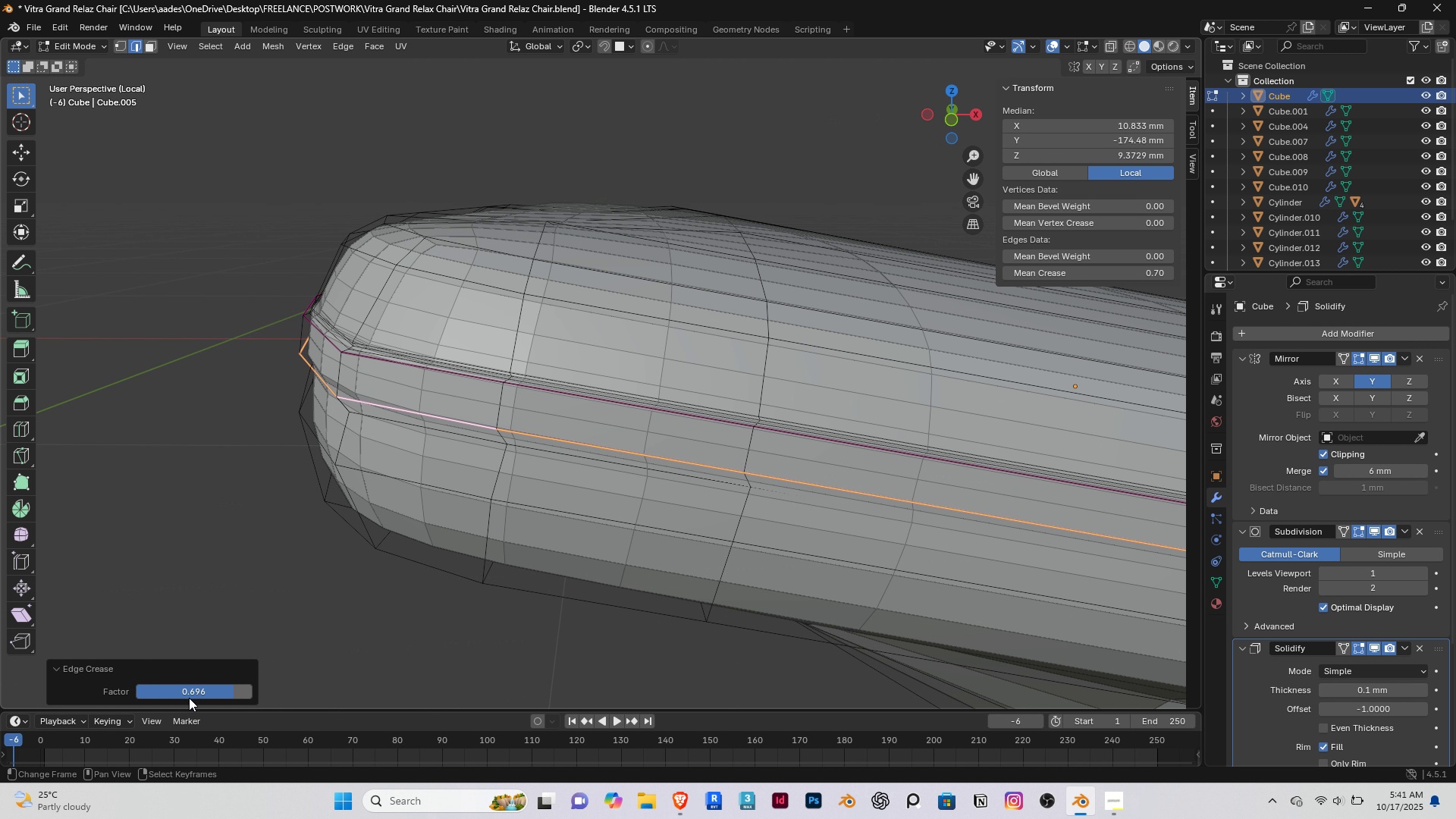 
left_click_drag(start_coordinate=[199, 692], to_coordinate=[208, 214])
 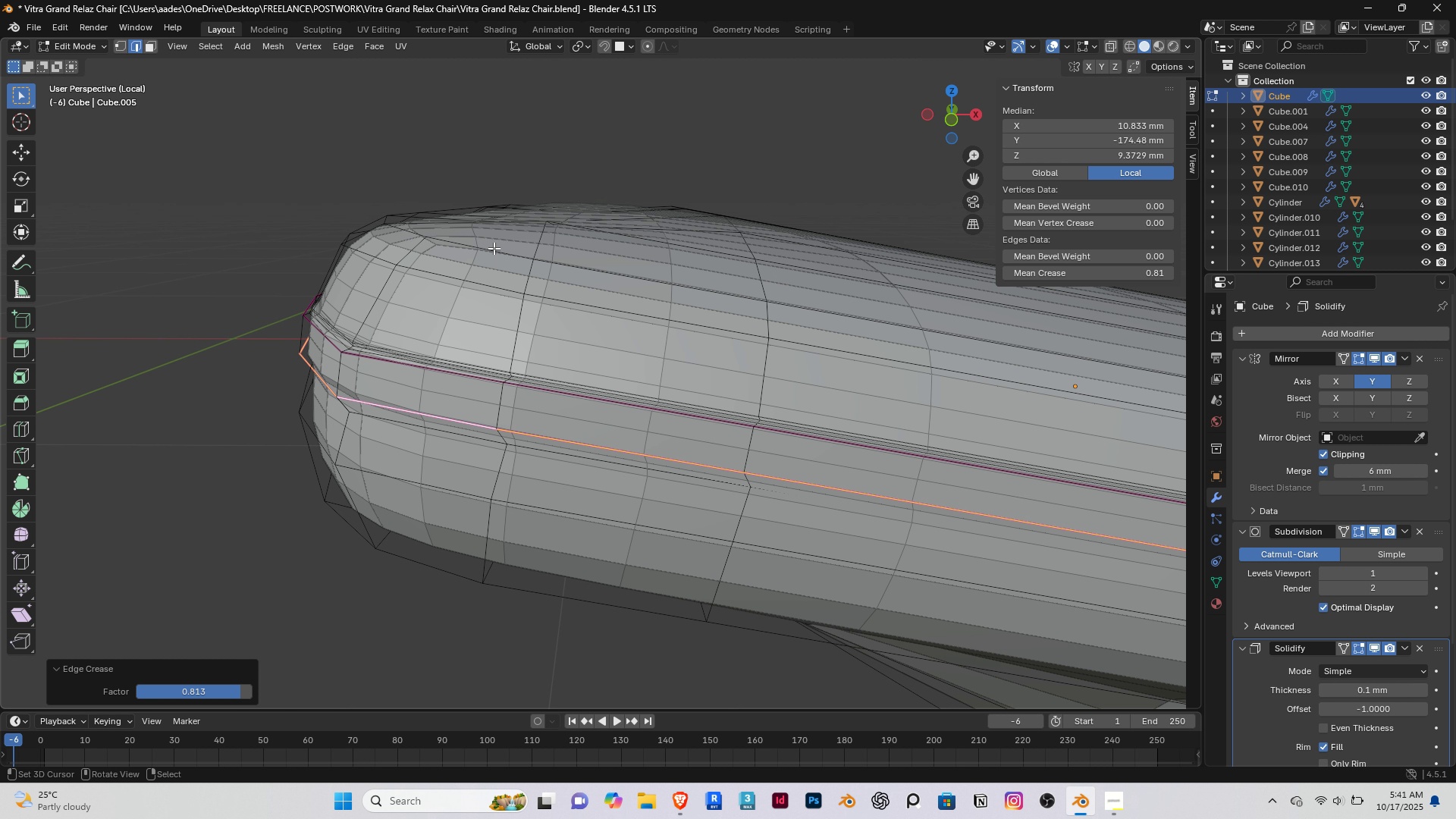 
key(3)
 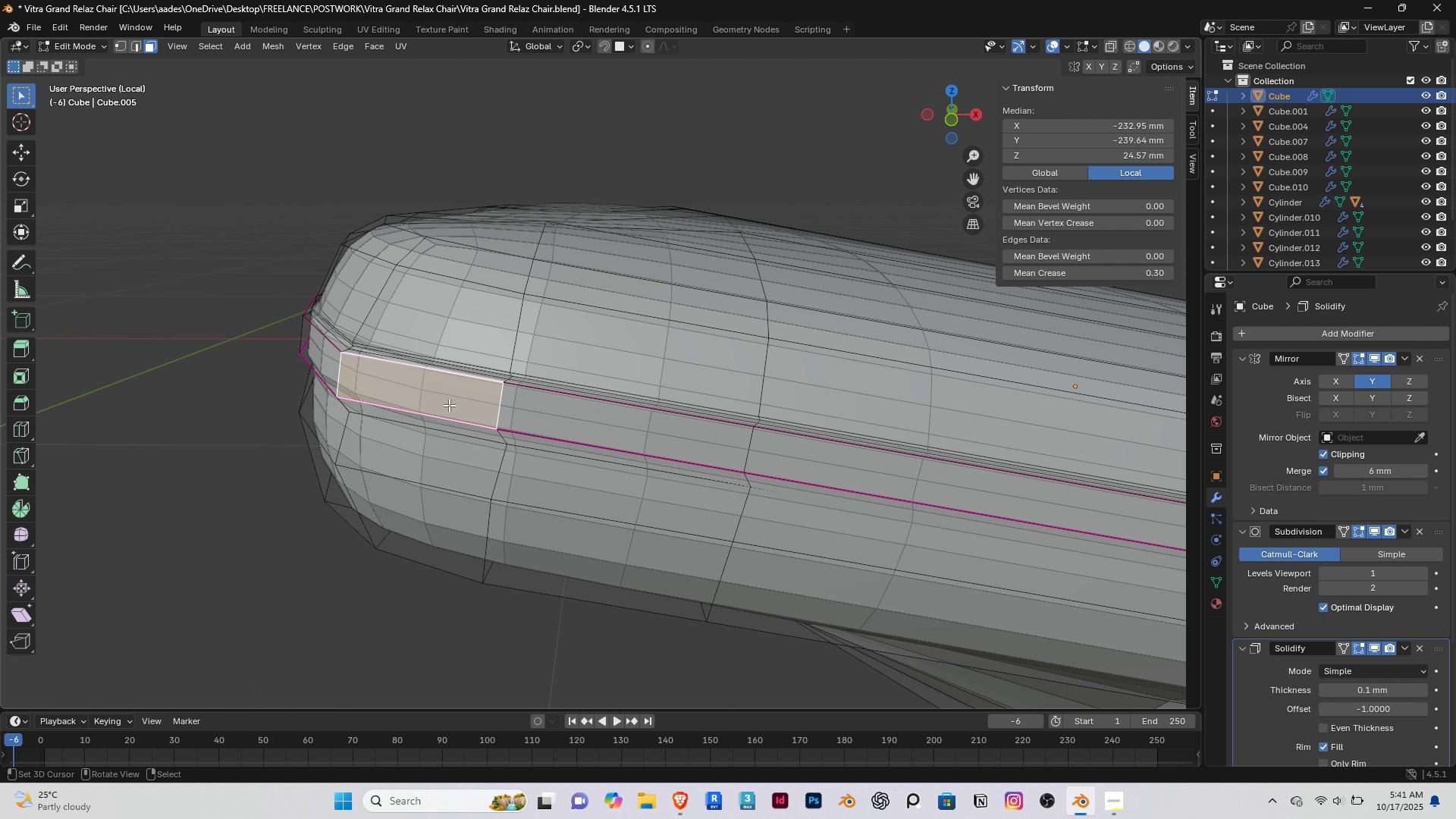 
right_click([448, 405])
 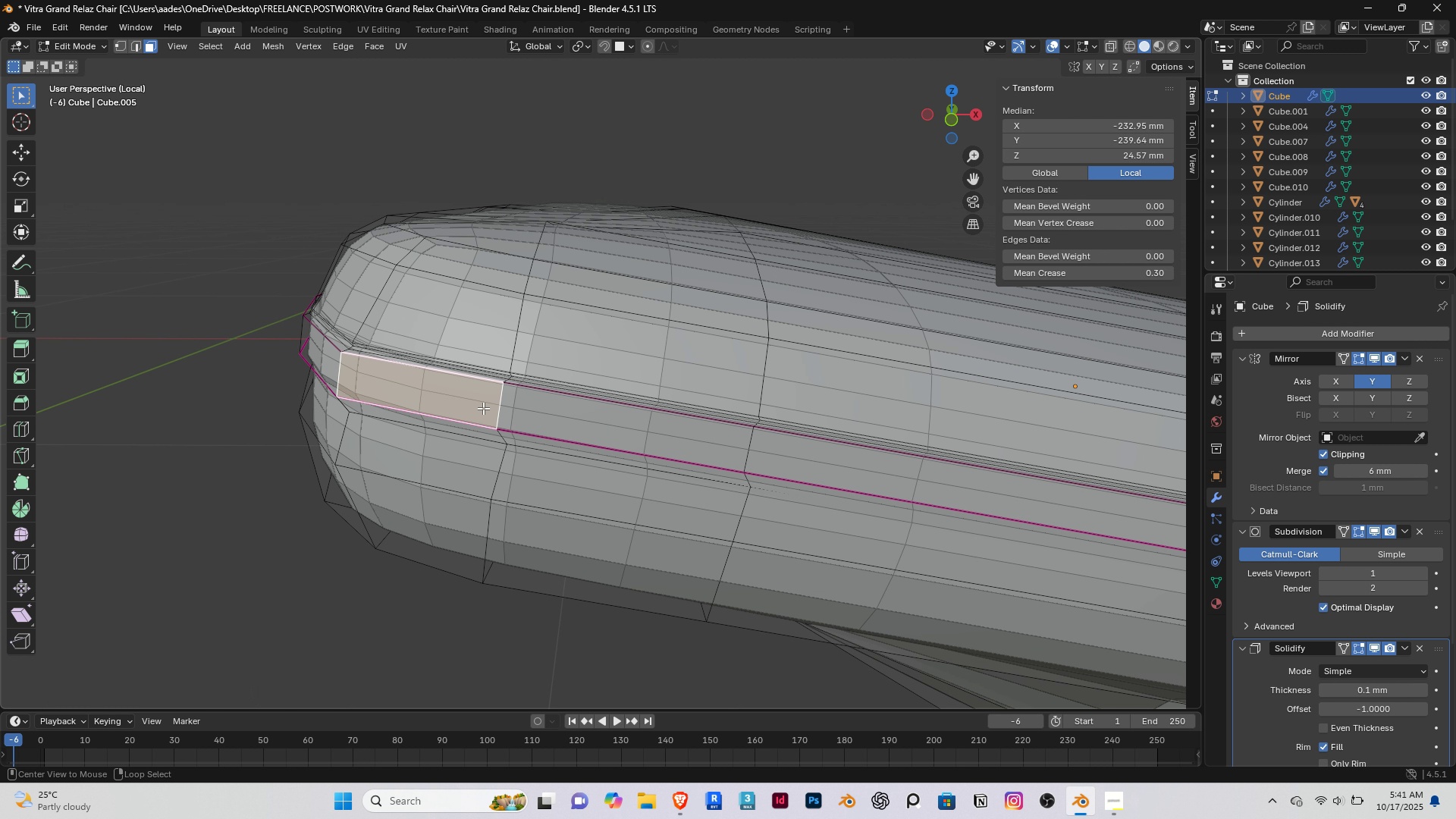 
hold_key(key=AltRight, duration=0.82)
 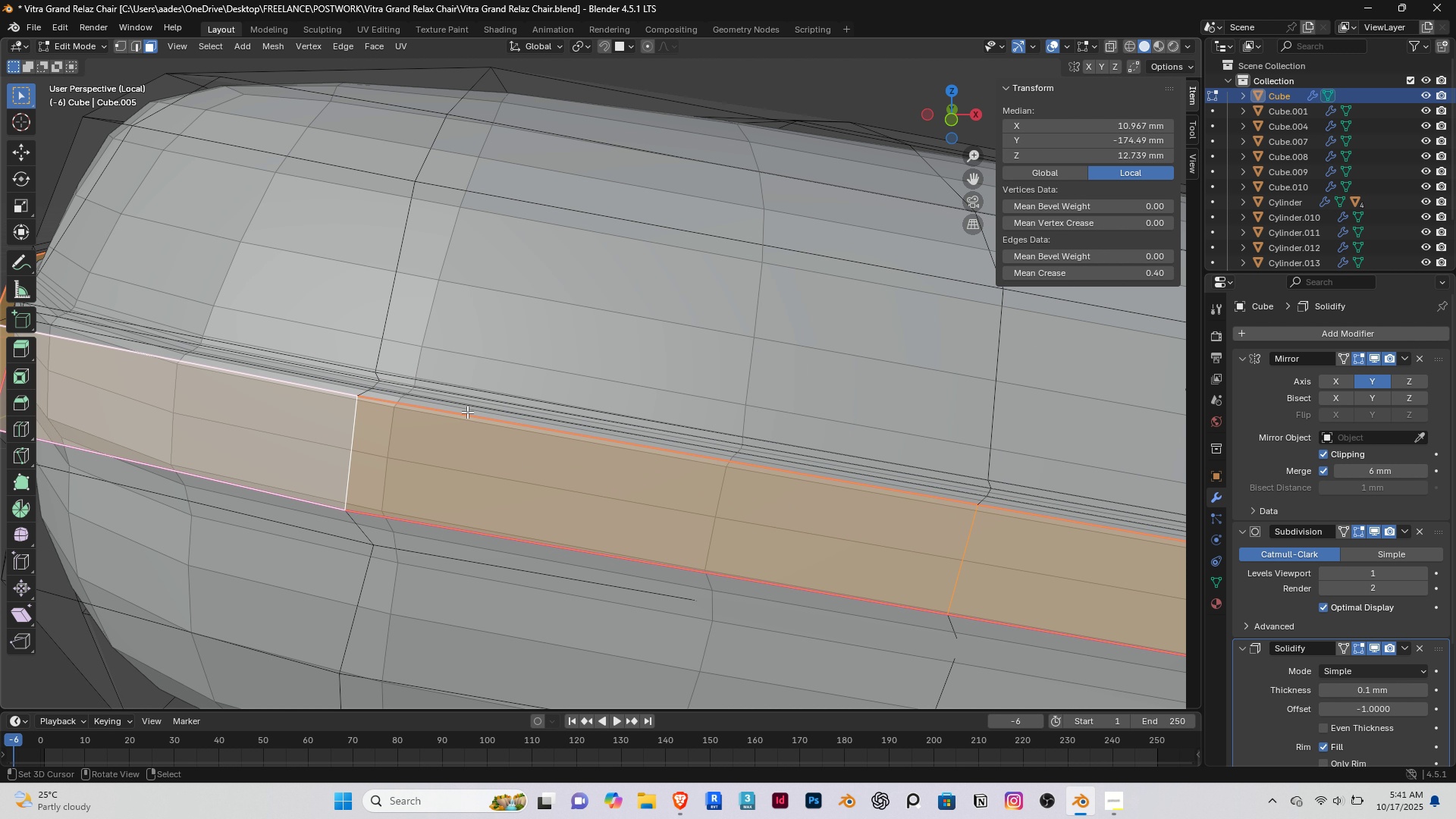 
scroll: coordinate [467, 412], scroll_direction: up, amount: 1.0
 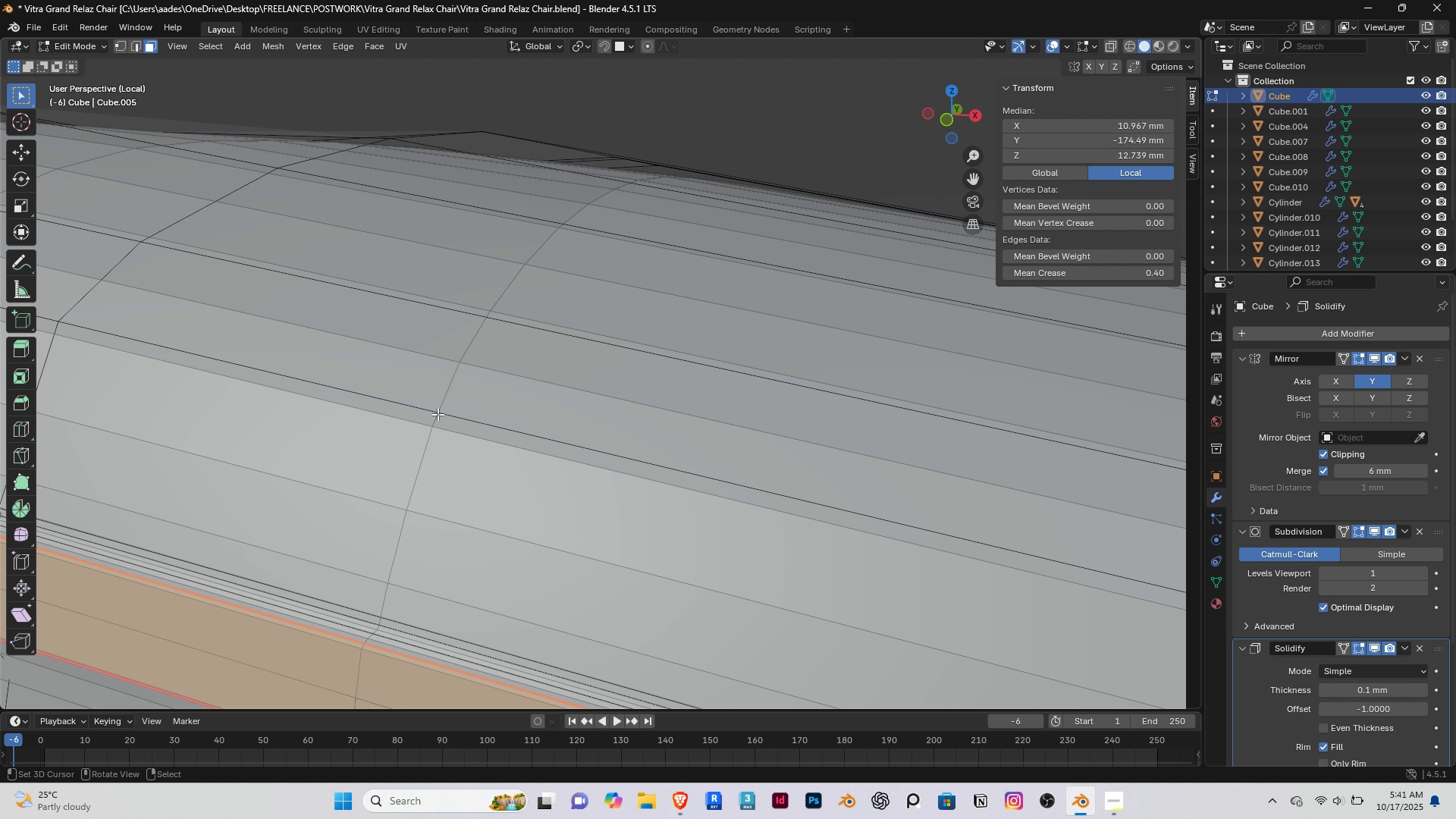 
key(Shift+Backslash)
 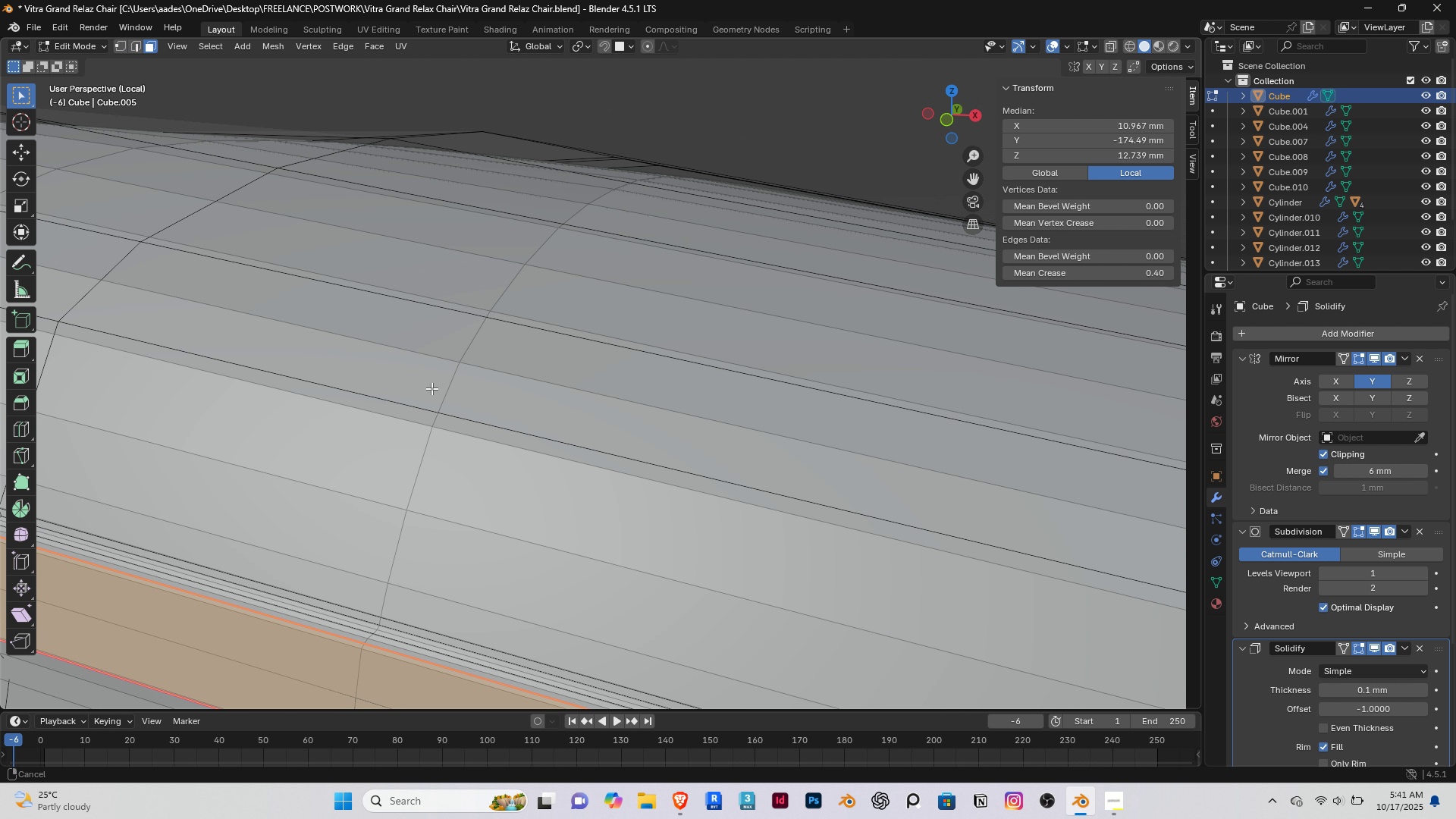 
key(S)
 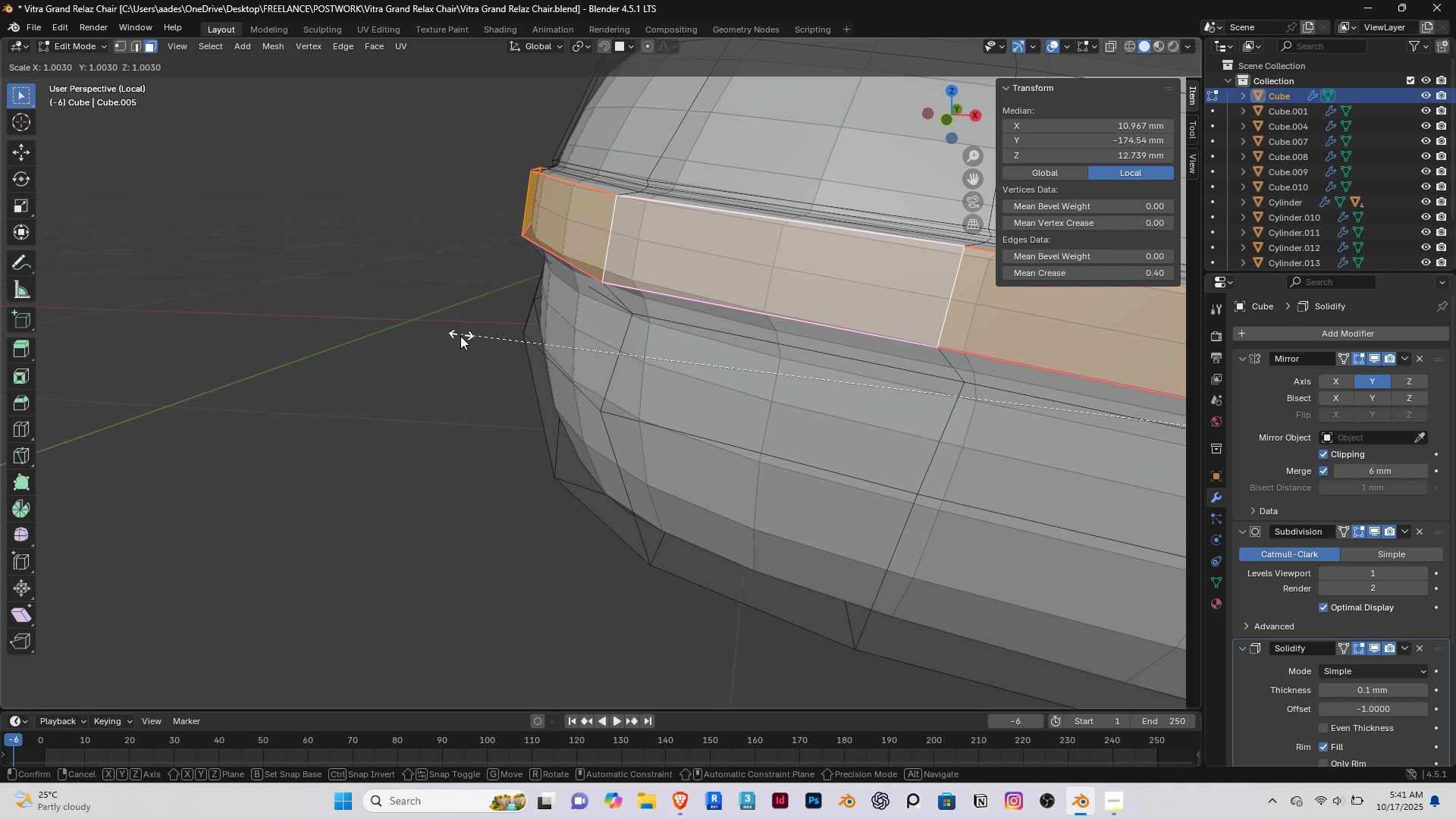 
left_click([456, 339])
 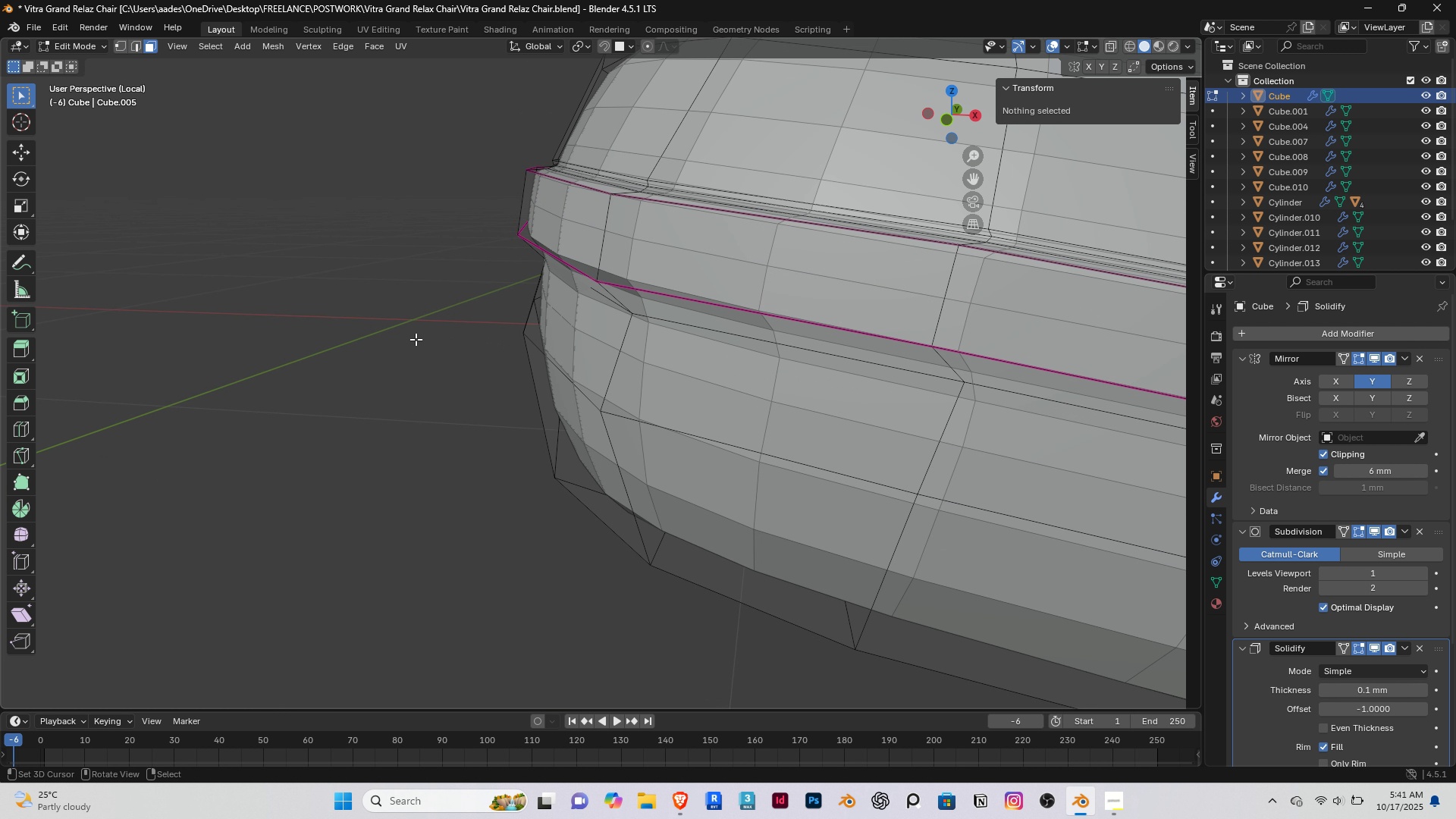 
right_click([409, 340])
 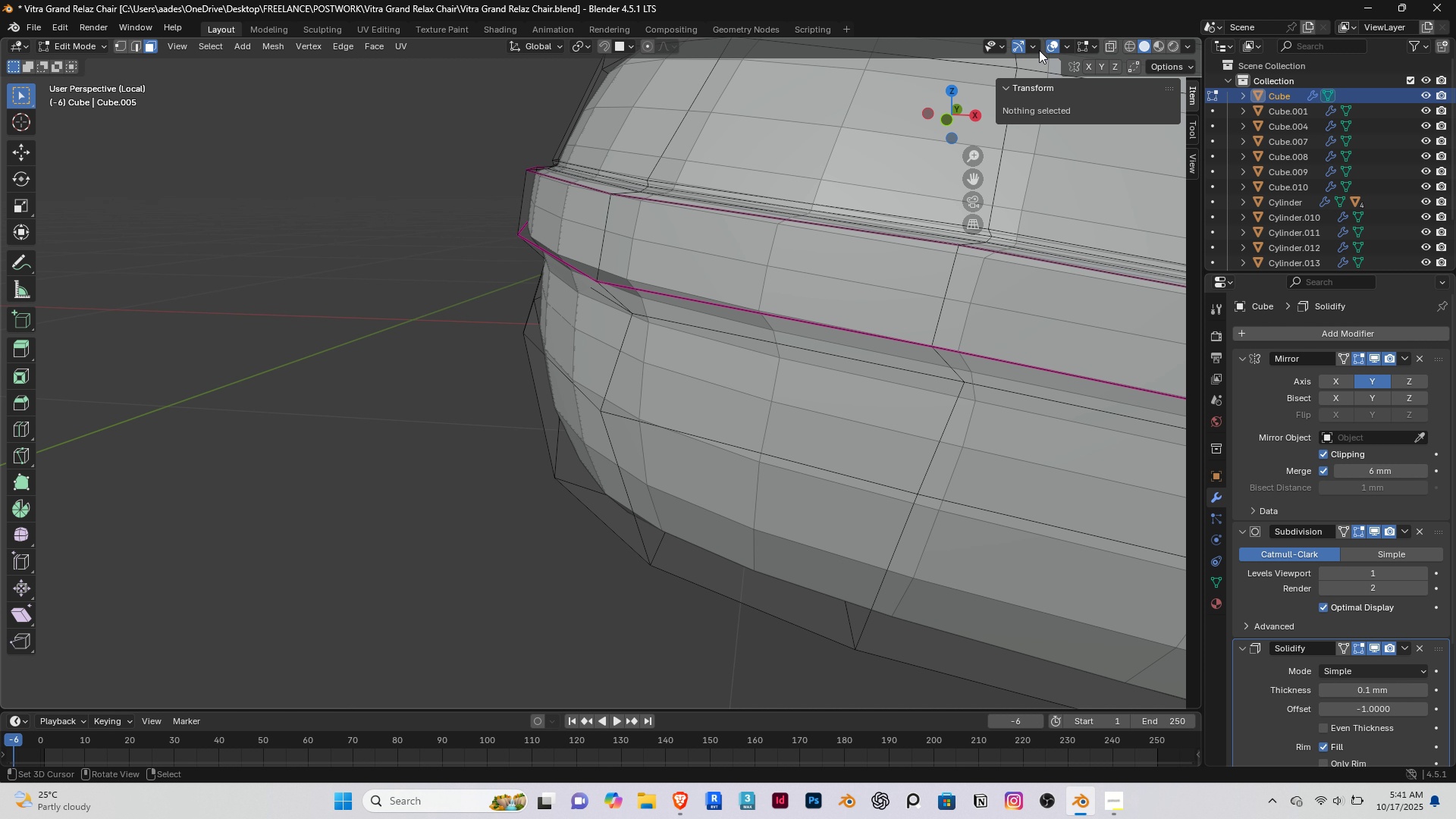 
left_click([1050, 39])
 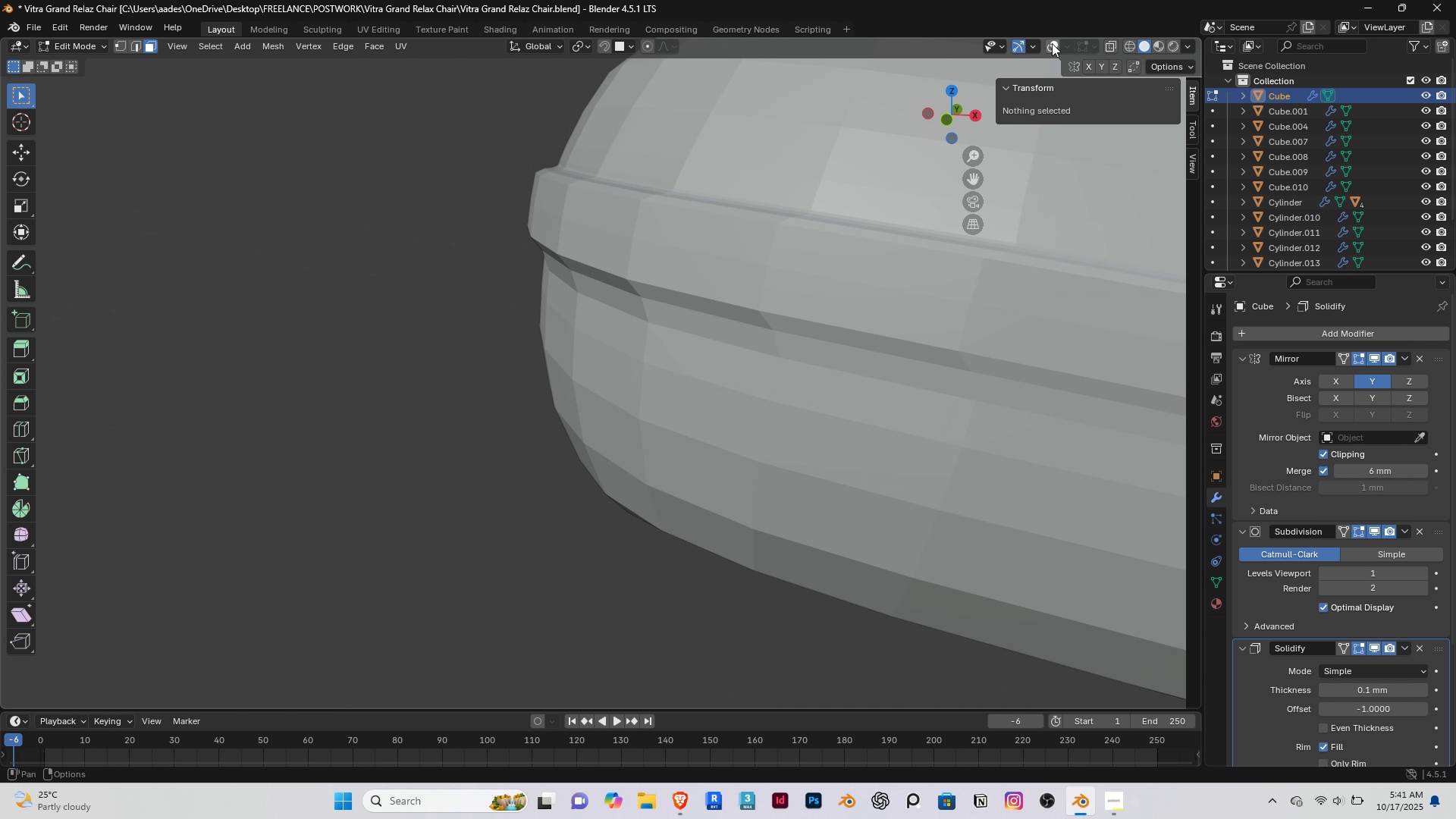 
left_click([1052, 43])
 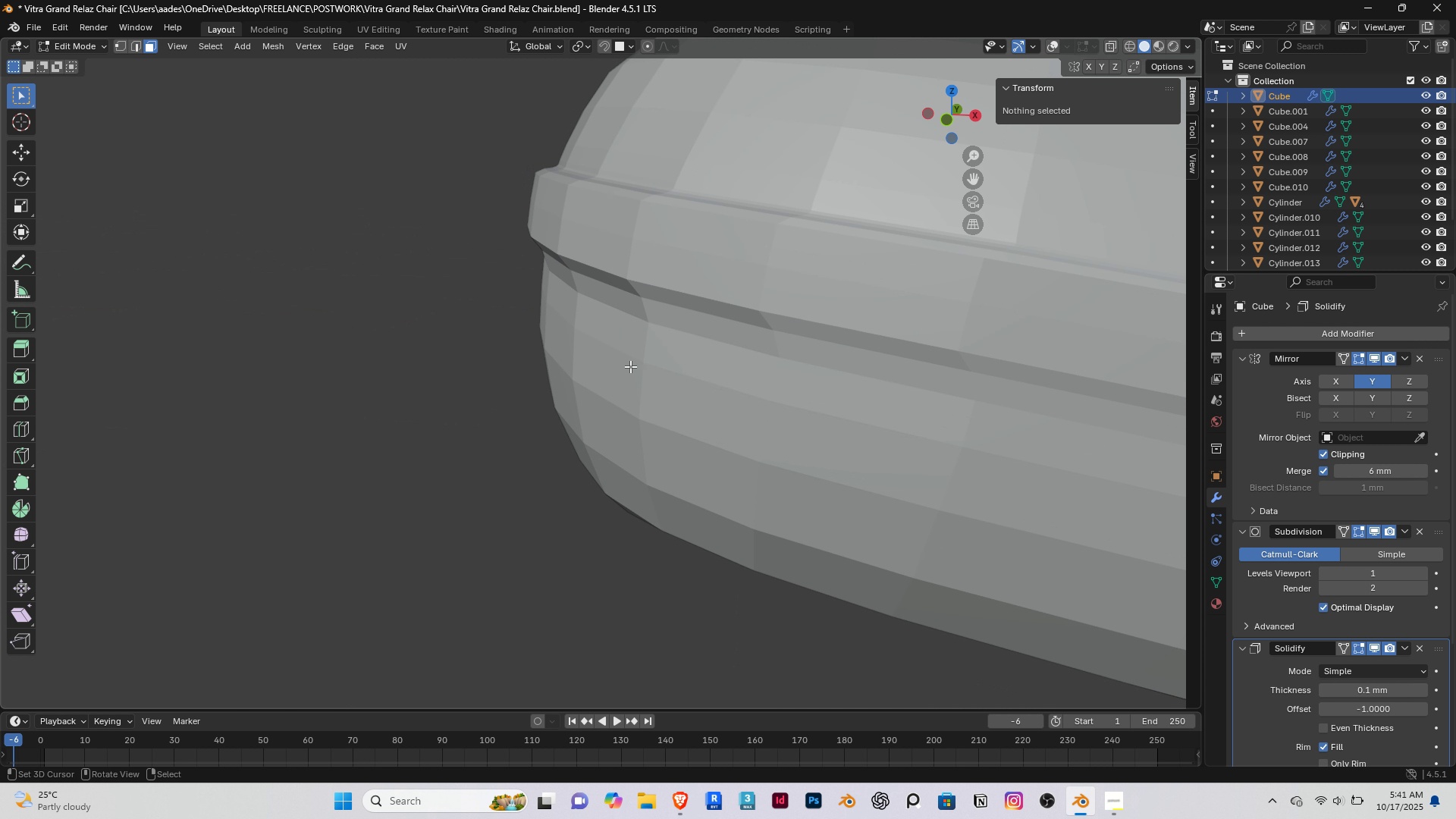 
scroll: coordinate [578, 371], scroll_direction: down, amount: 7.0
 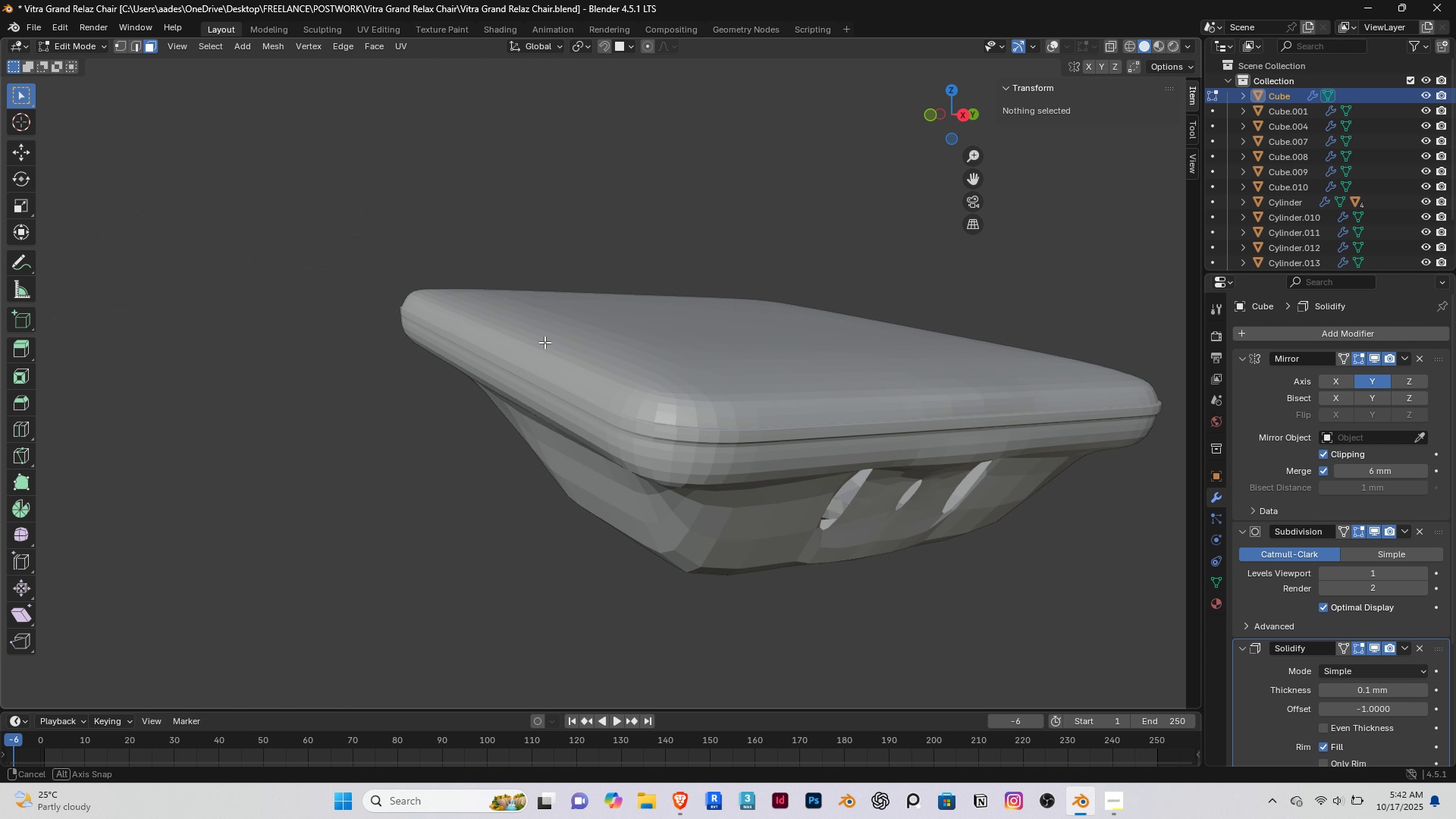 
scroll: coordinate [679, 346], scroll_direction: up, amount: 4.0
 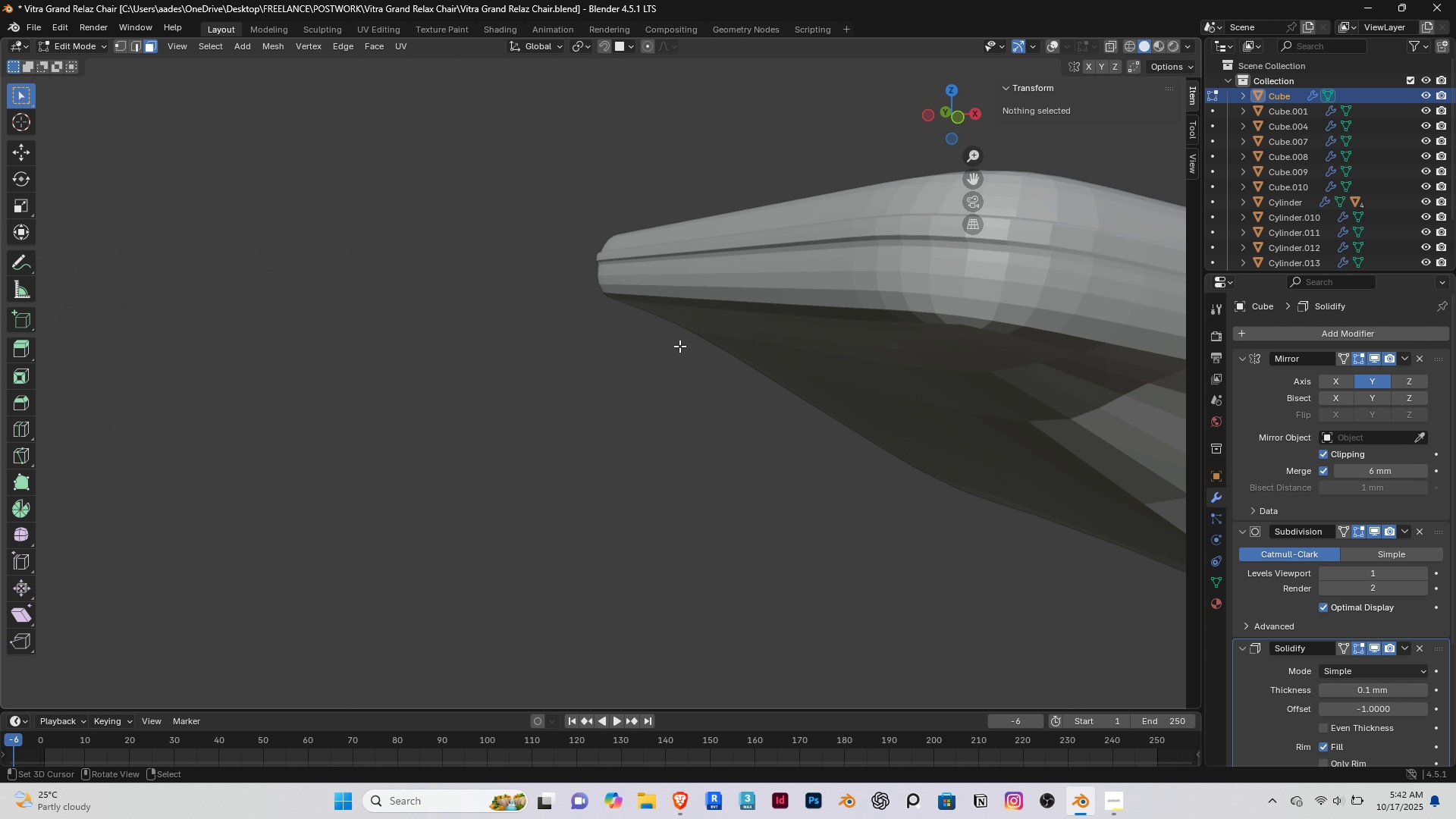 
hold_key(key=ShiftRight, duration=0.41)
 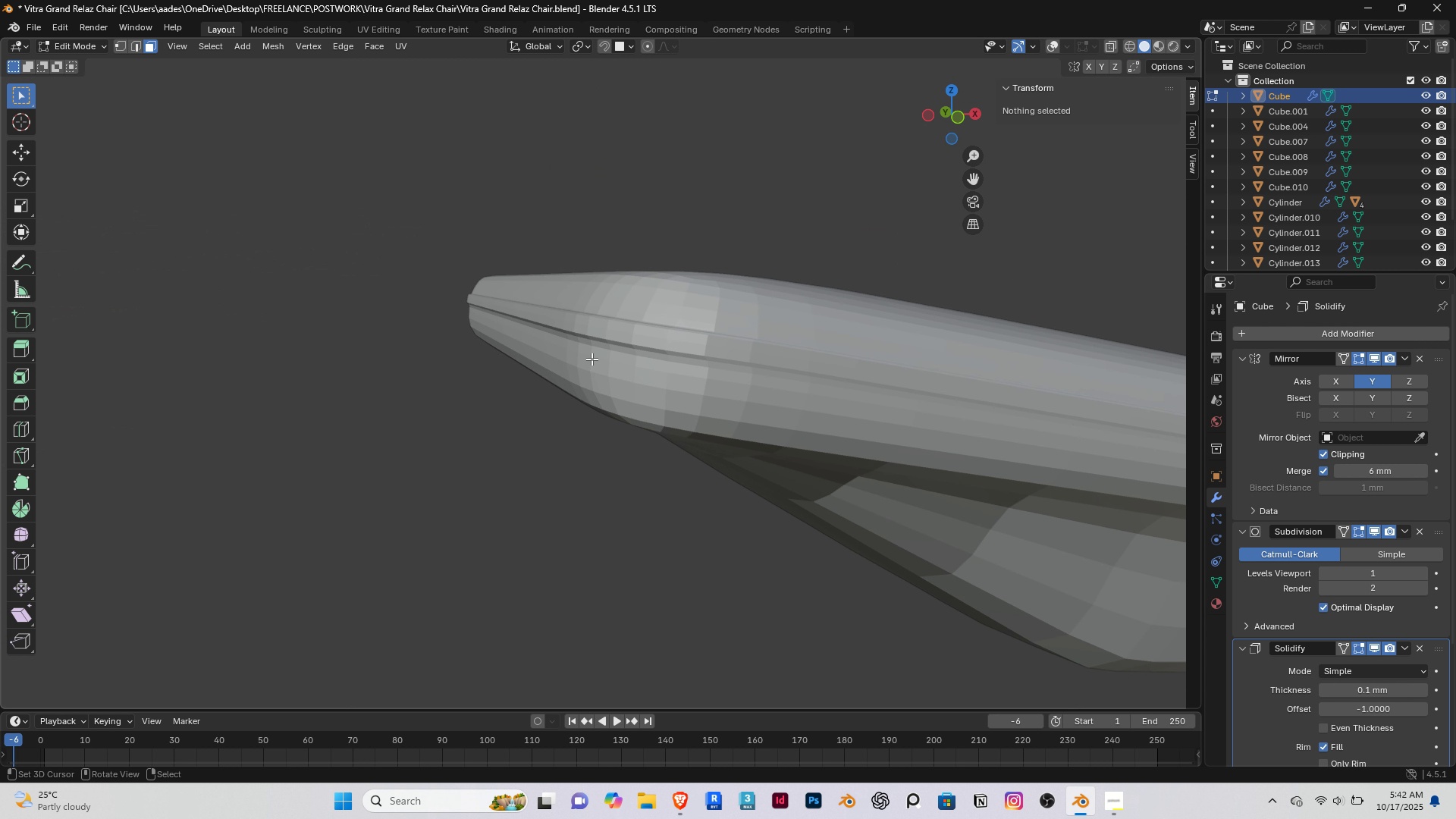 
key(Shift+ShiftRight)
 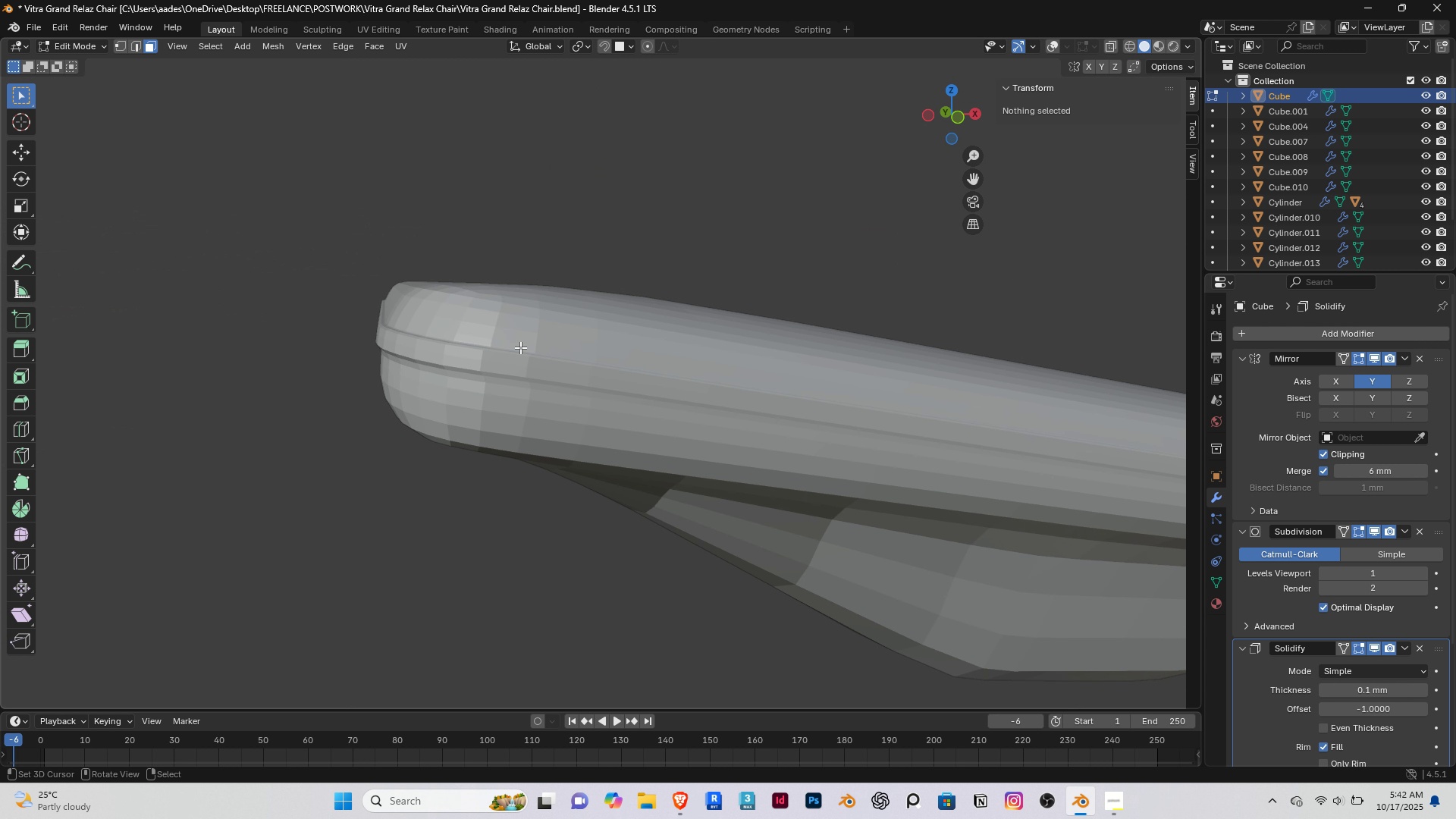 
scroll: coordinate [520, 347], scroll_direction: up, amount: 2.0
 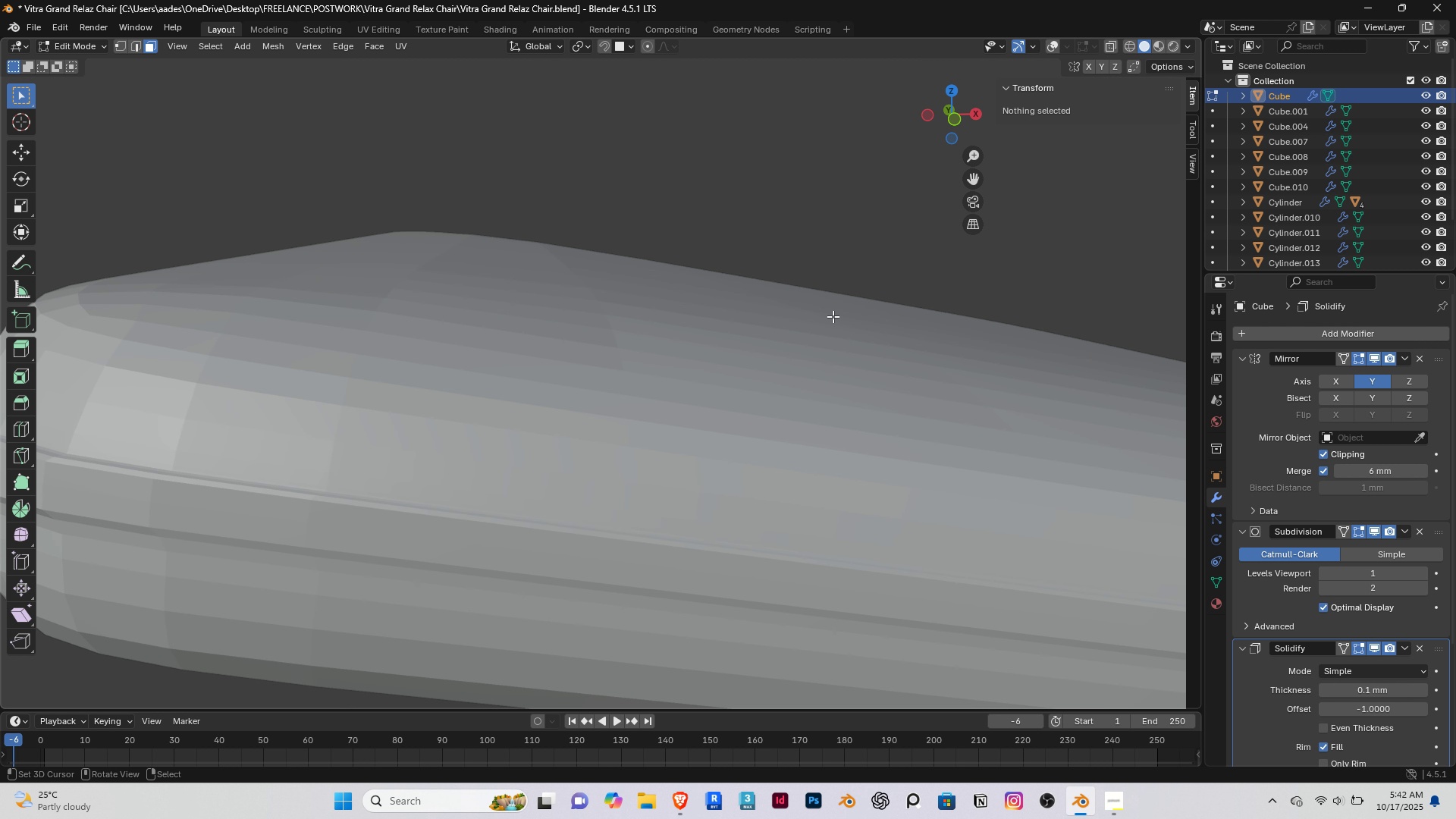 
scroll: coordinate [632, 317], scroll_direction: down, amount: 4.0
 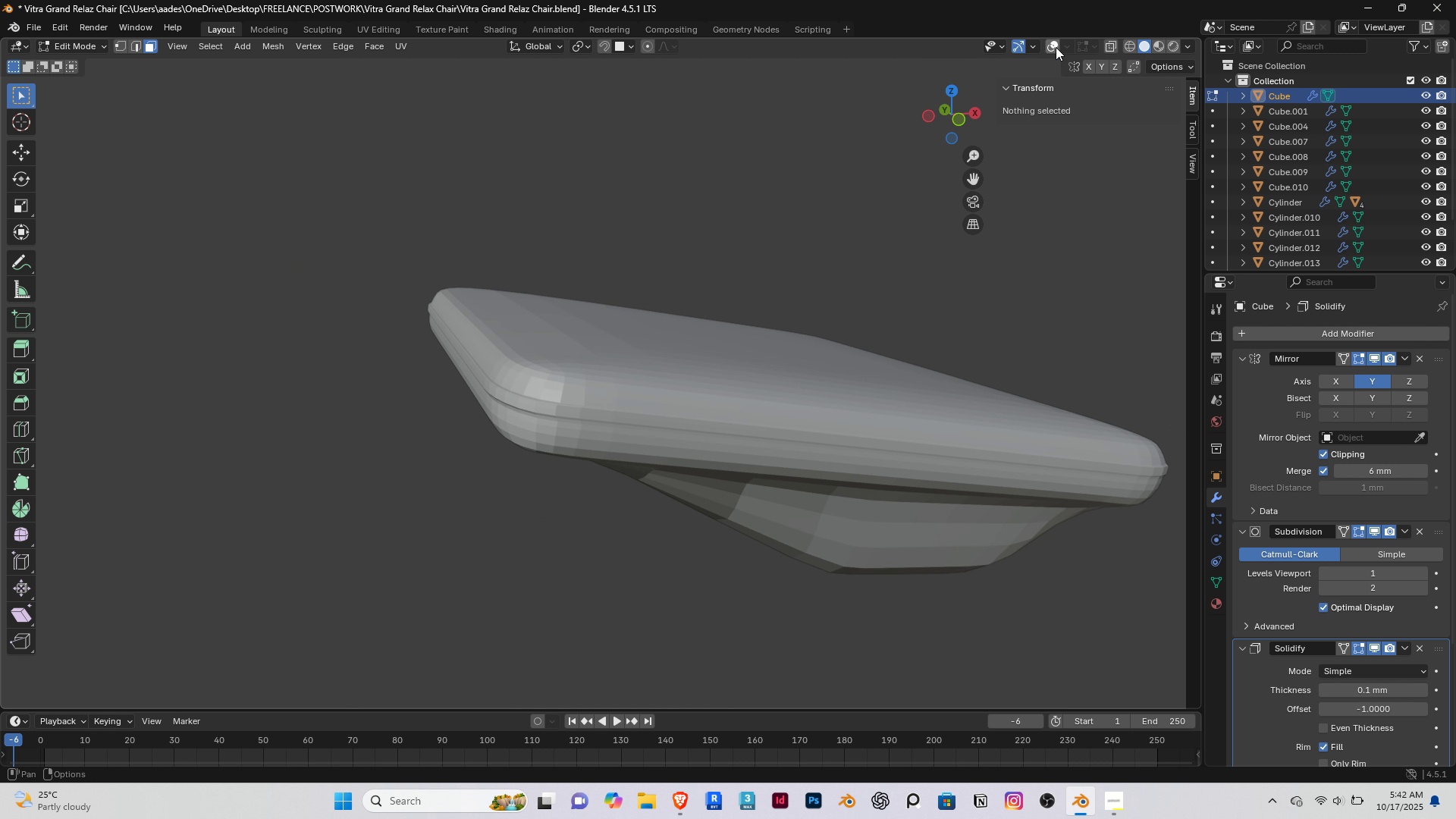 
left_click([1054, 45])
 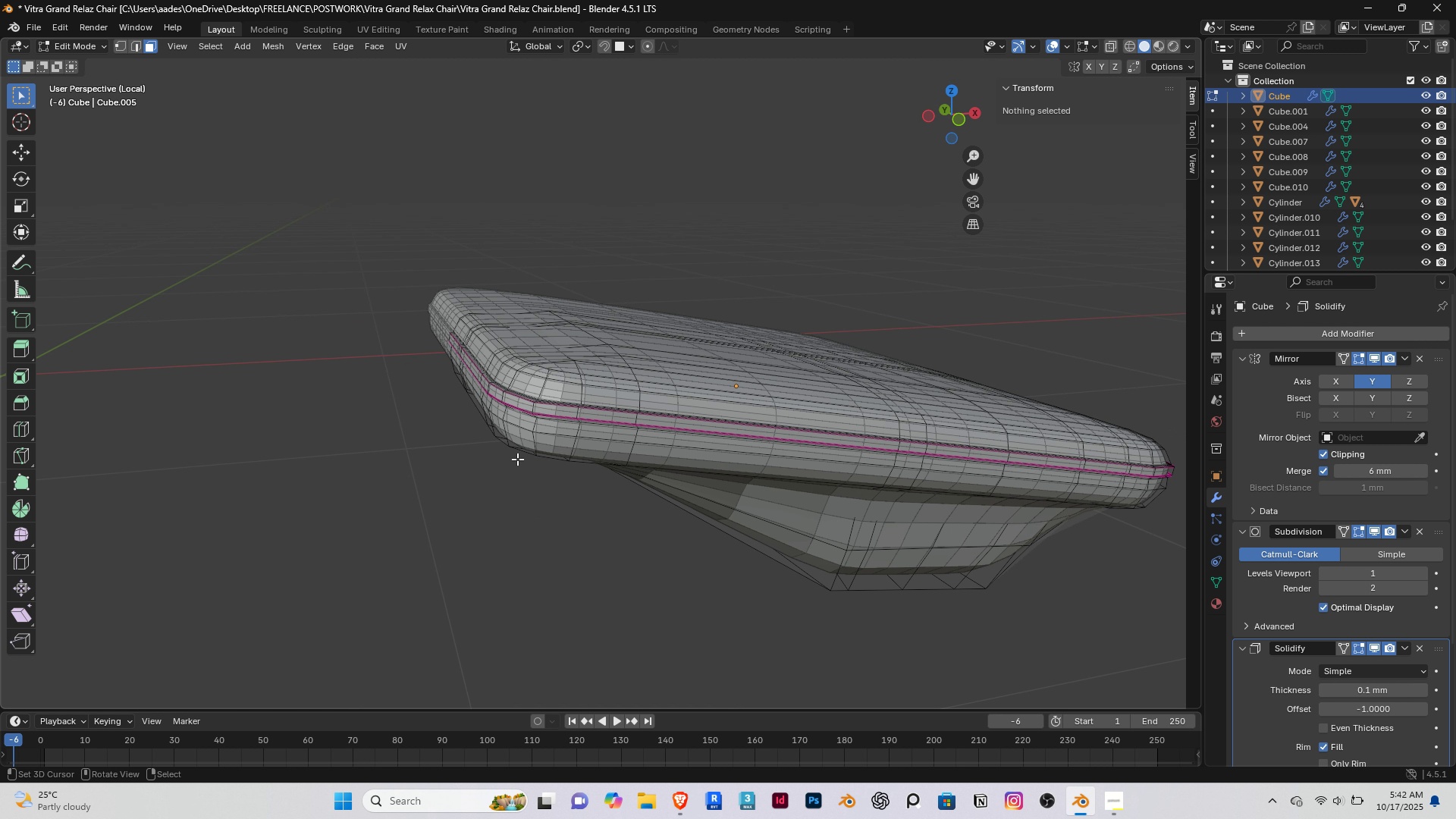 
scroll: coordinate [517, 459], scroll_direction: up, amount: 3.0
 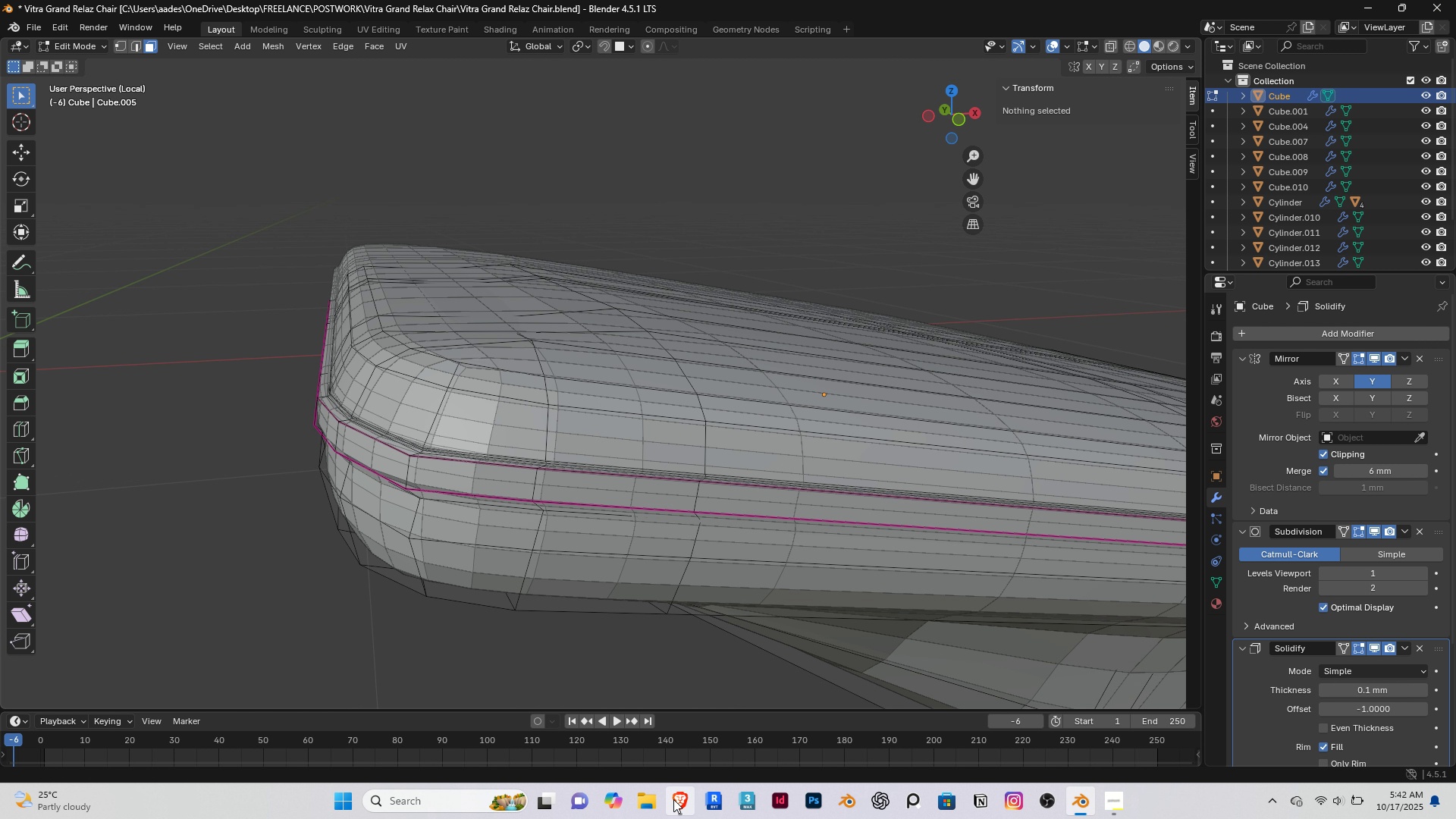 
left_click([673, 801])
 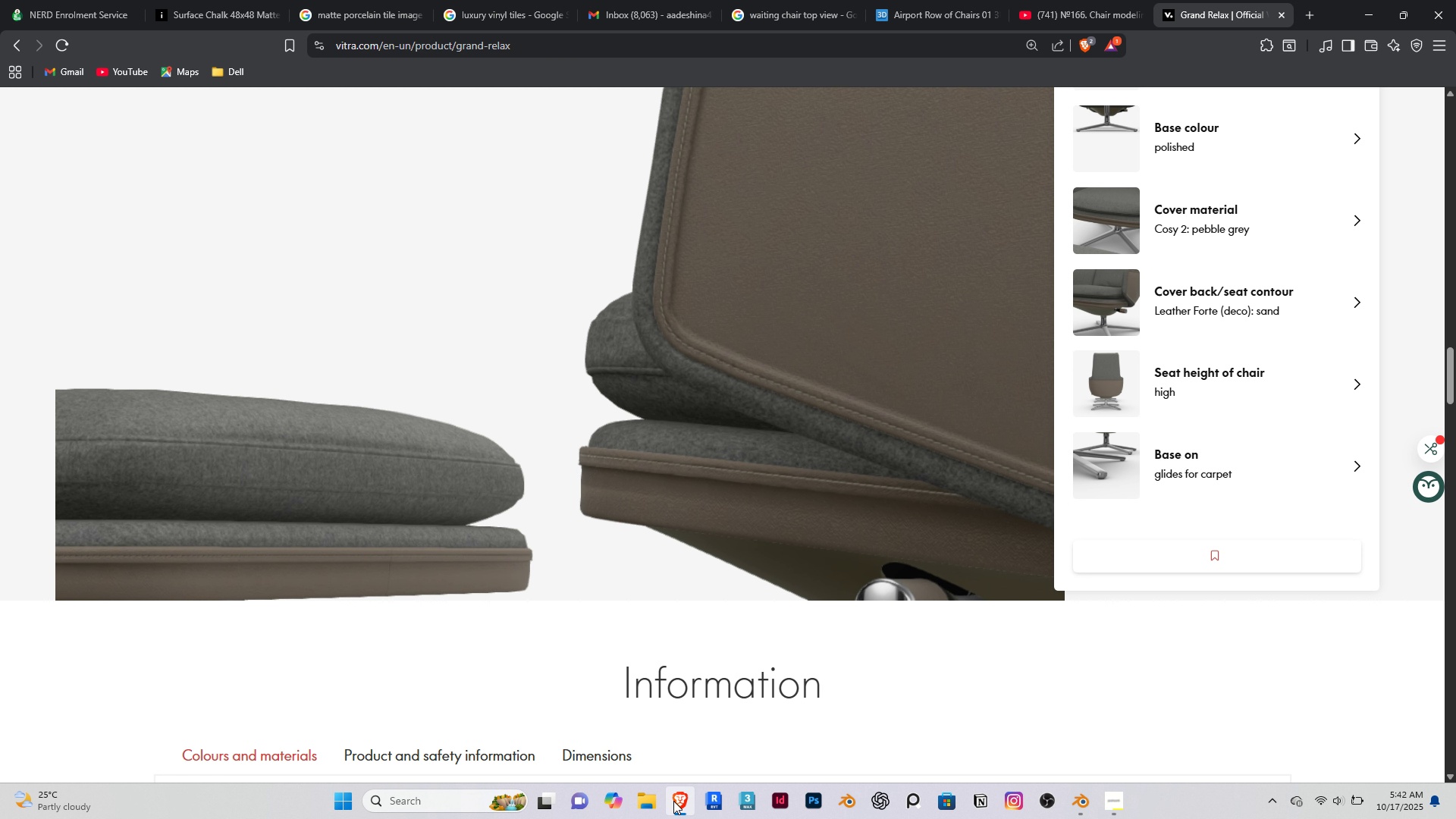 
left_click([673, 801])
 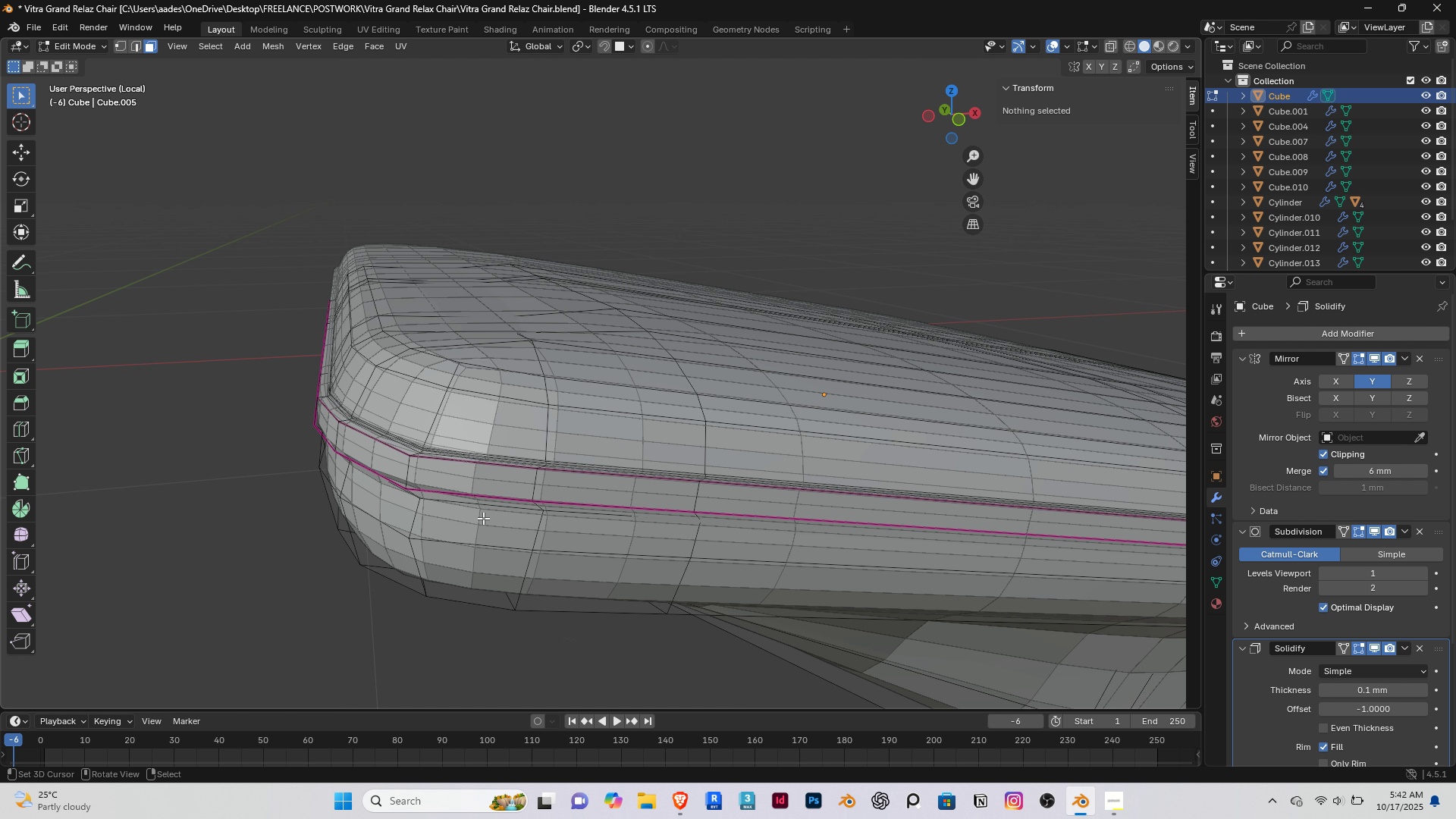 
scroll: coordinate [483, 518], scroll_direction: down, amount: 3.0
 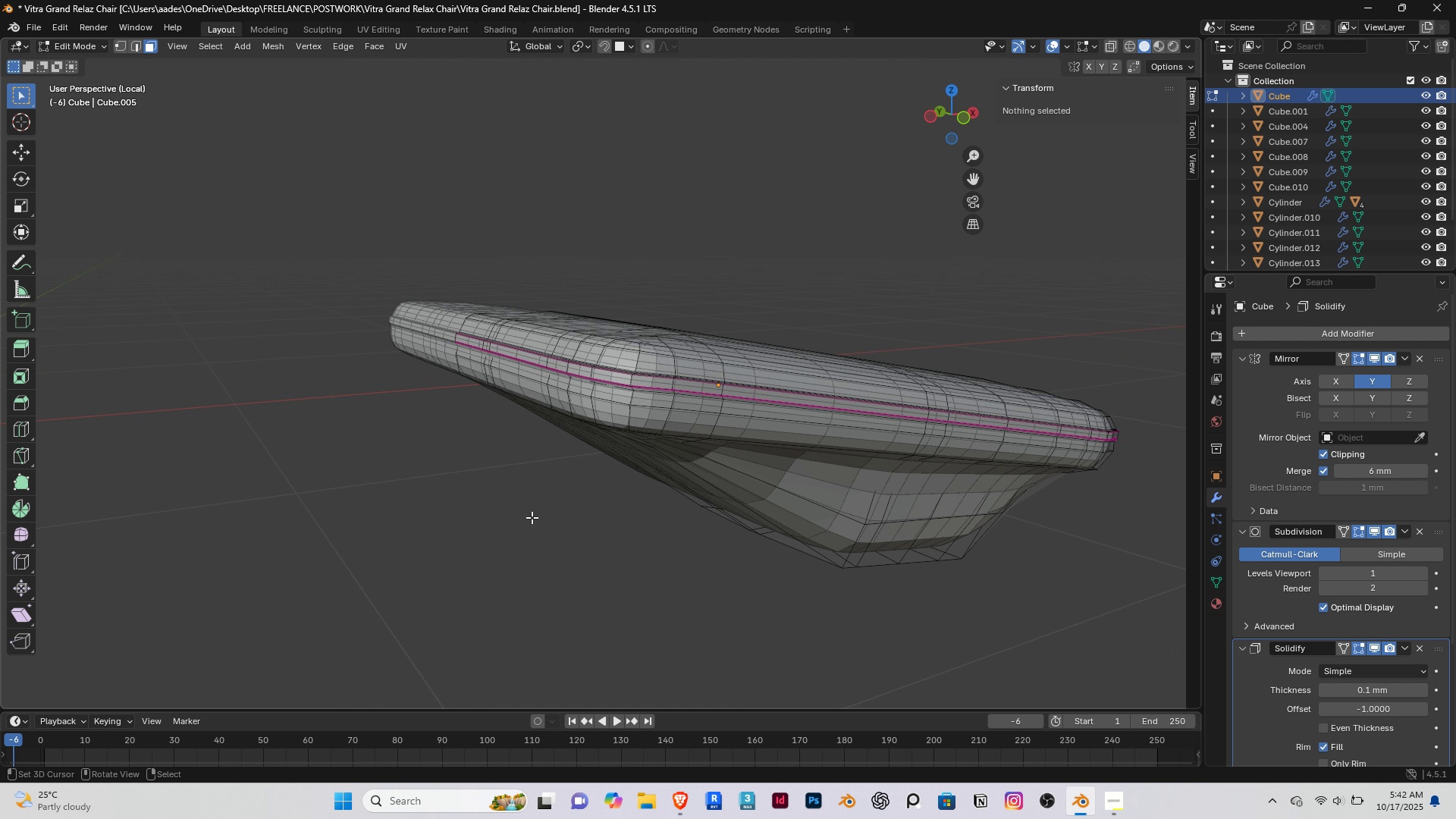 
right_click([532, 517])
 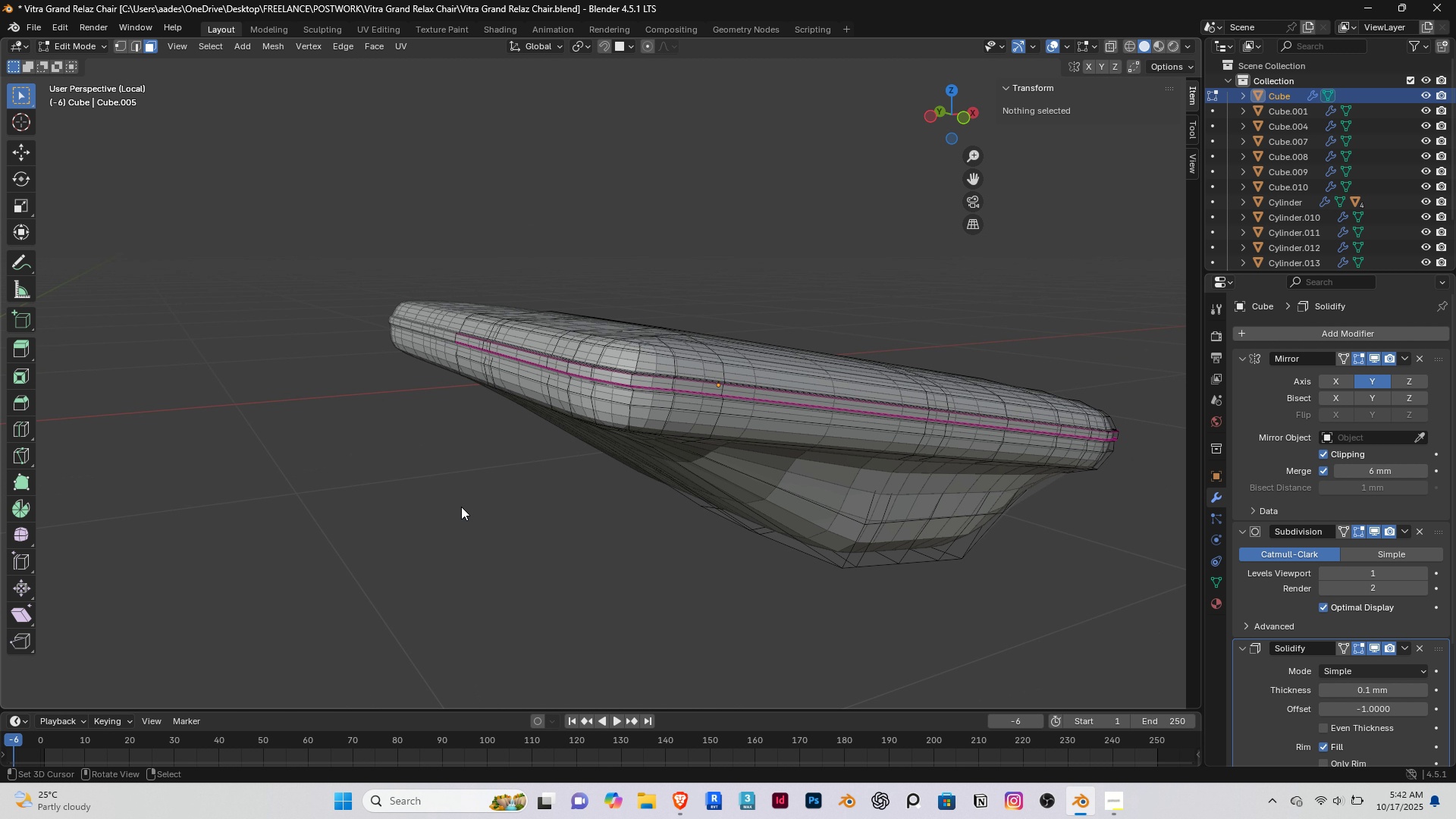 
key(Tab)
 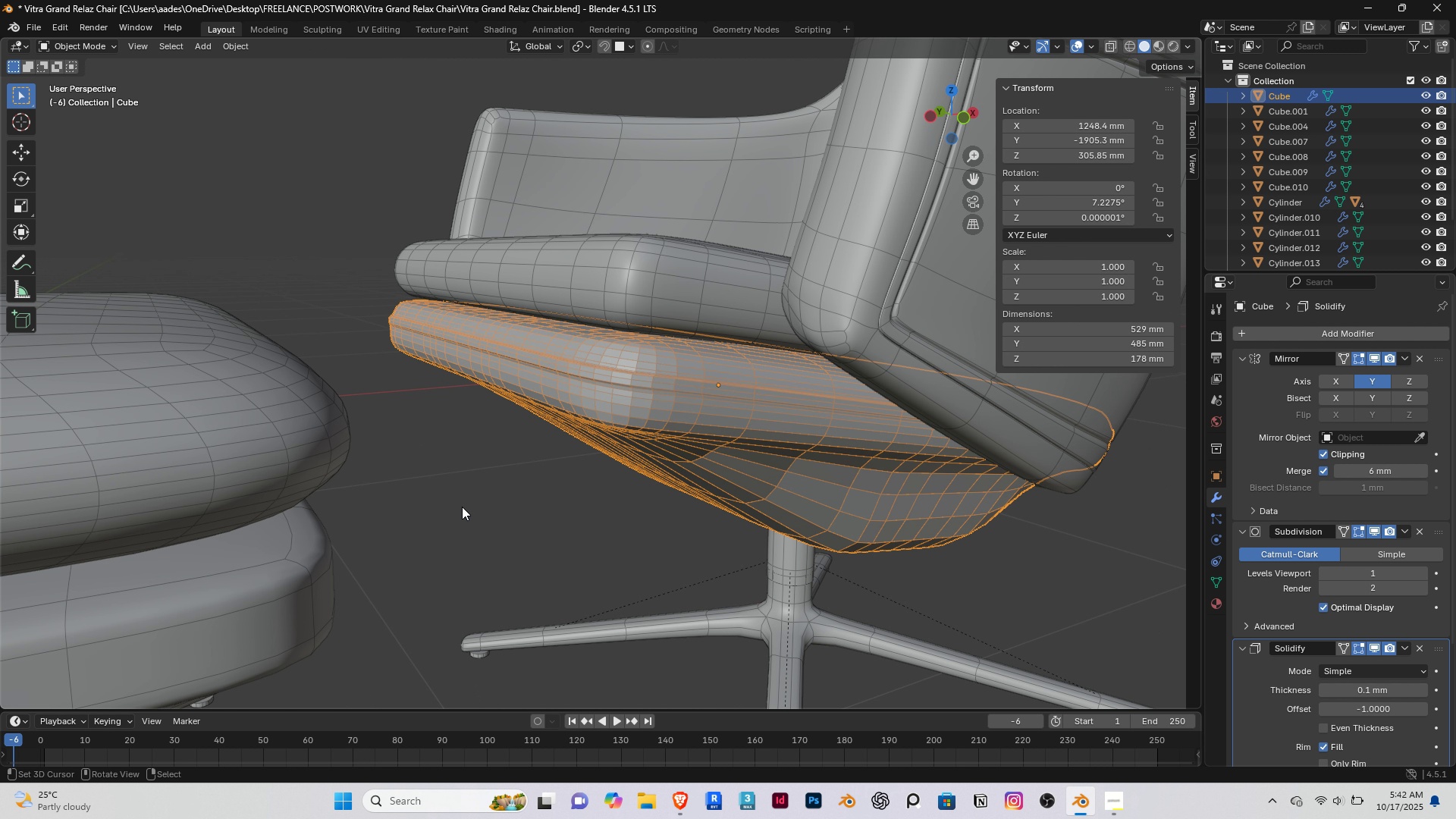 
key(Slash)
 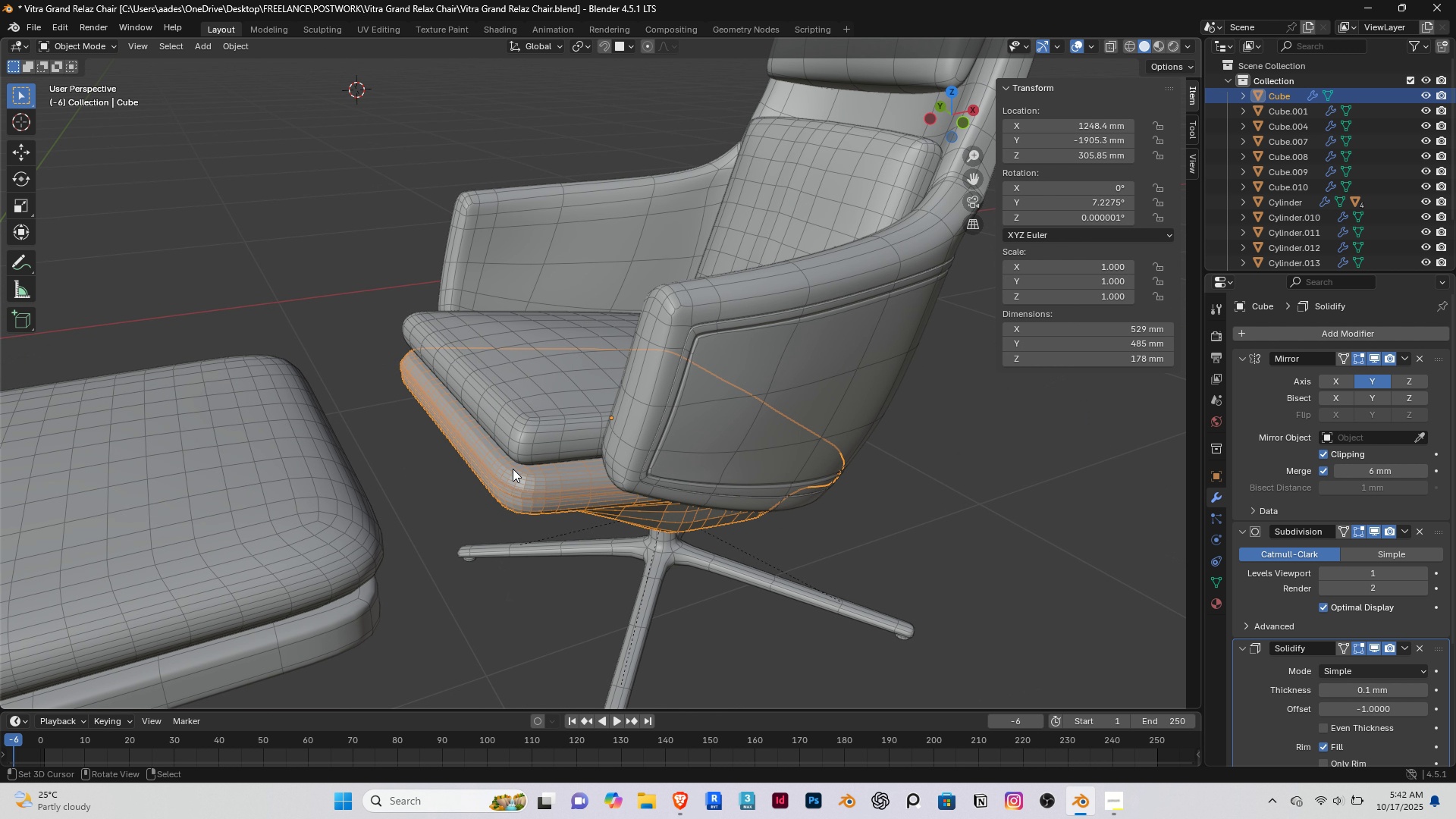 
scroll: coordinate [497, 439], scroll_direction: up, amount: 3.0
 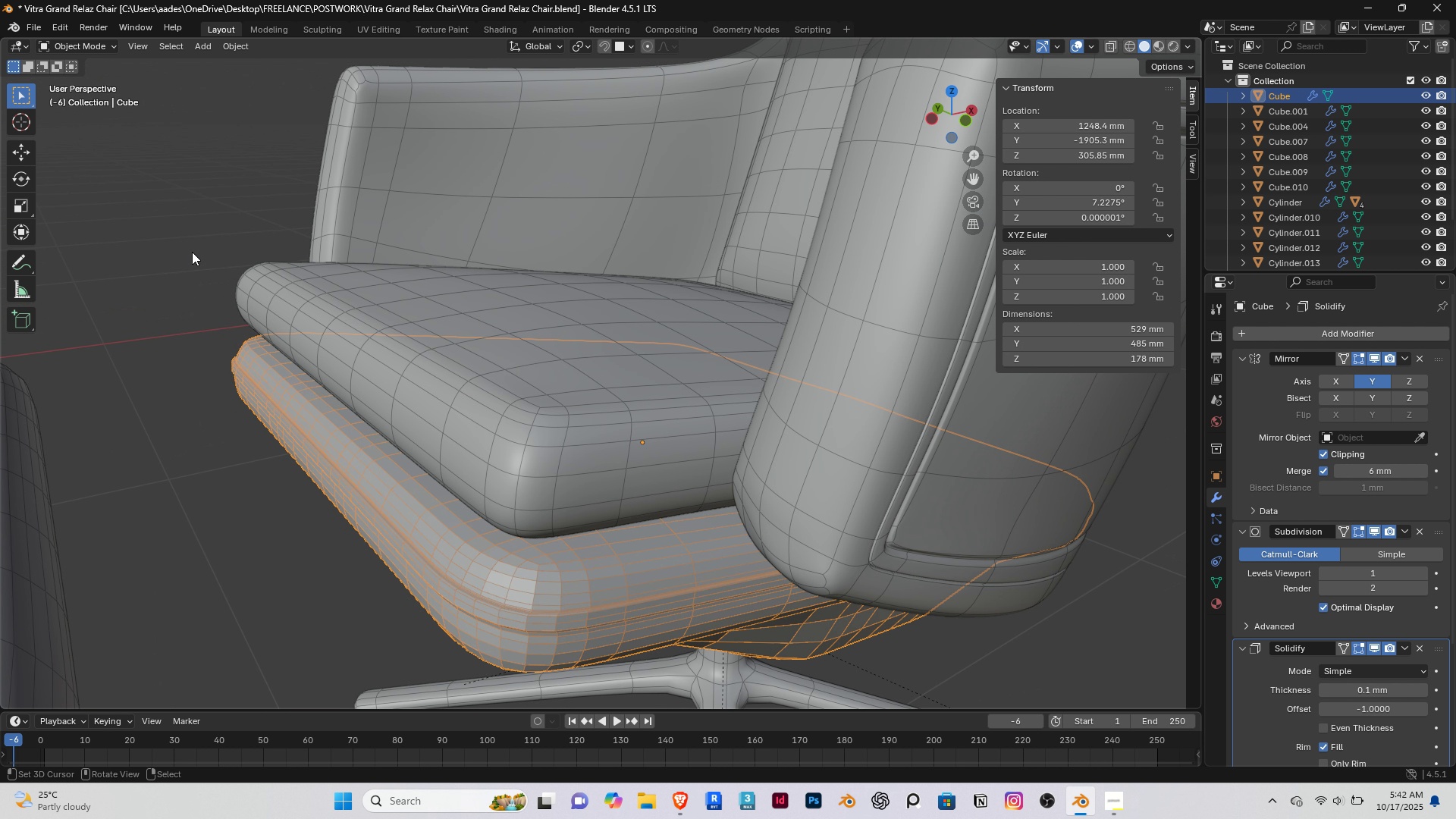 
right_click([201, 232])
 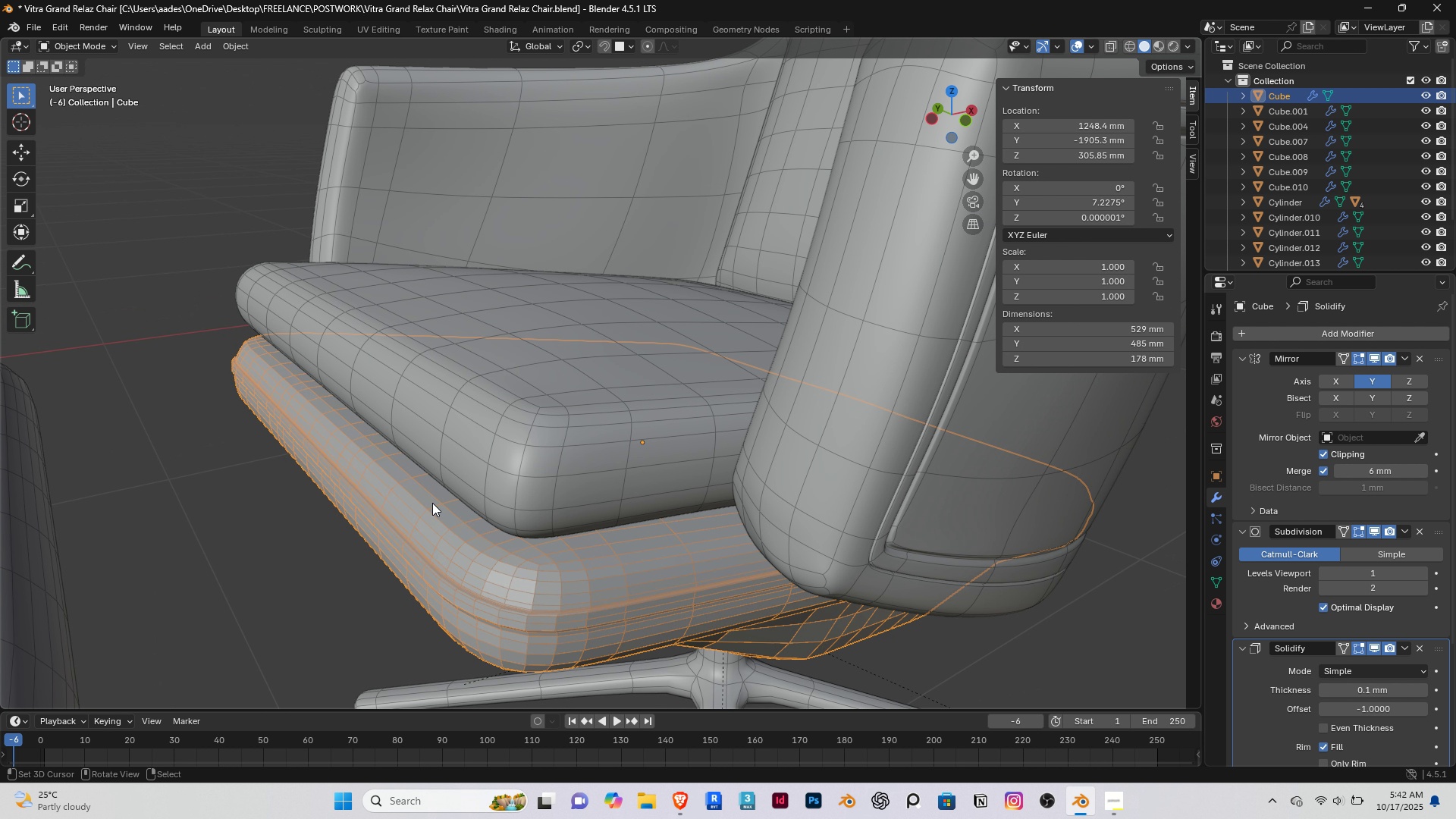 
right_click([432, 503])
 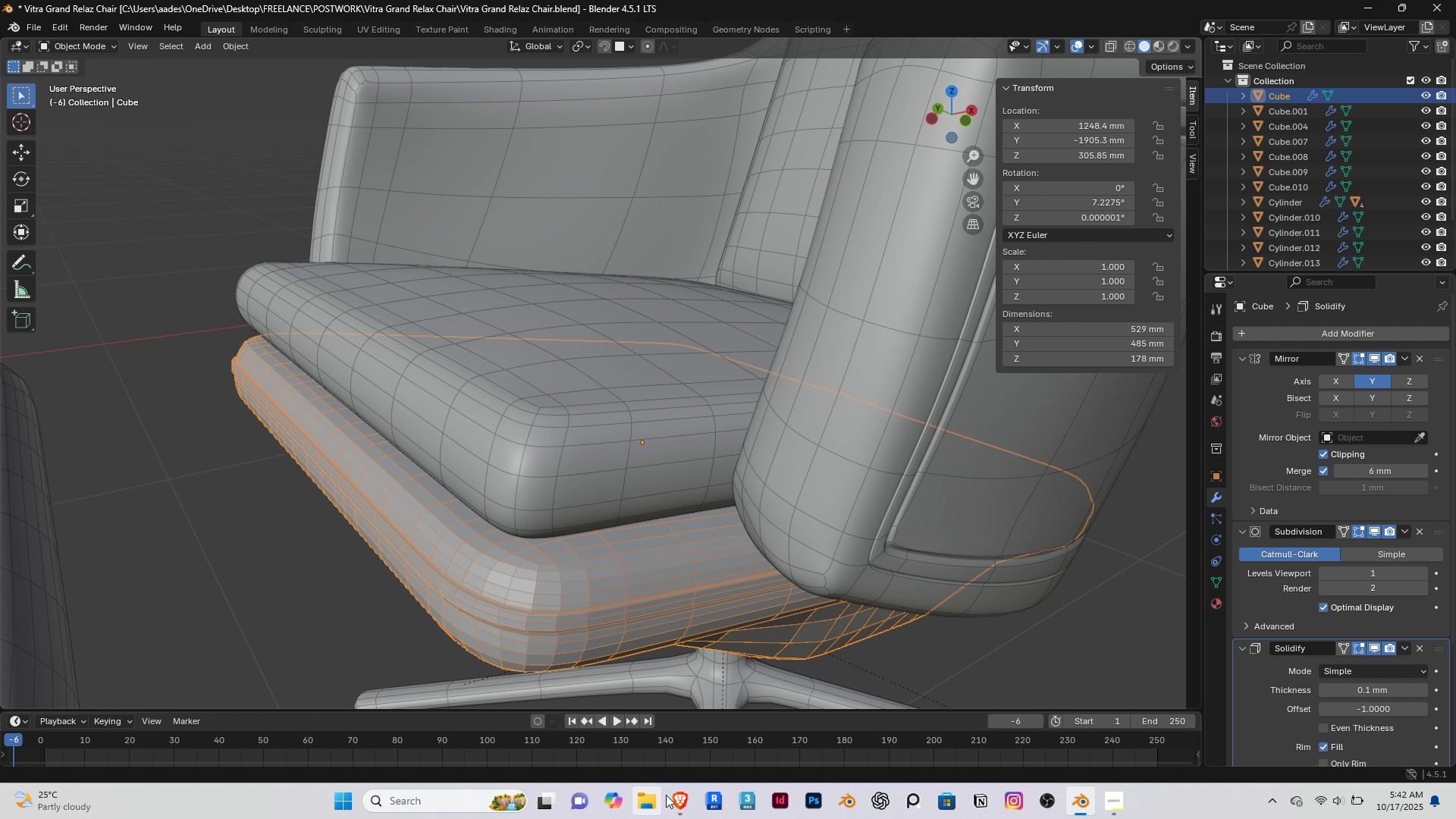 
left_click([682, 799])
 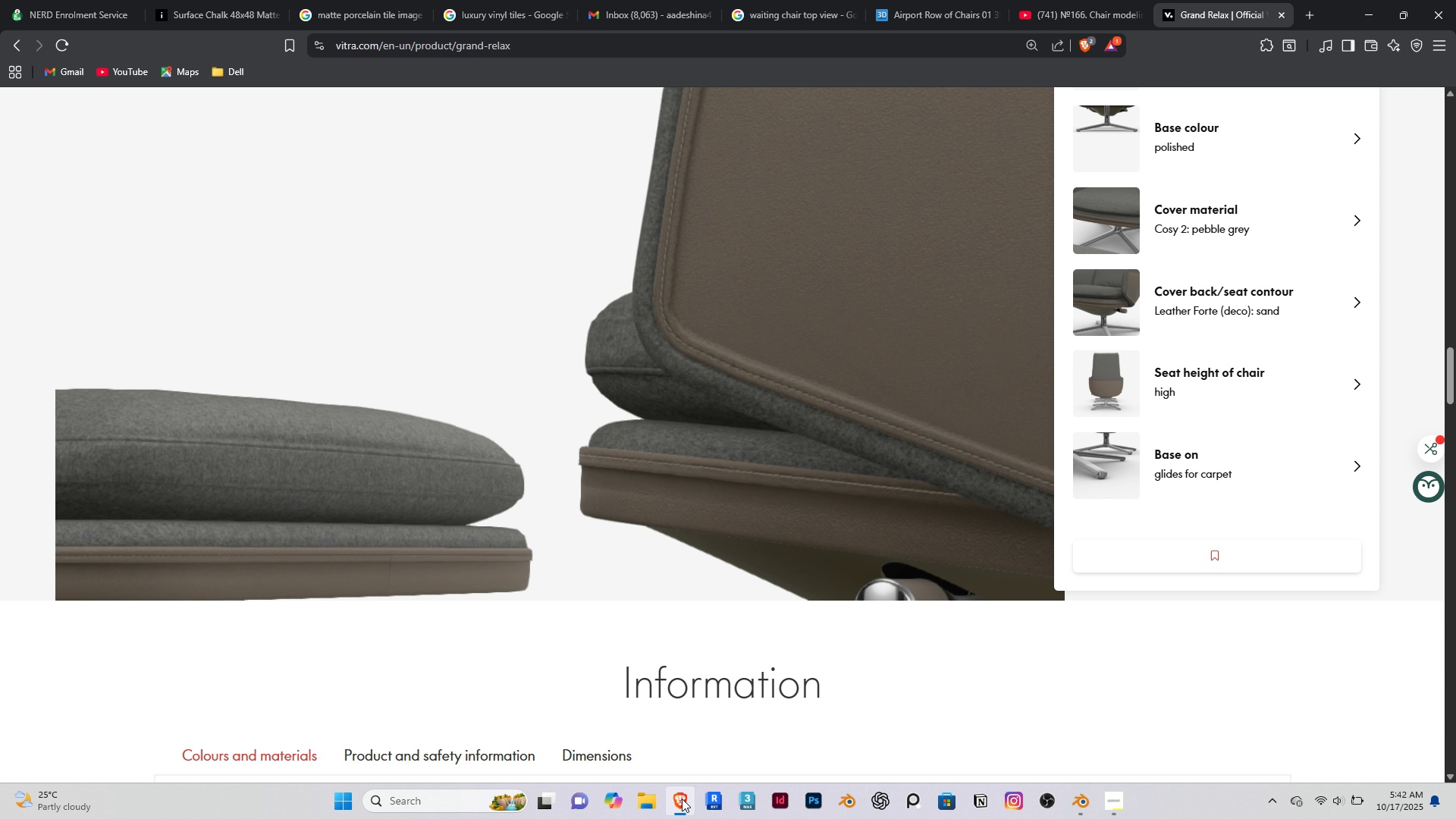 
left_click([682, 799])
 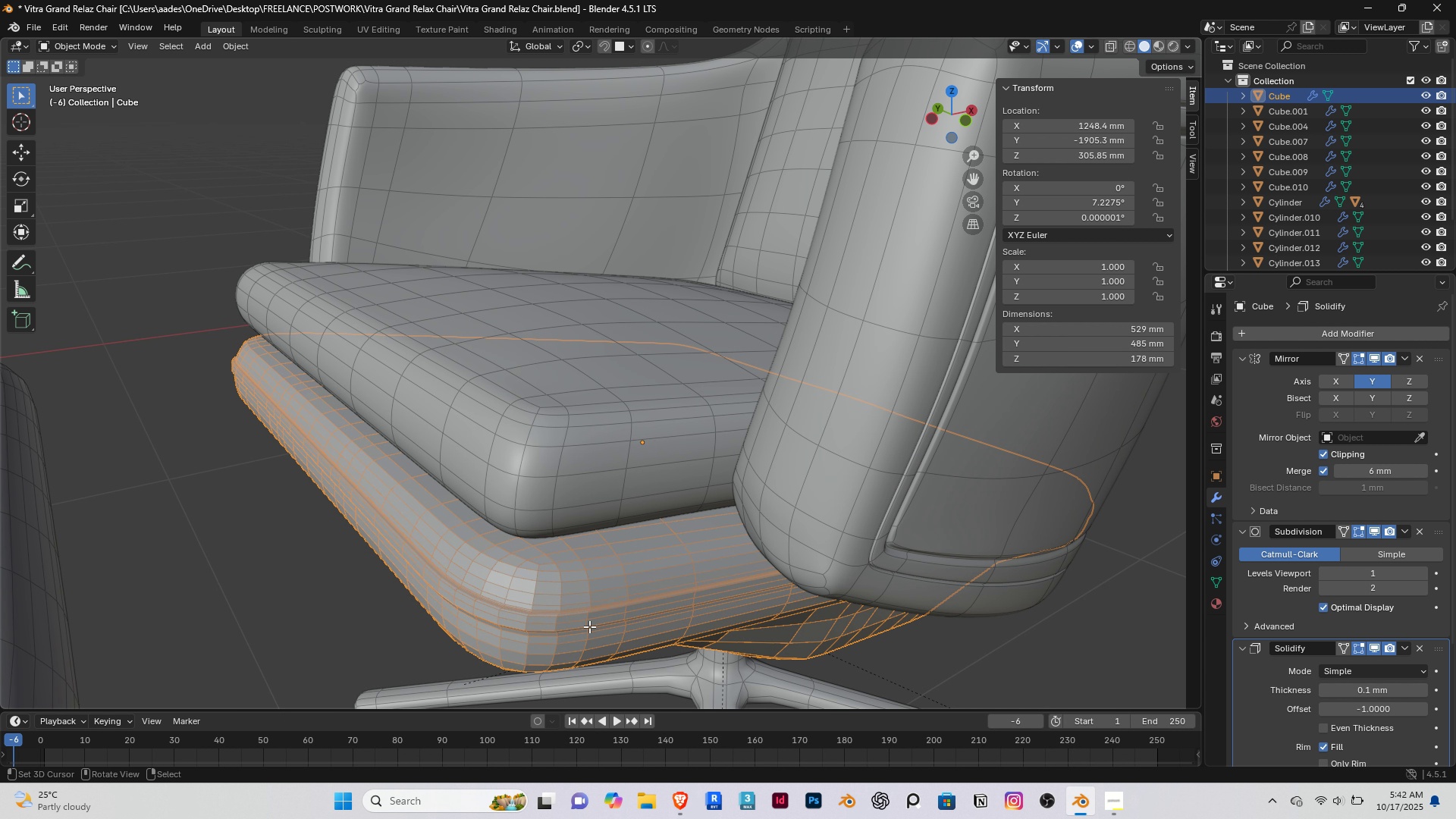 
key(Tab)
 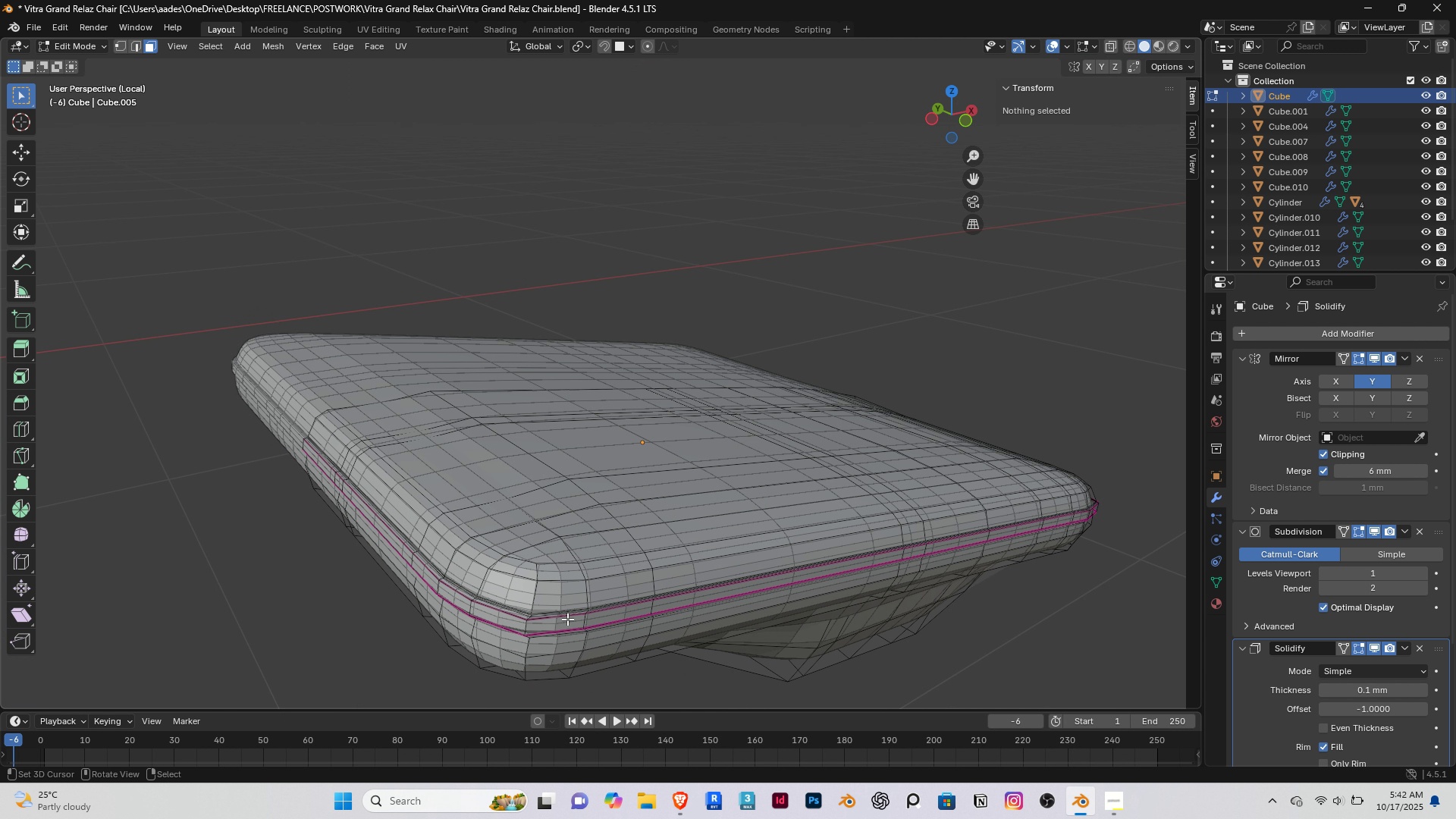 
key(Slash)
 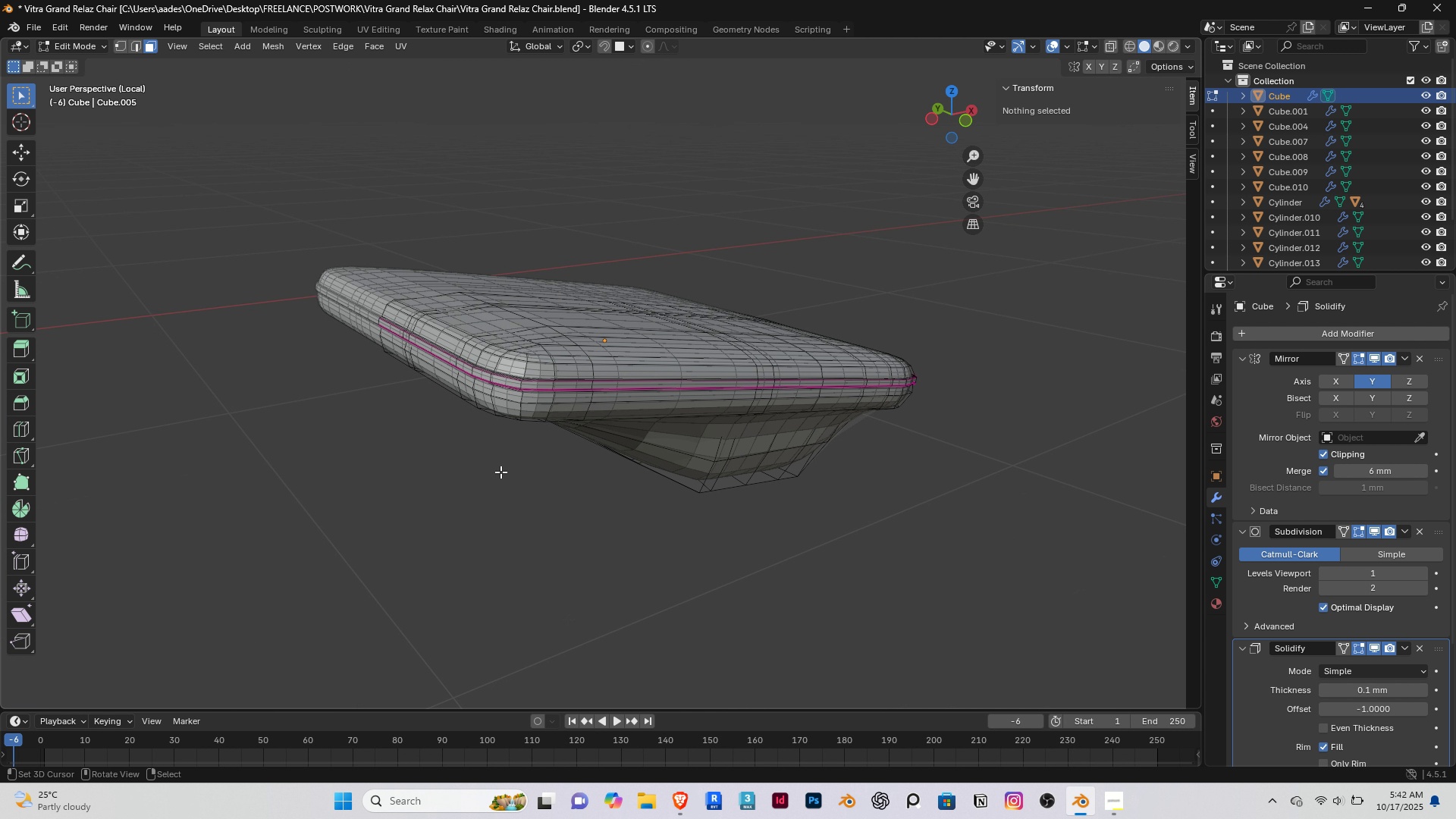 
scroll: coordinate [410, 423], scroll_direction: up, amount: 4.0
 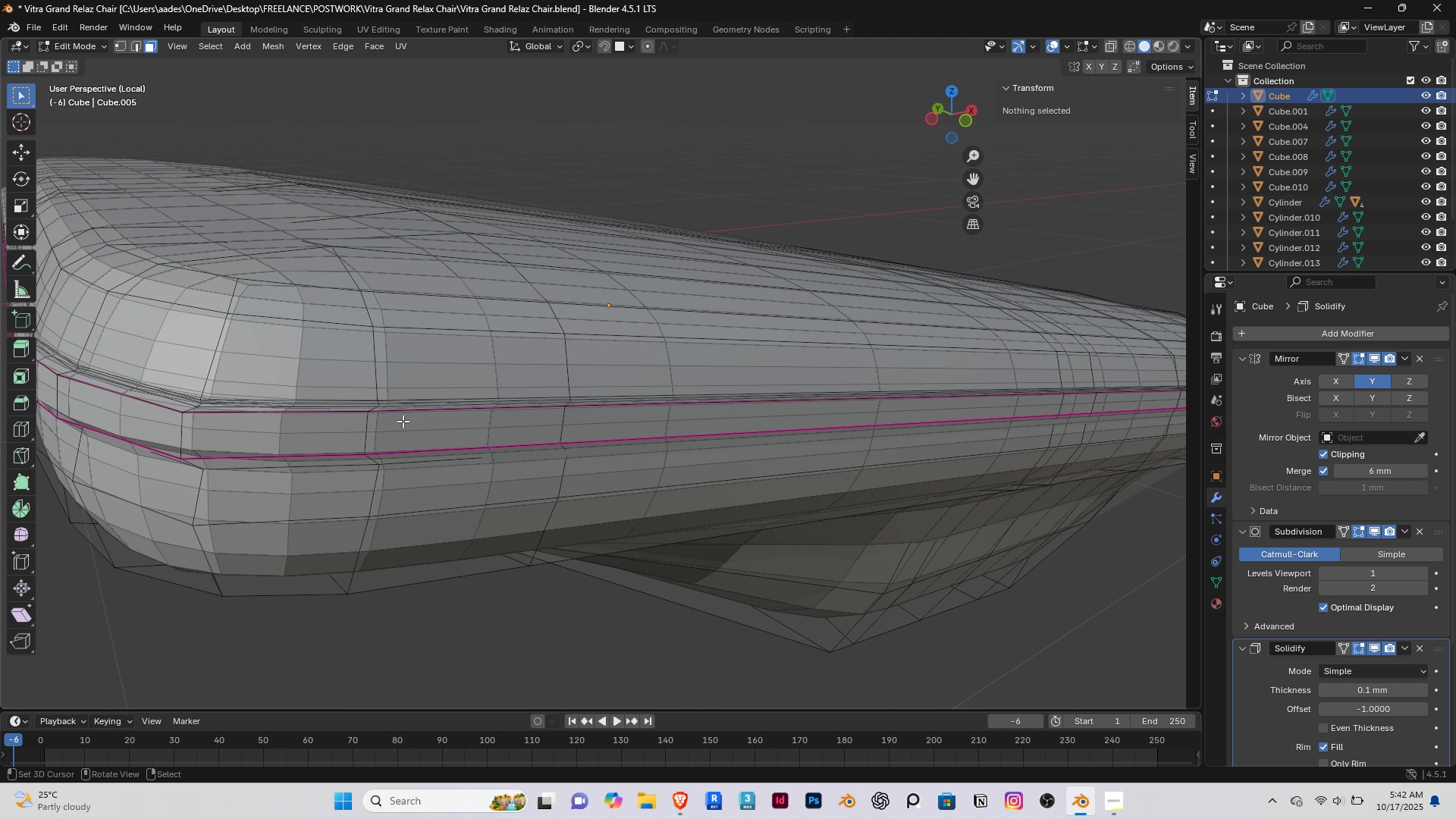 
hold_key(key=ShiftRight, duration=0.41)
 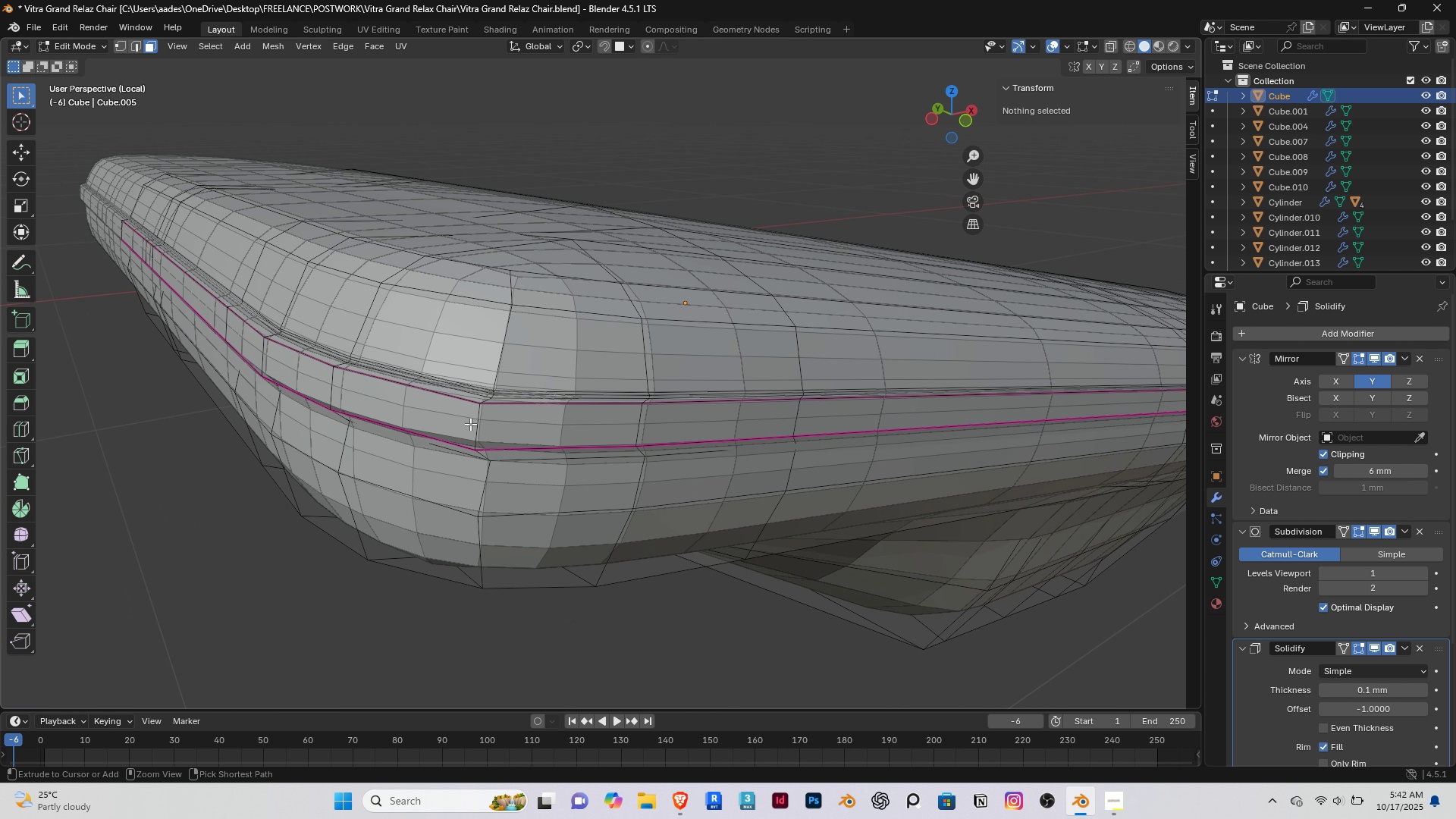 
key(Control+R)
 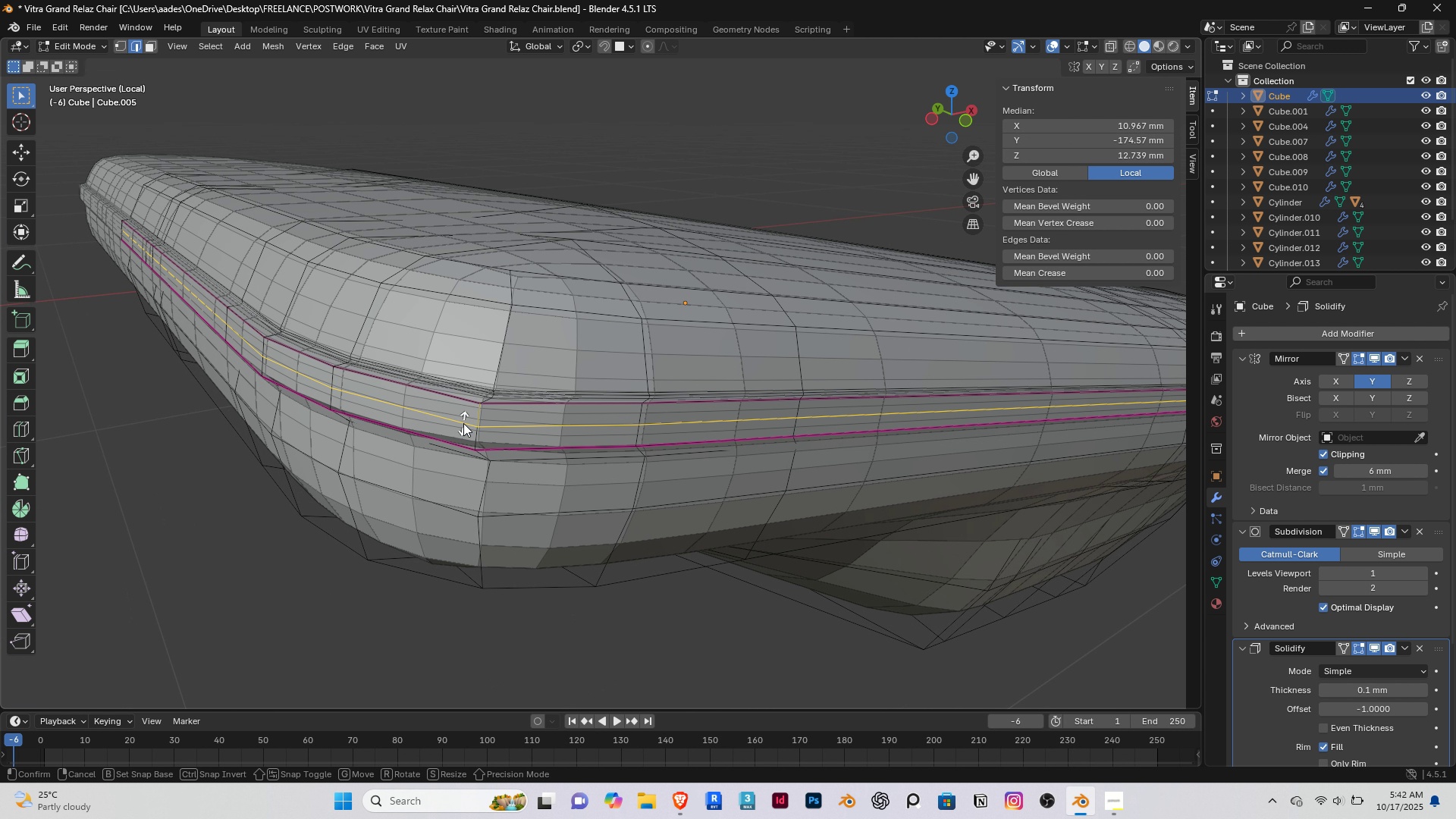 
left_click([463, 423])
 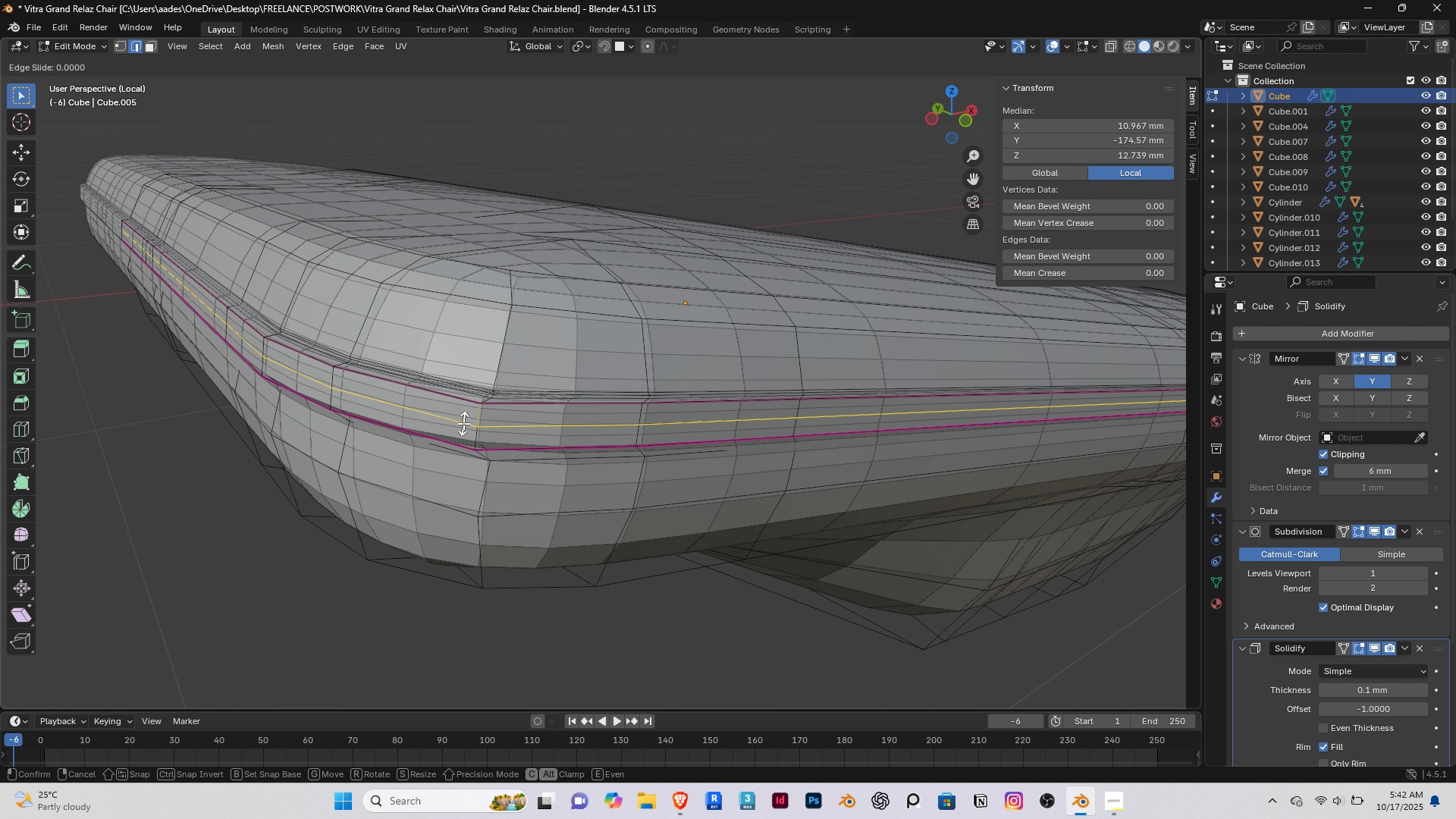 
right_click([463, 423])
 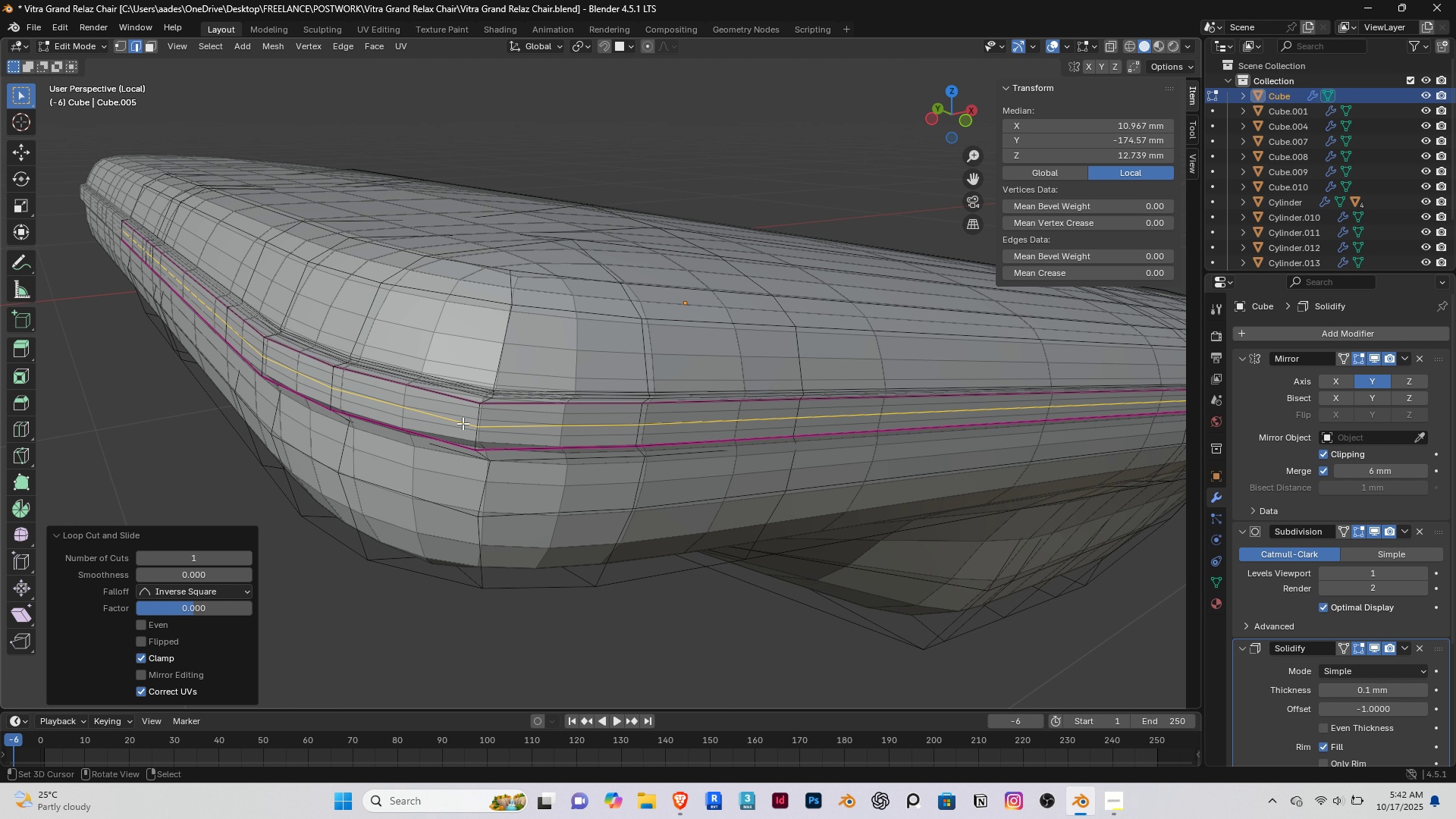 
wait(10.28)
 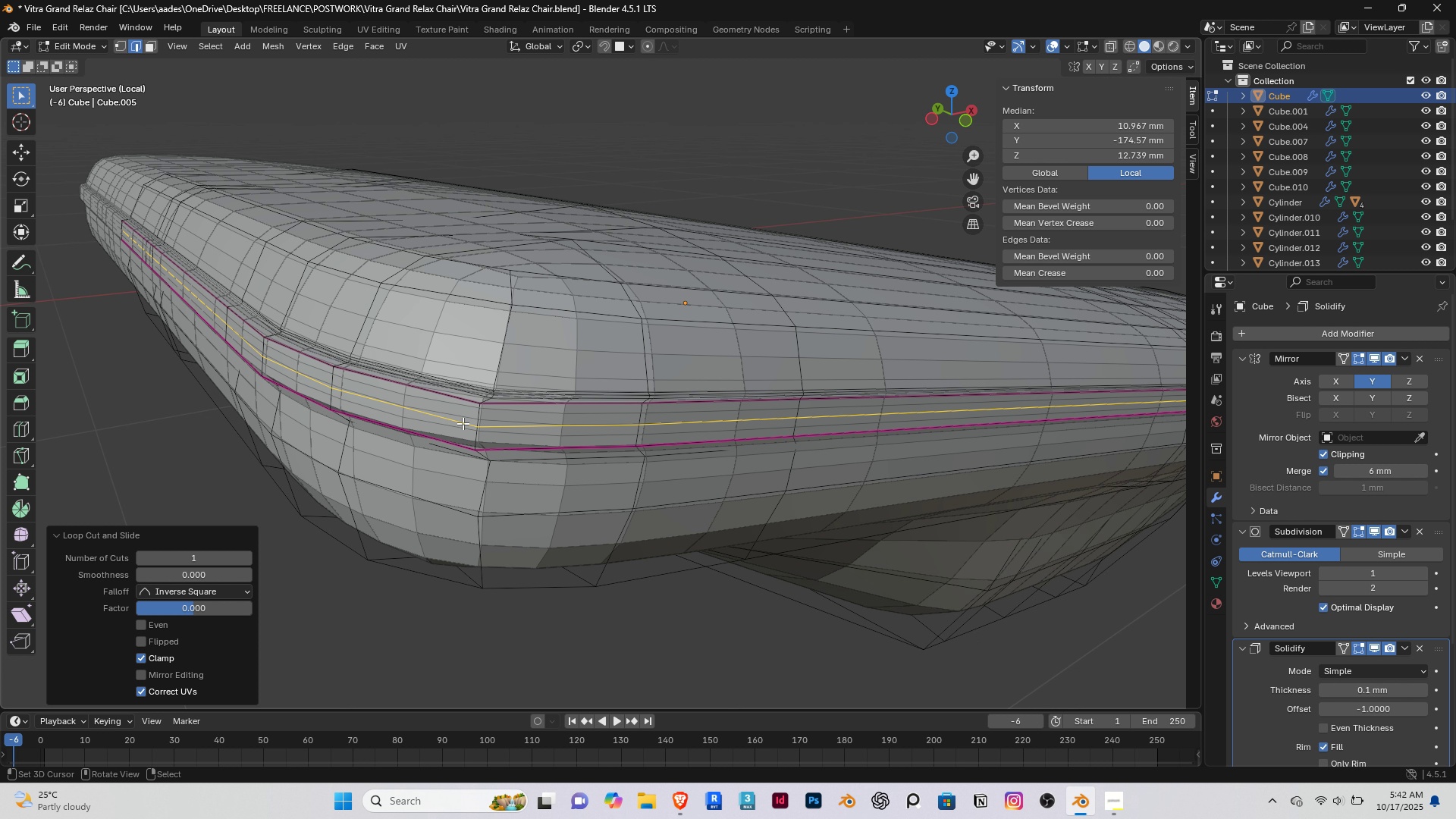 
hold_key(key=ShiftRight, duration=0.34)
middle_click([445, 450])
 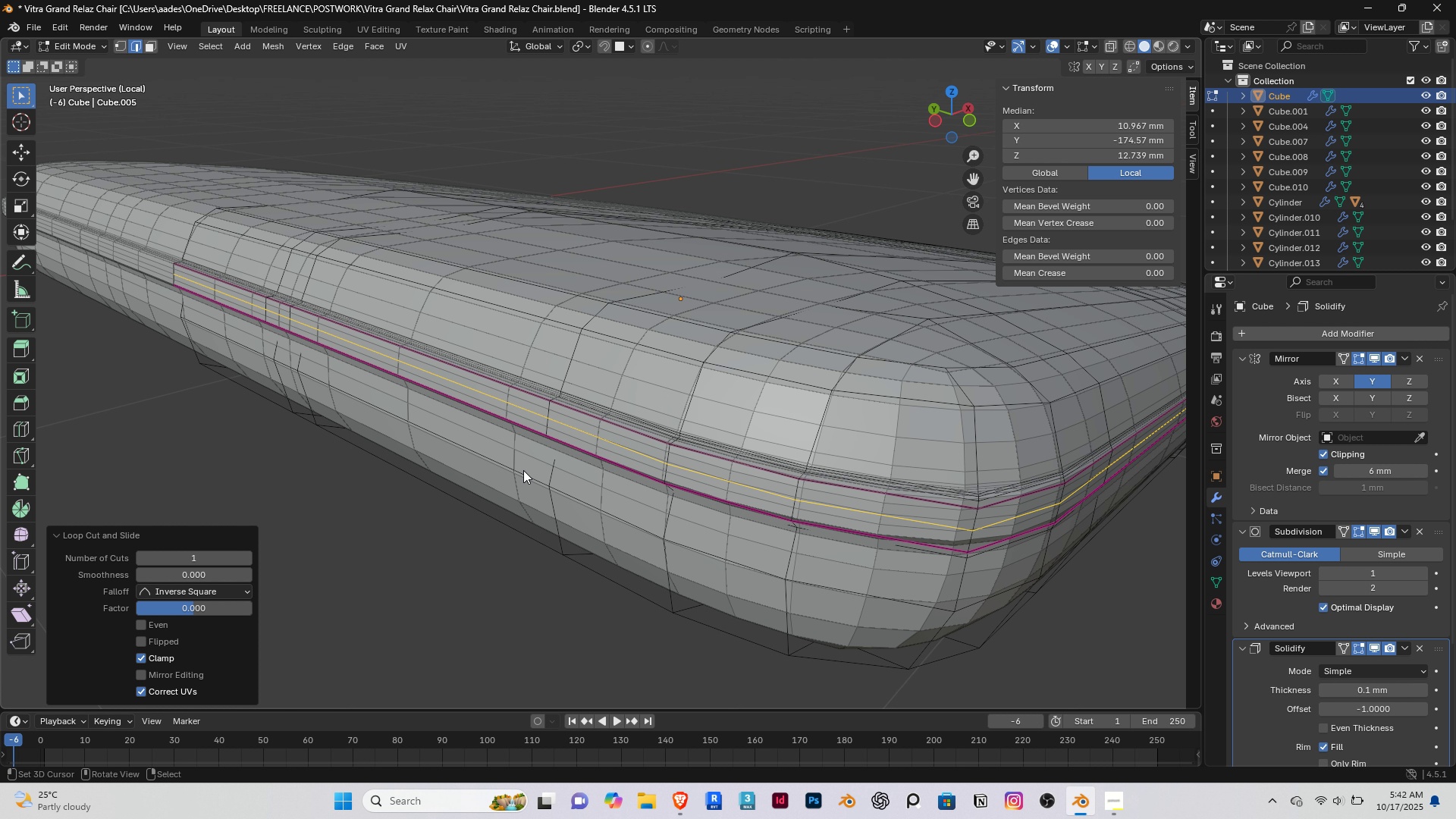 
key(Tab)
 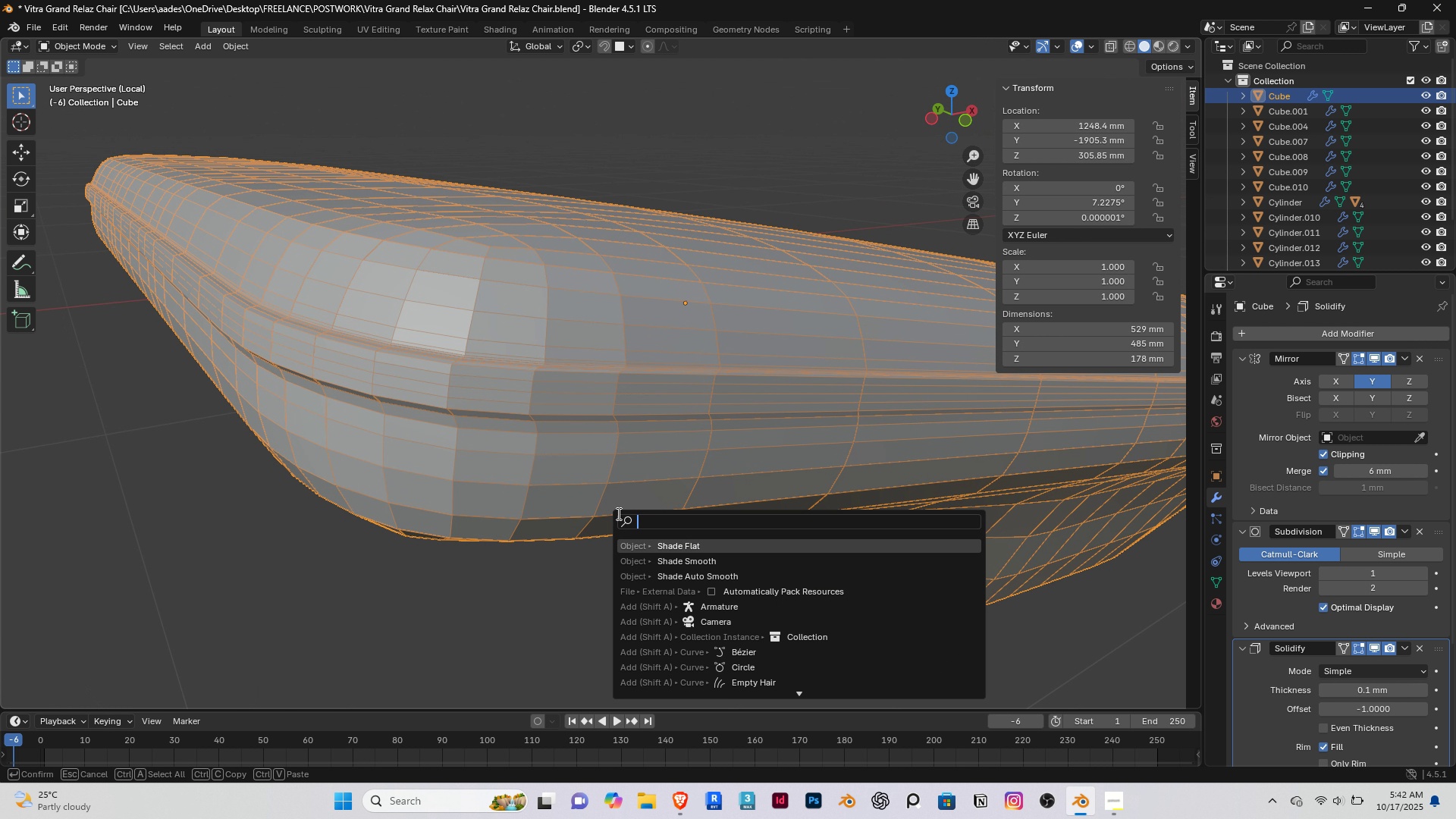 
type( sh)
 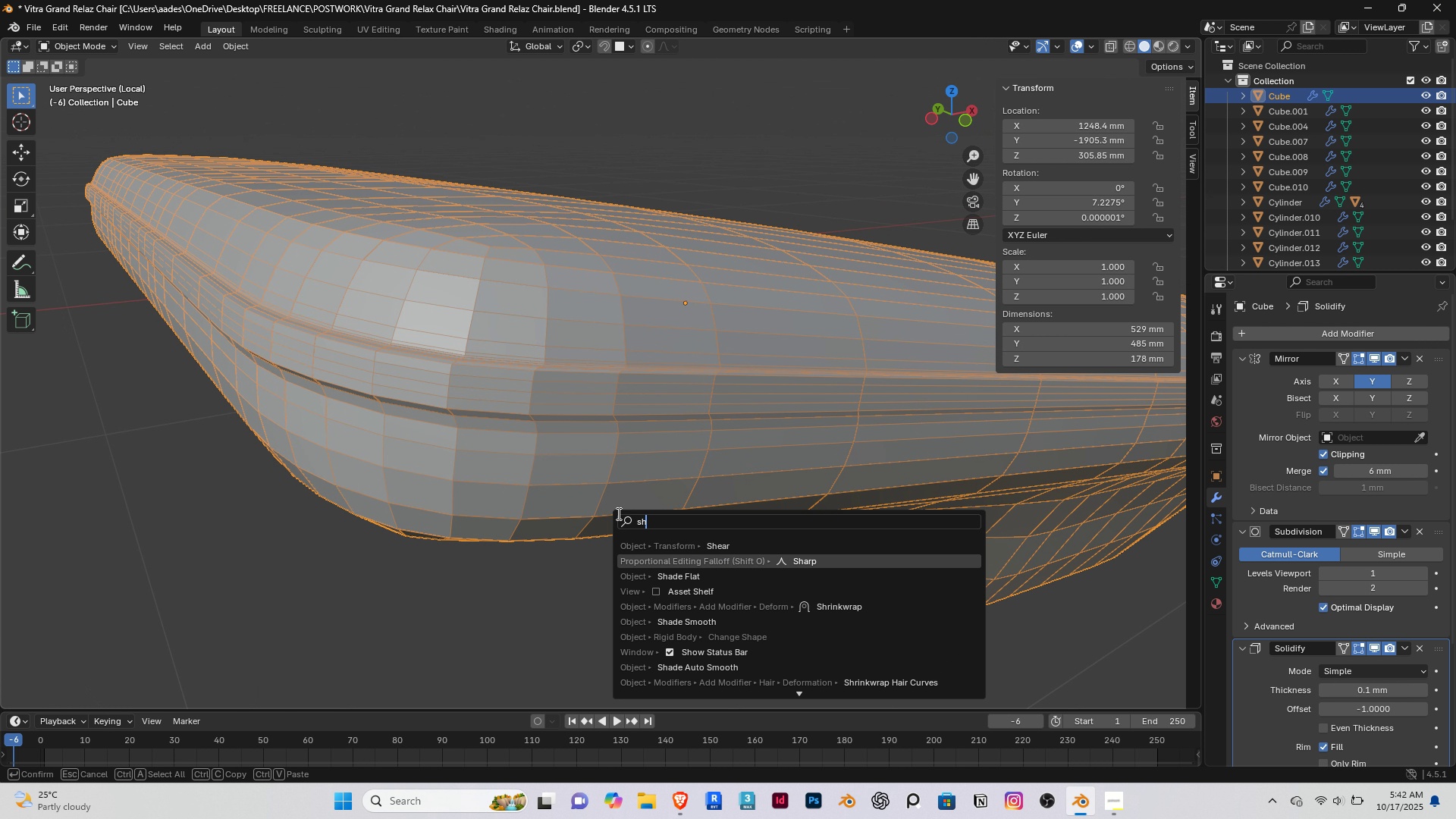 
key(ArrowDown)
 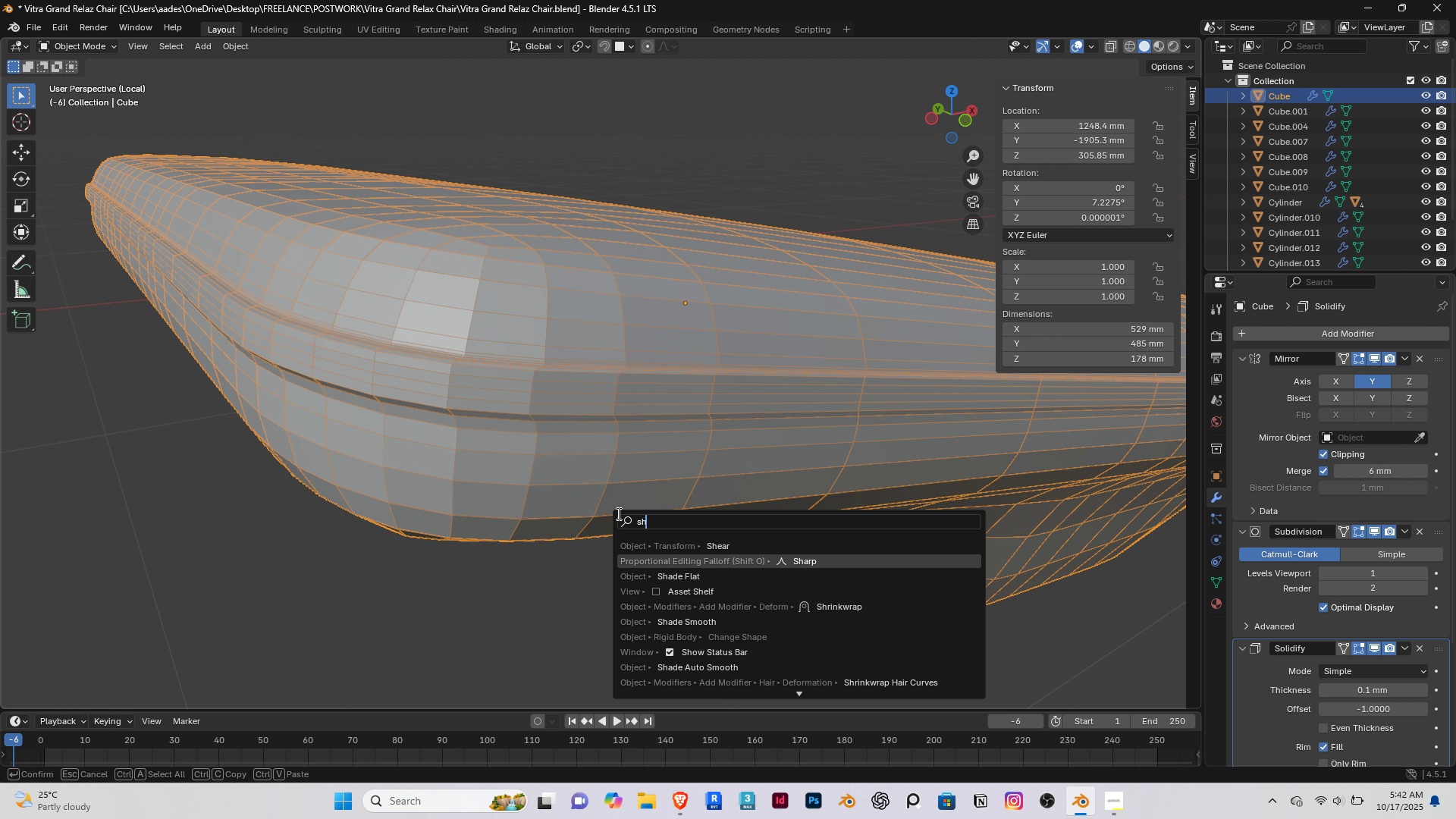 
key(ArrowDown)
 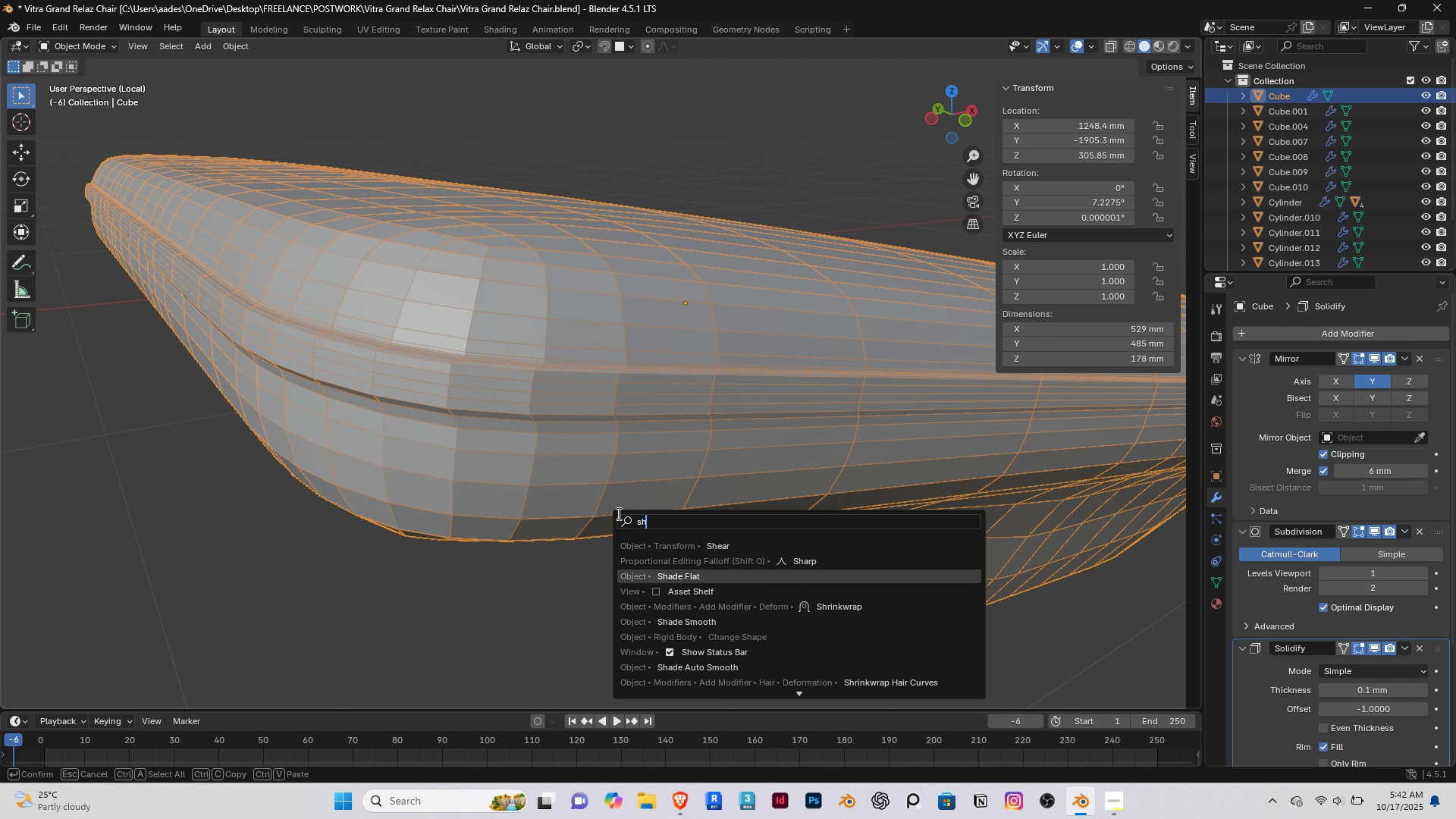 
key(ArrowDown)
 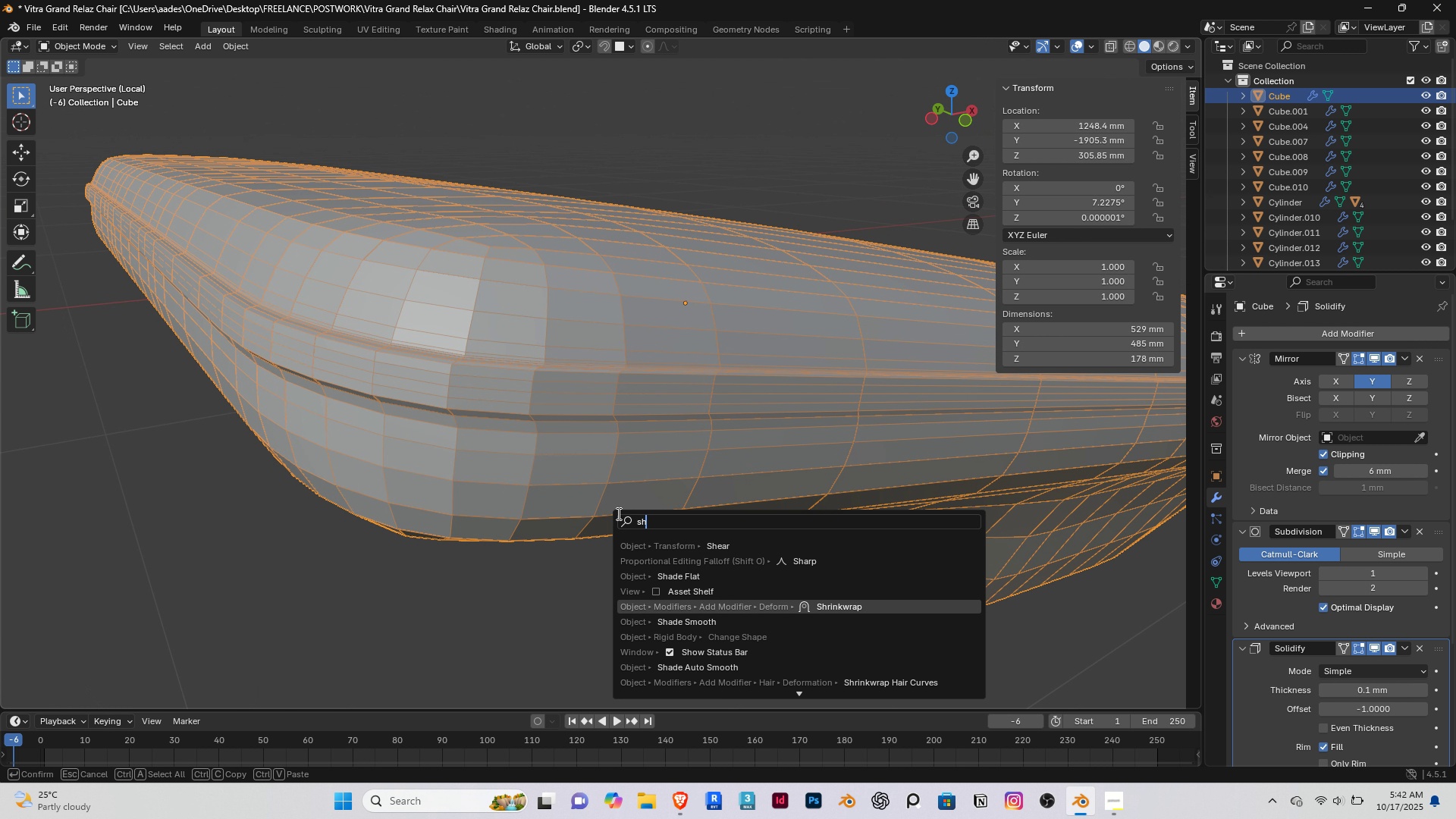 
key(ArrowDown)
 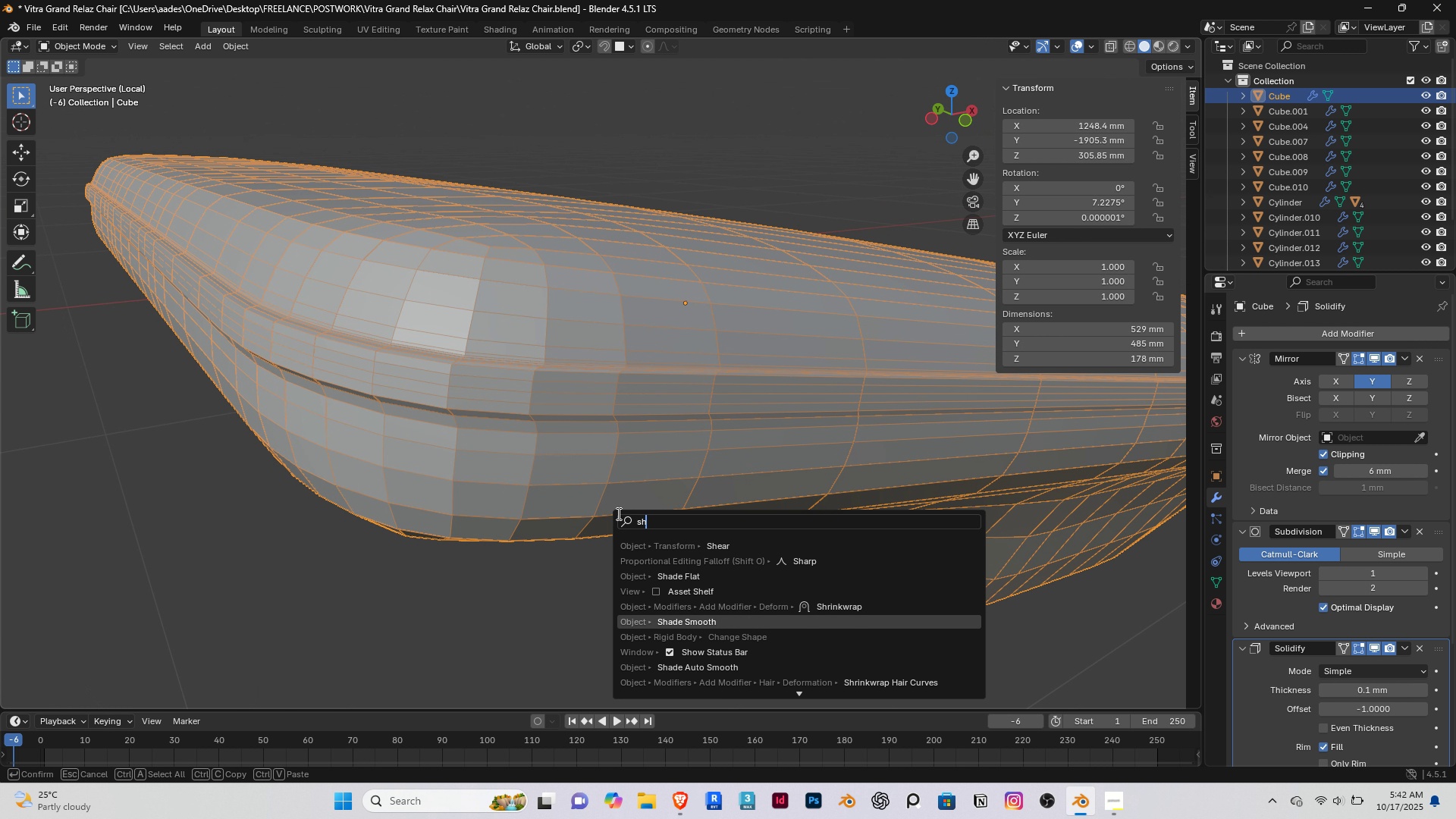 
key(ArrowDown)
 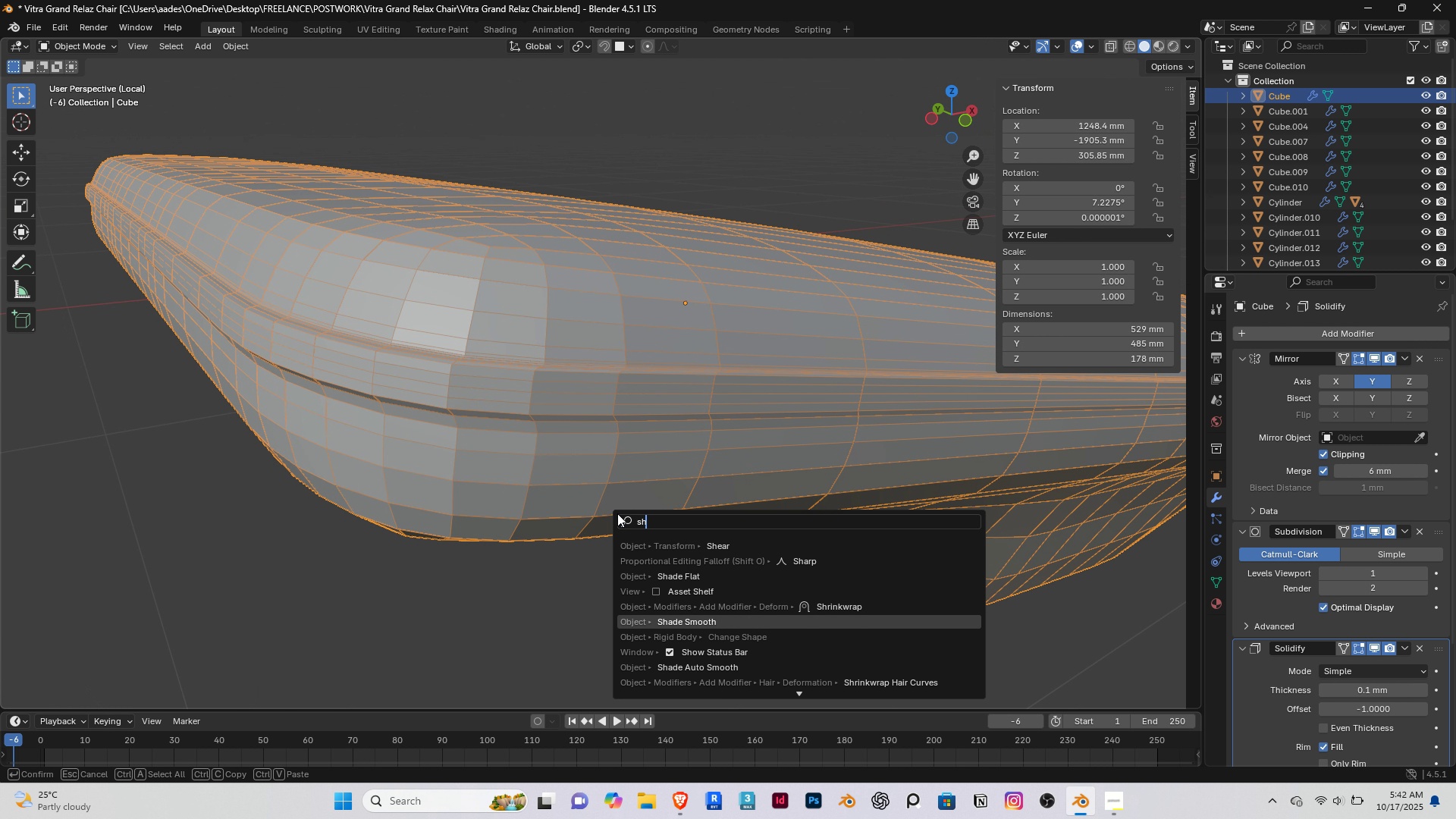 
key(Enter)
 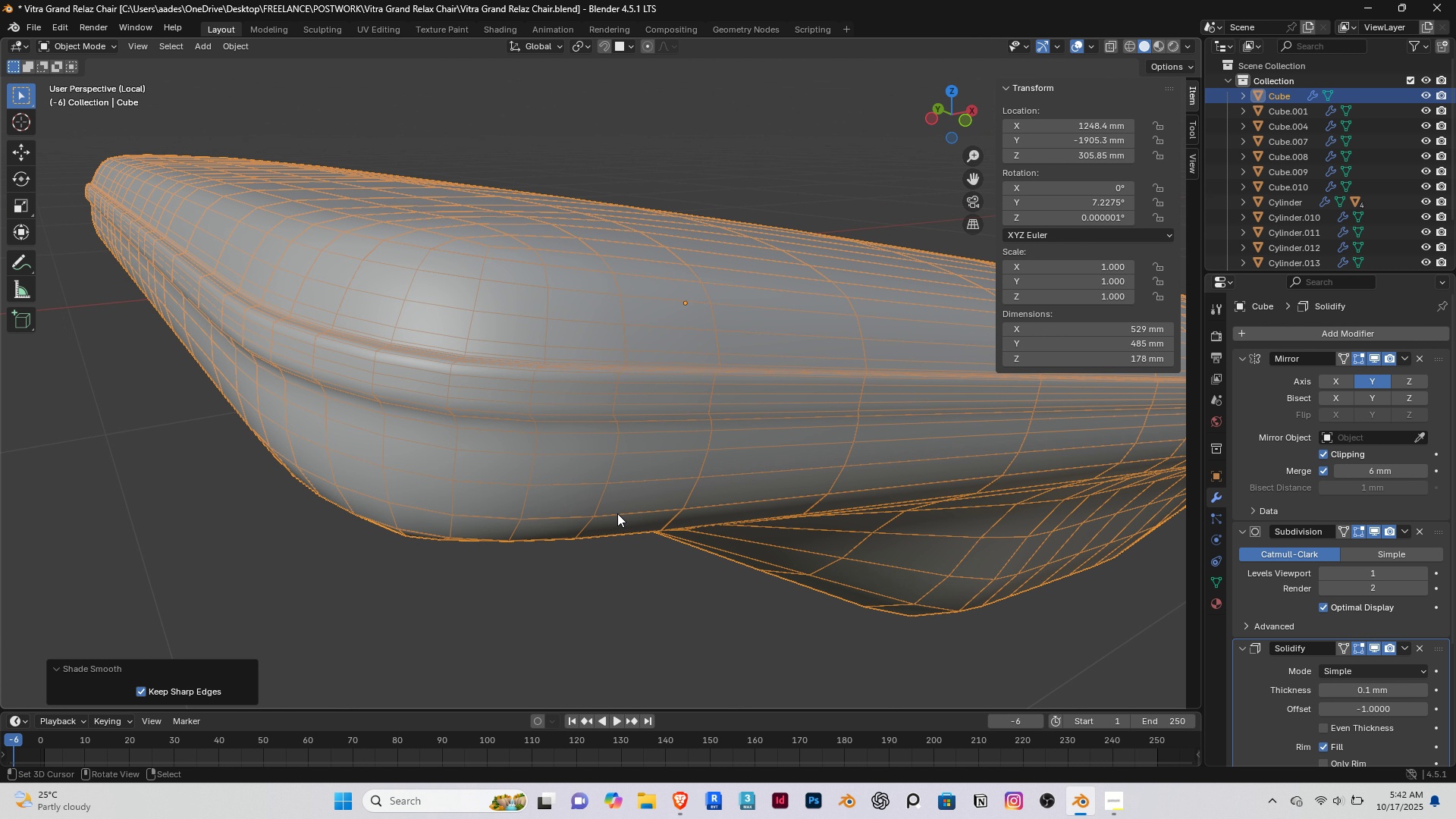 
scroll: coordinate [617, 513], scroll_direction: down, amount: 3.0
 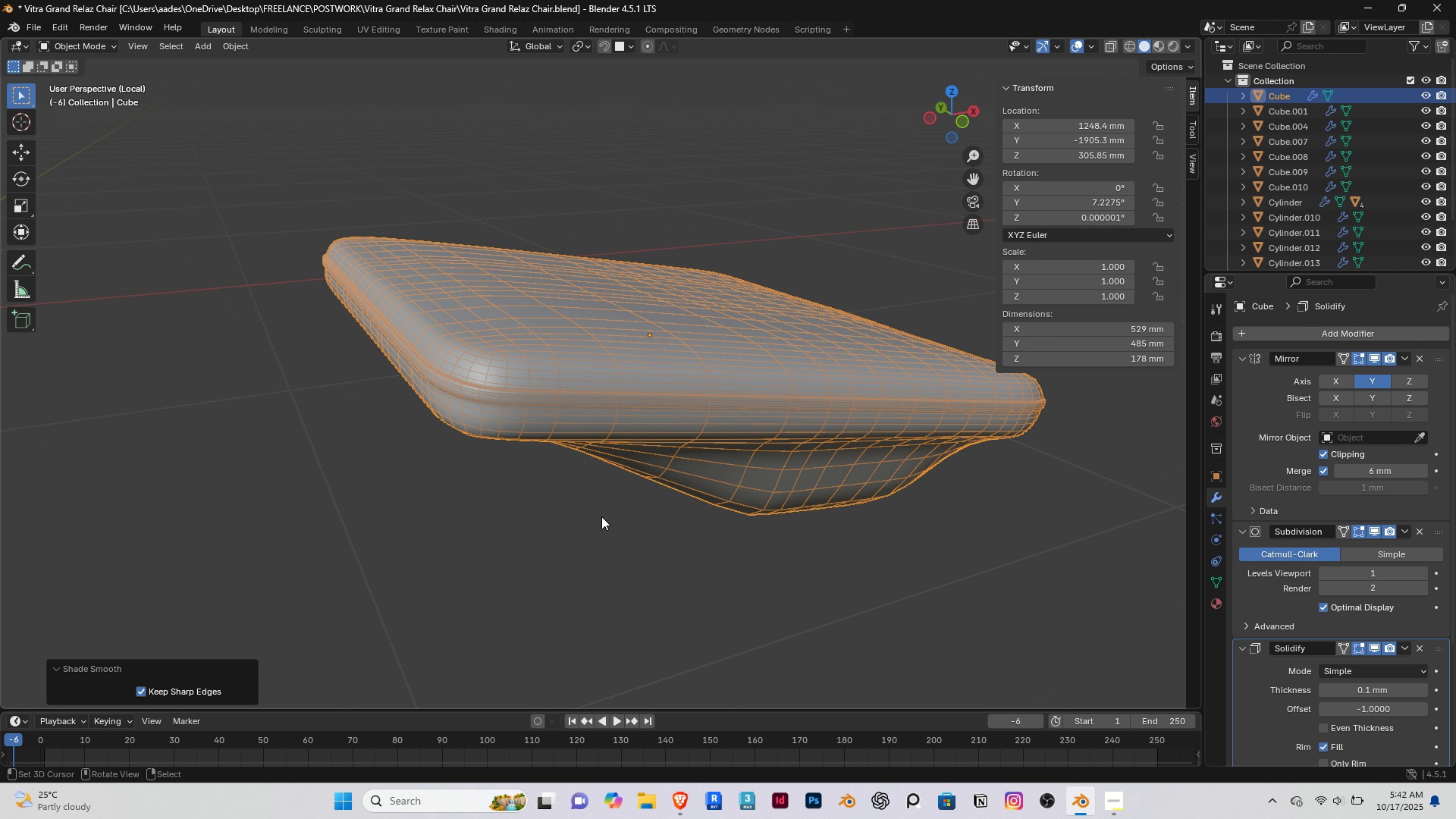 
key(Tab)
 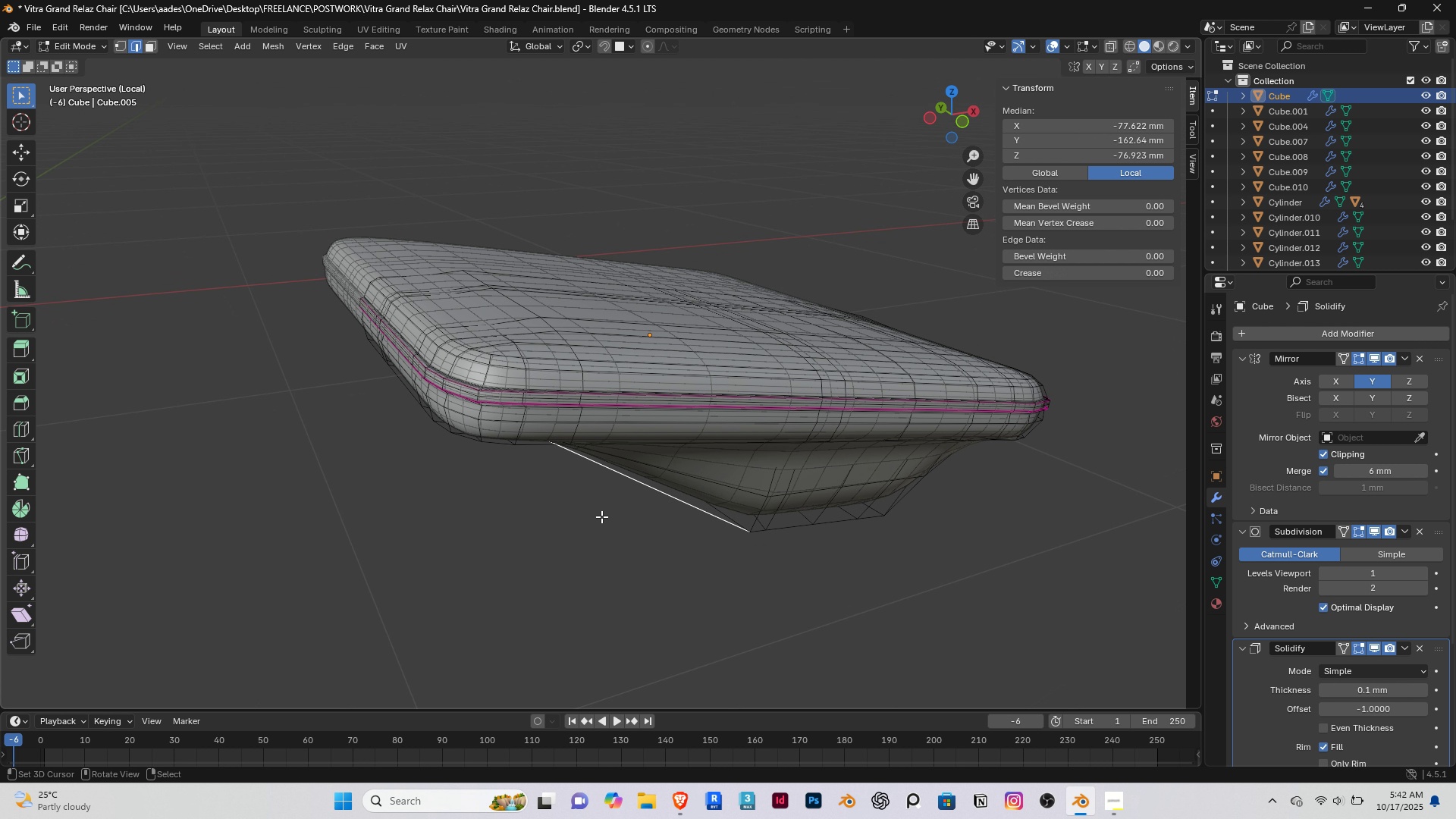 
right_click([601, 516])
 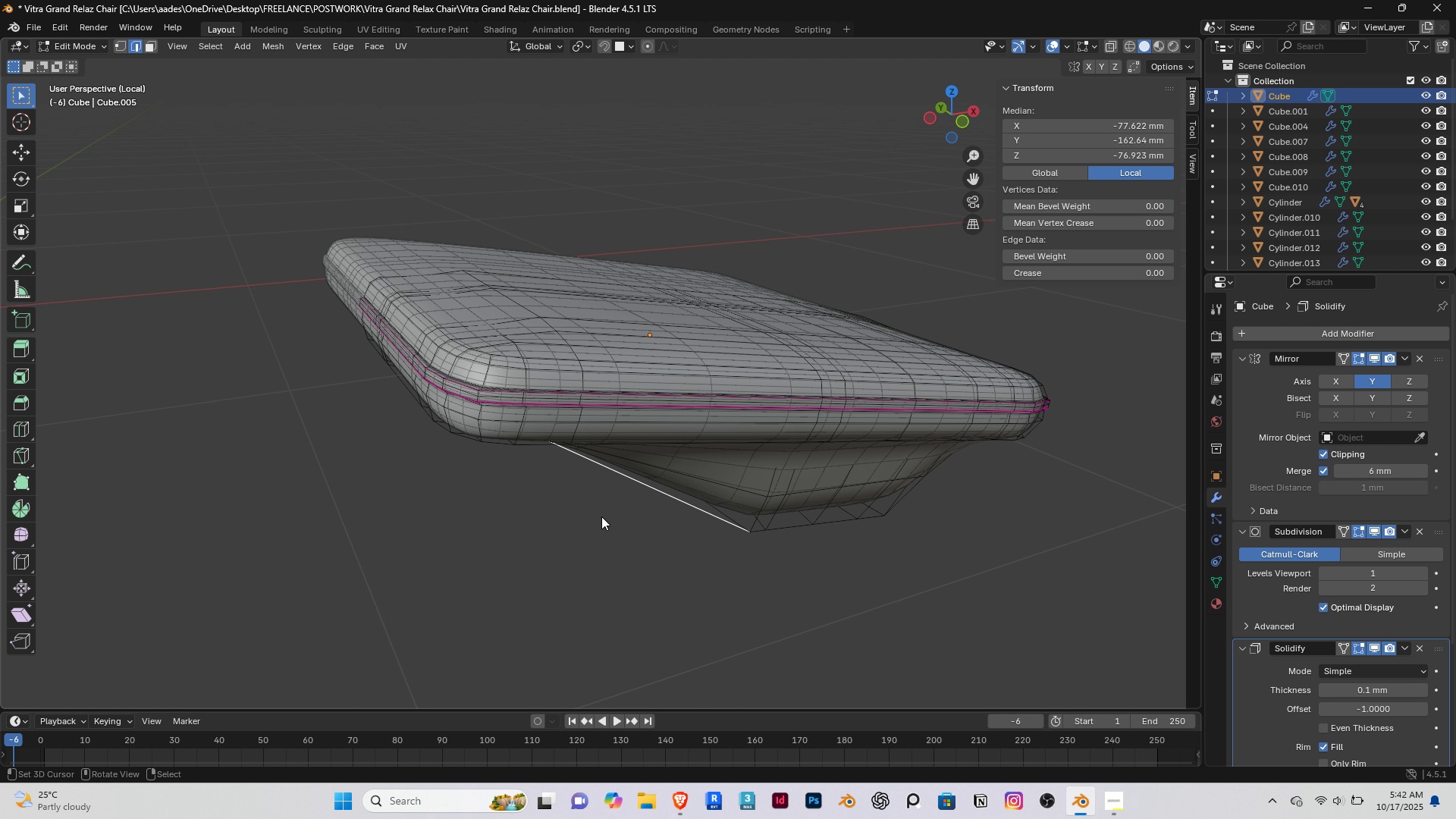 
key(Tab)
 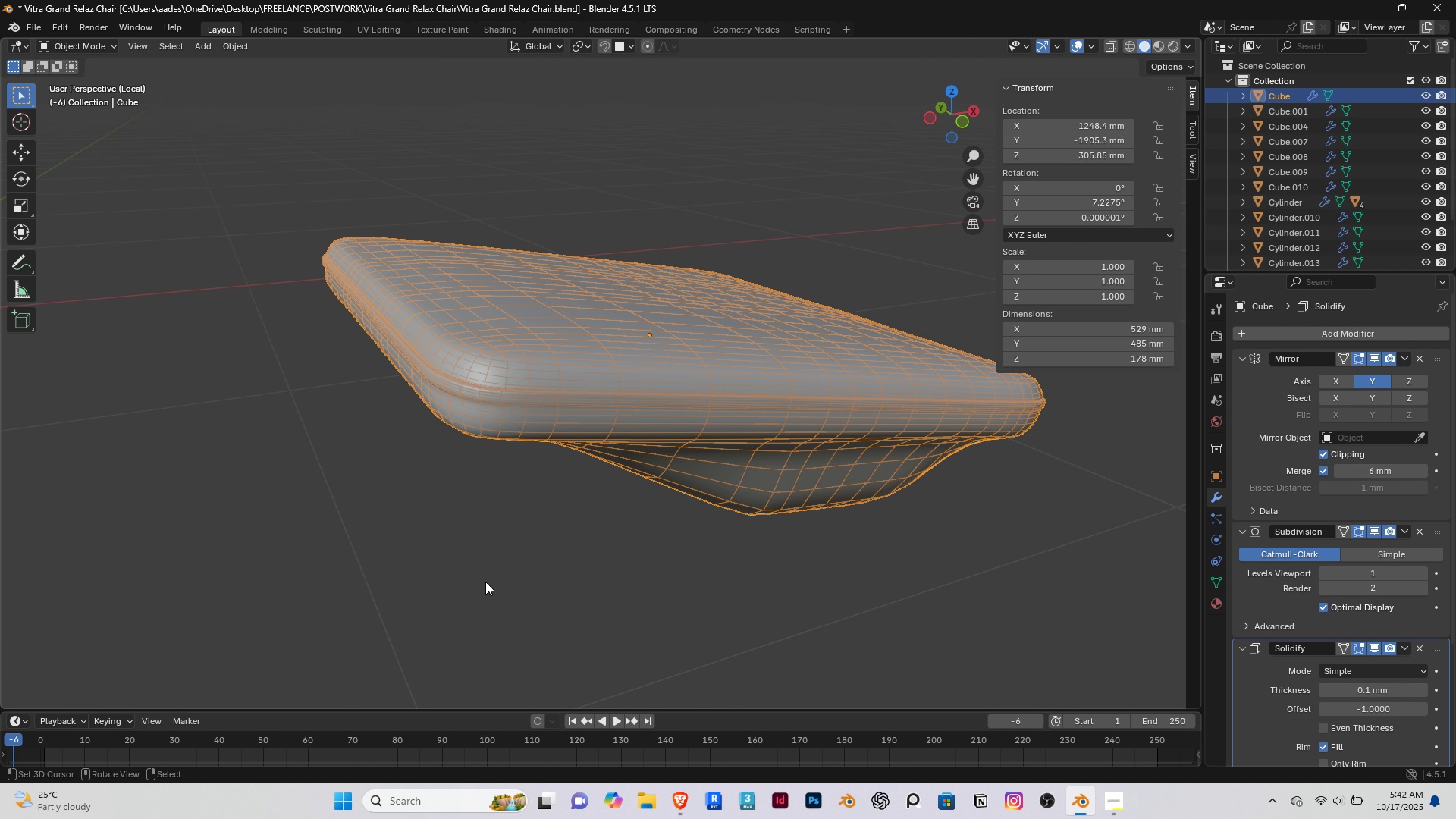 
right_click([485, 582])
 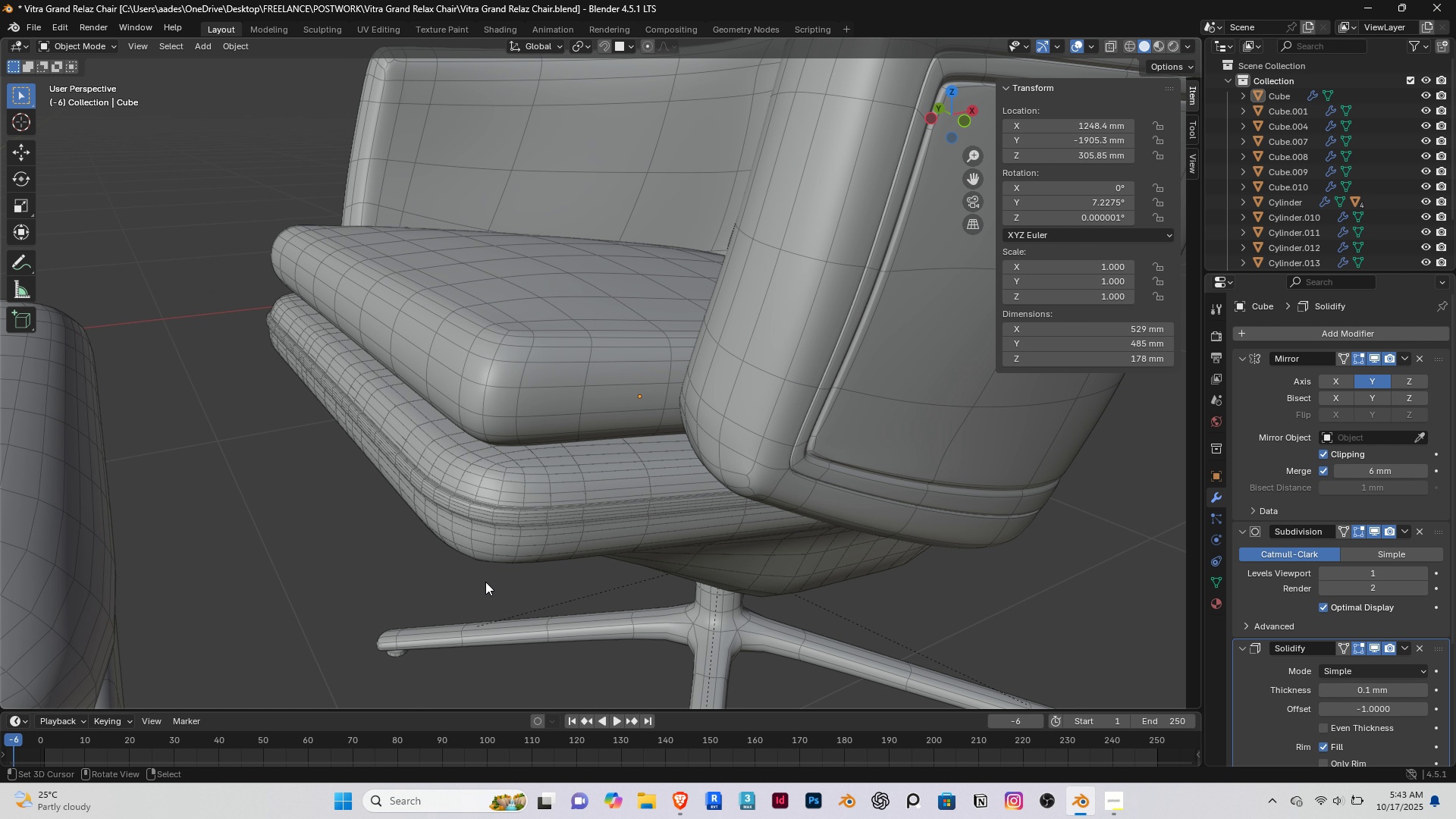 
key(Slash)
 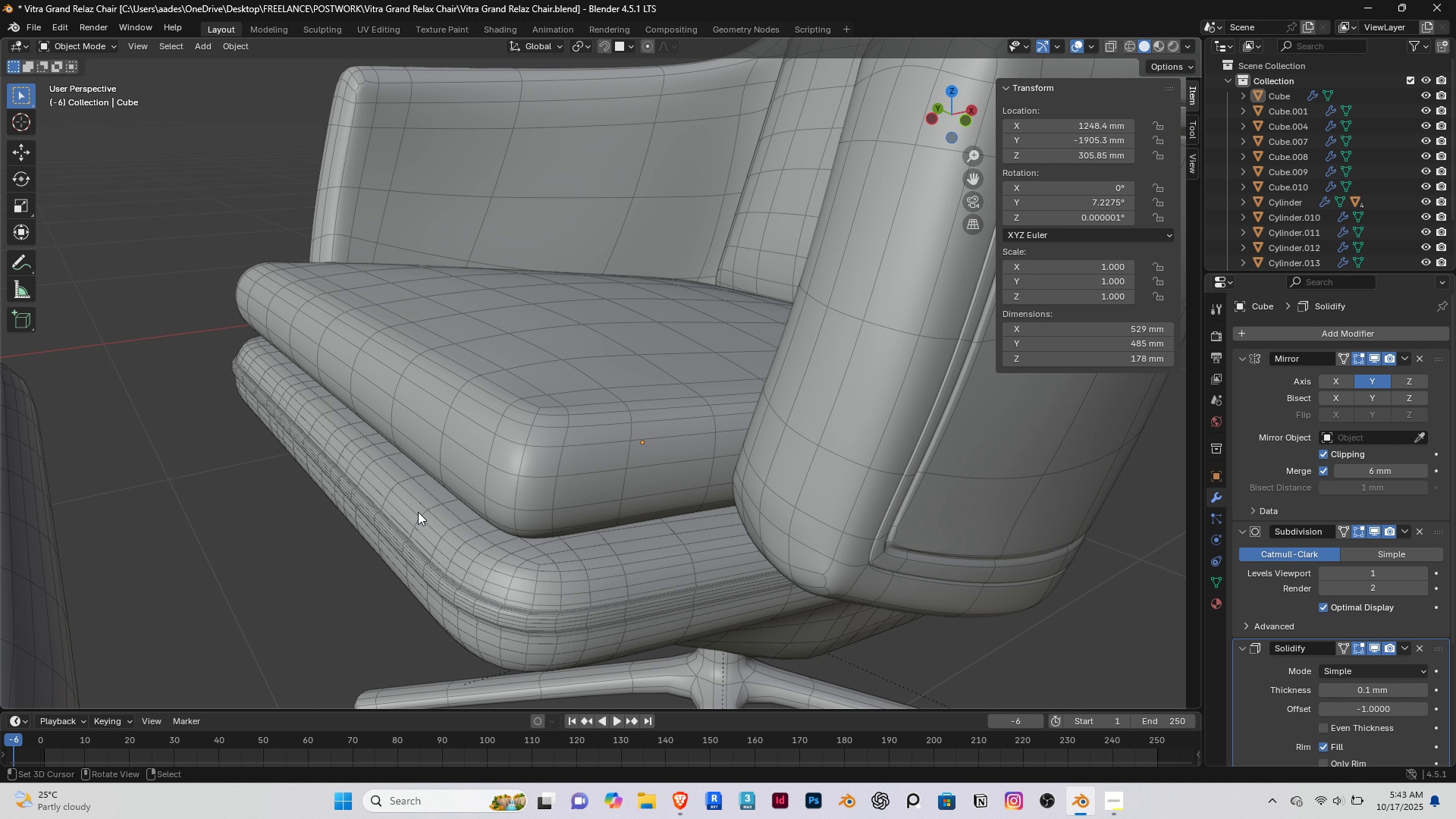 
scroll: coordinate [406, 505], scroll_direction: down, amount: 1.0
 